 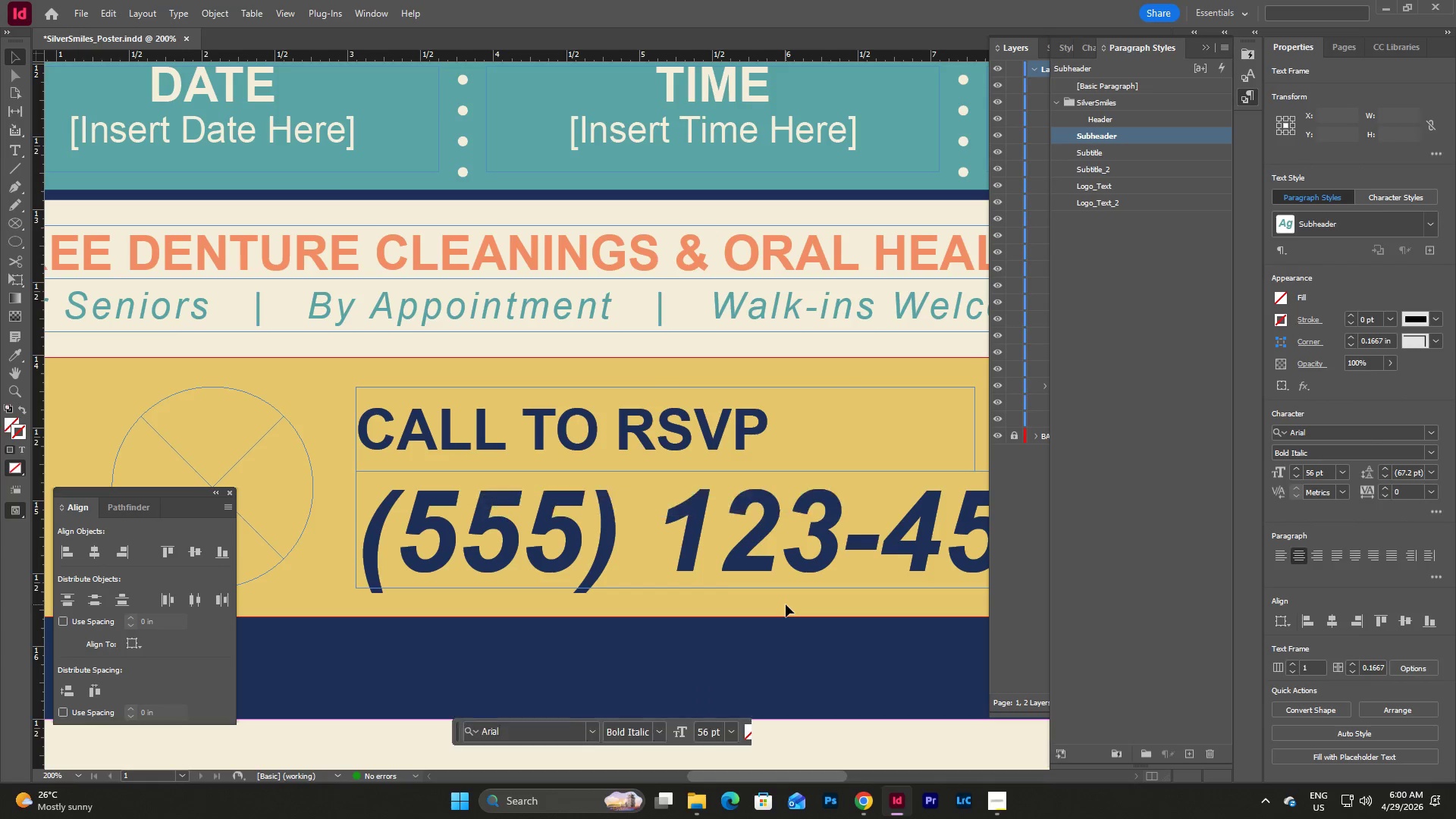 
left_click([673, 407])
 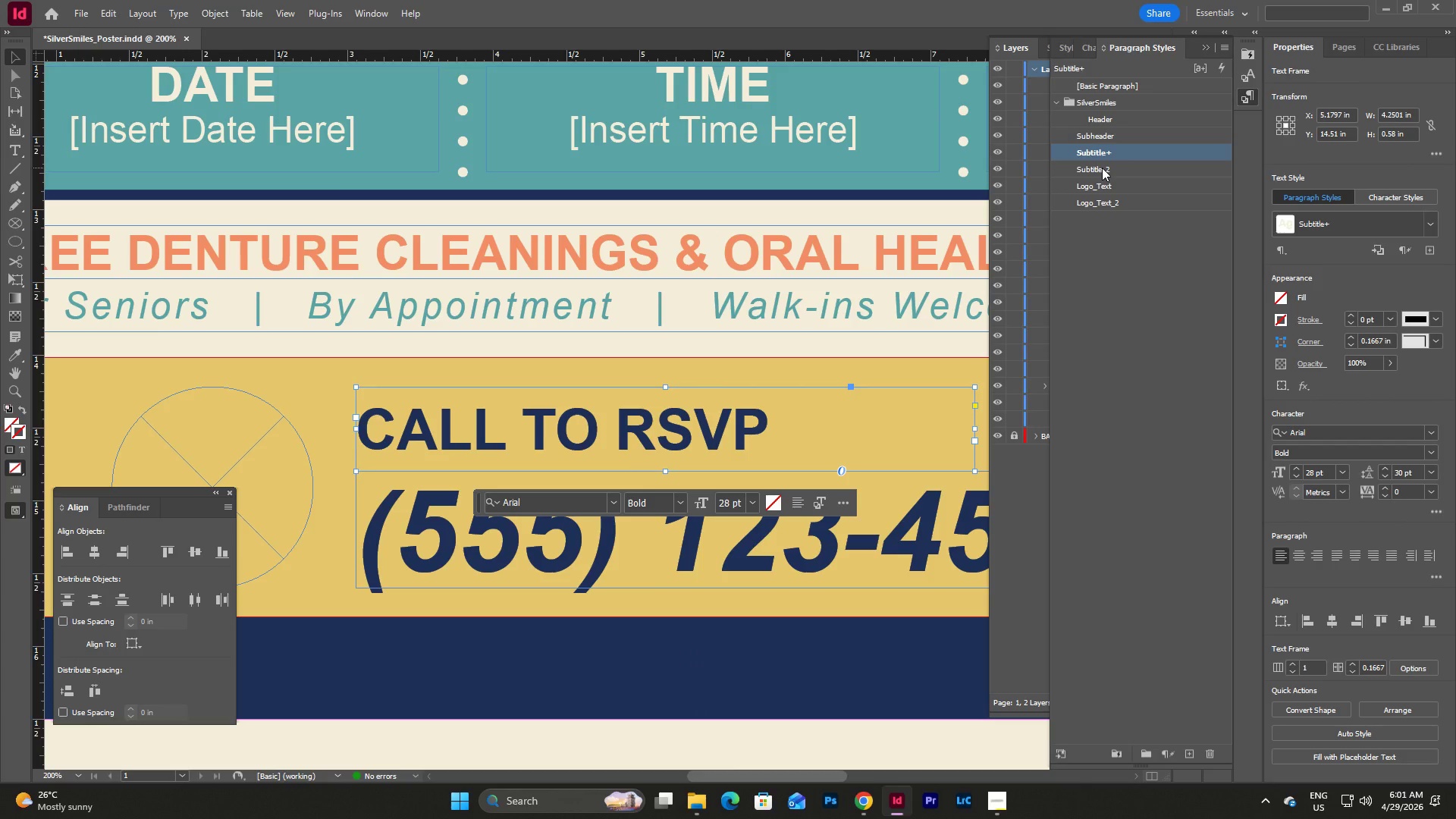 
wait(5.3)
 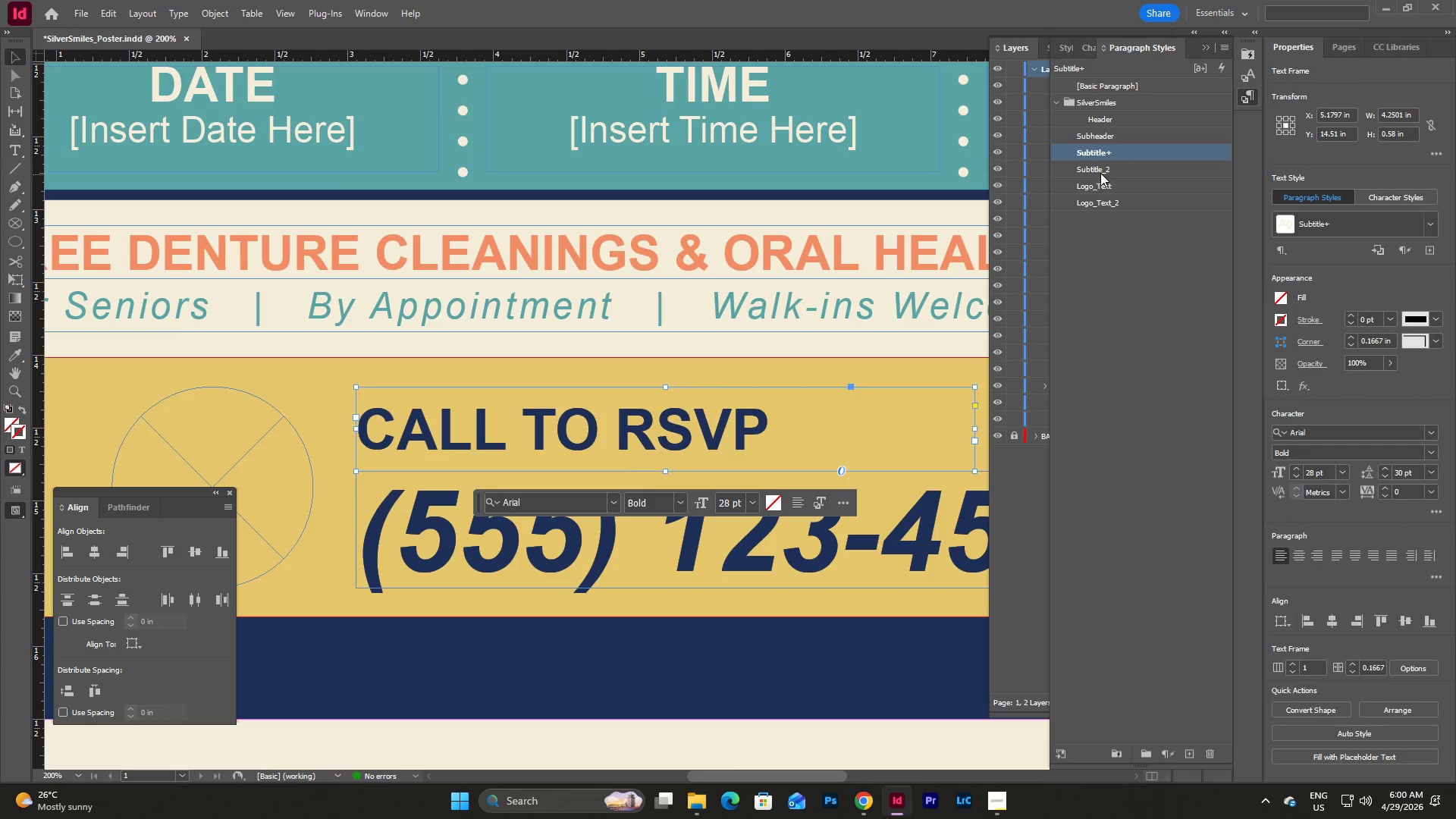 
left_click([786, 604])
 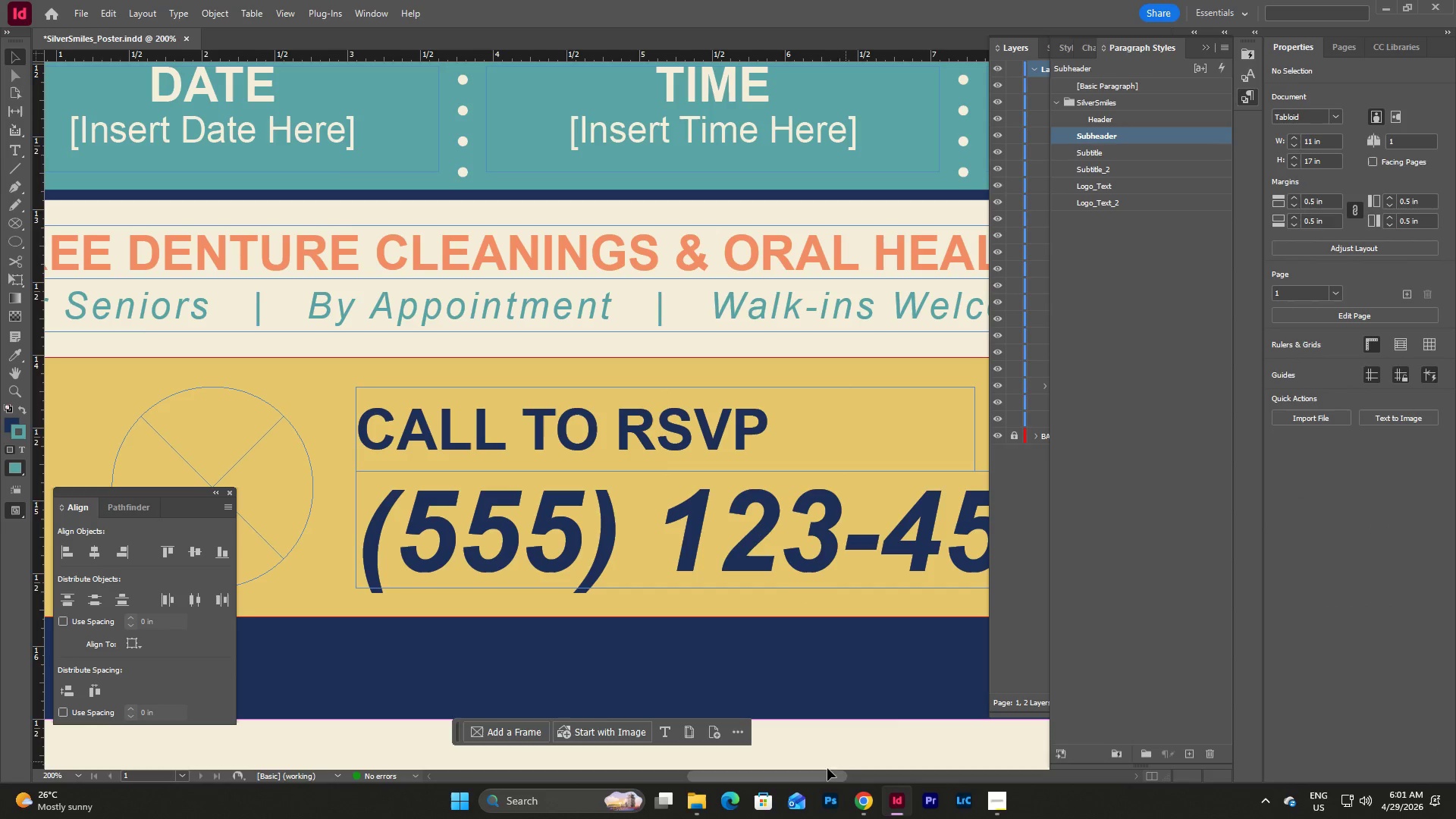 
left_click_drag(start_coordinate=[818, 778], to_coordinate=[773, 768])
 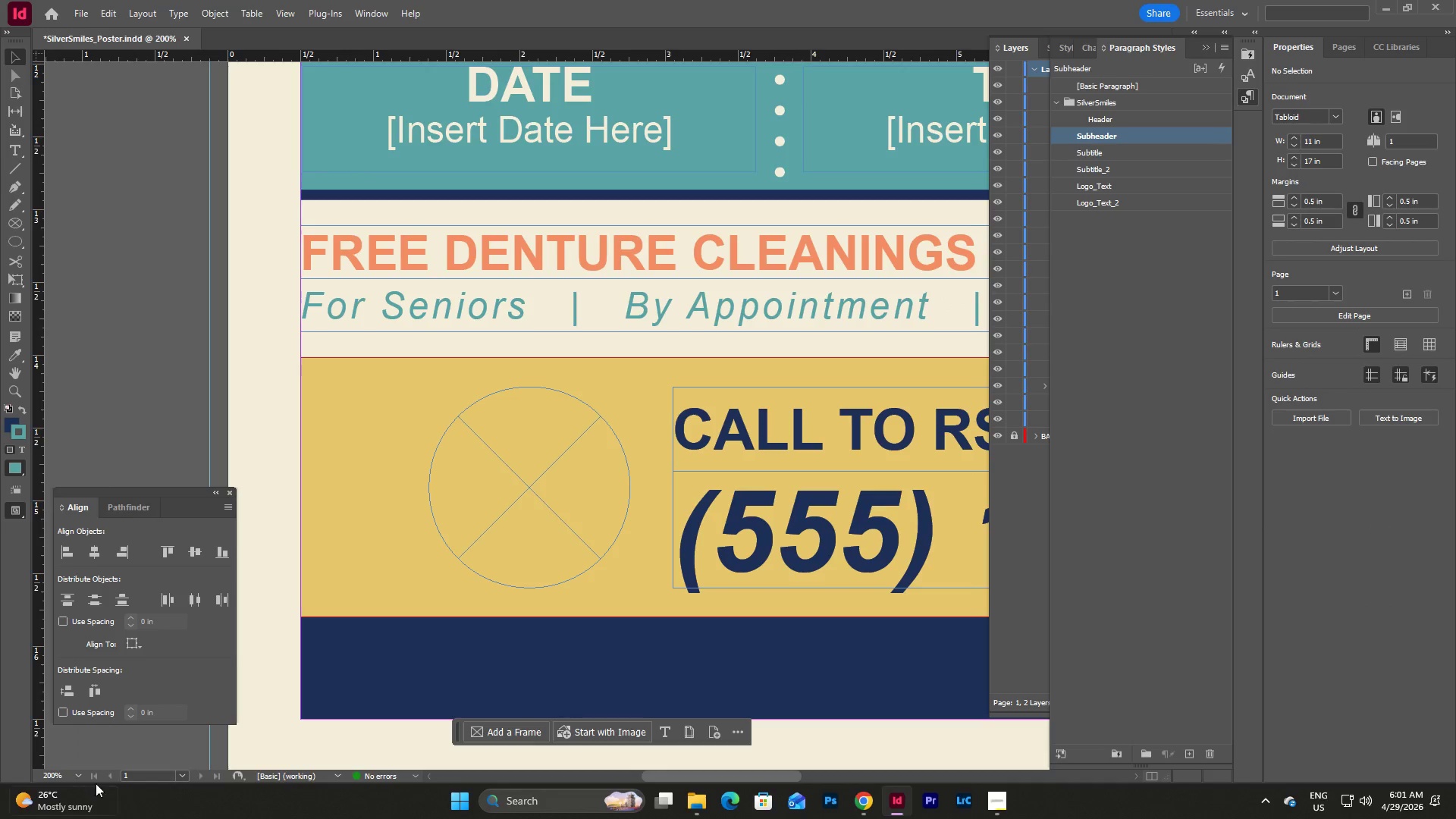 
left_click([82, 775])
 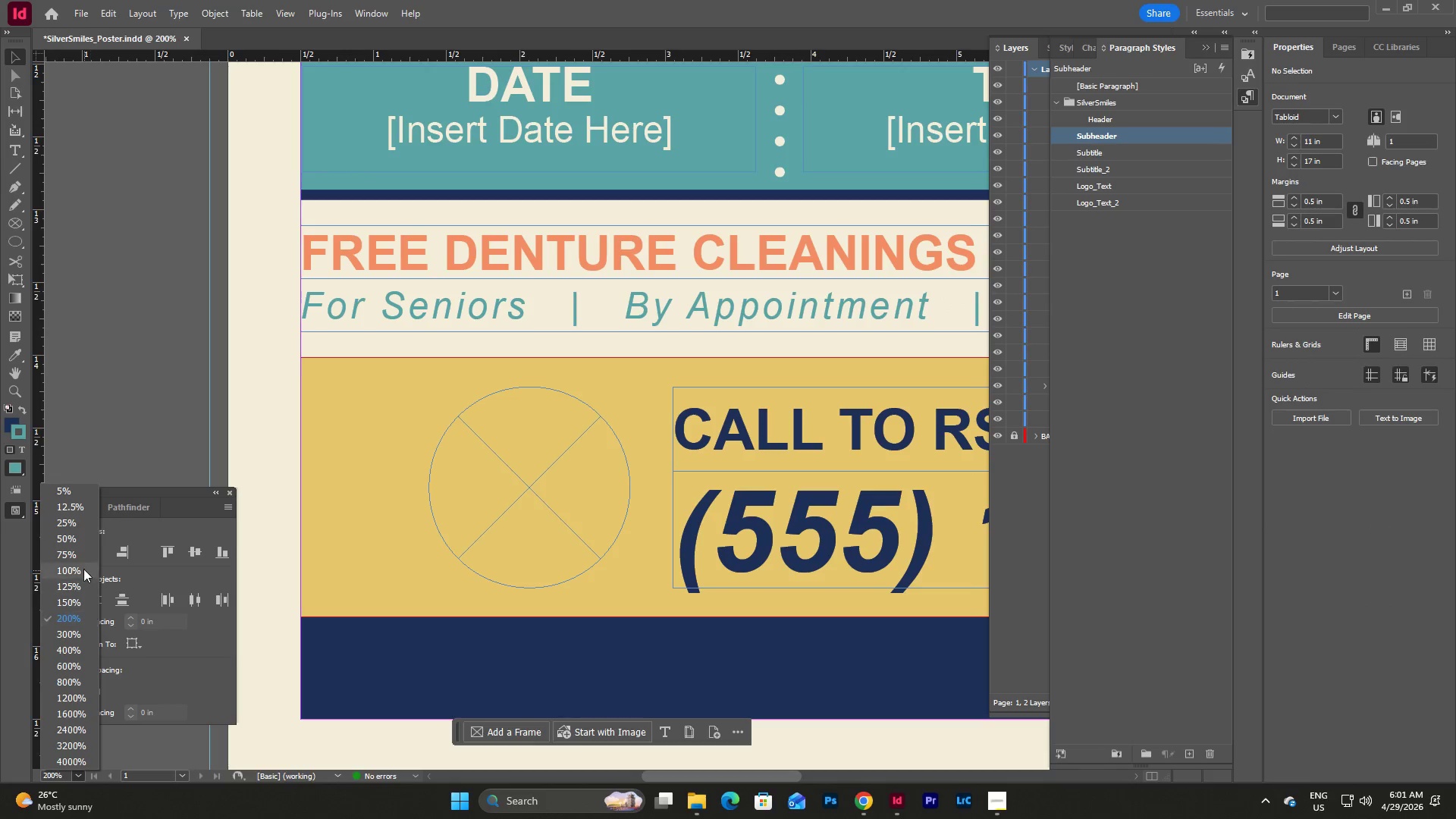 
left_click([83, 554])
 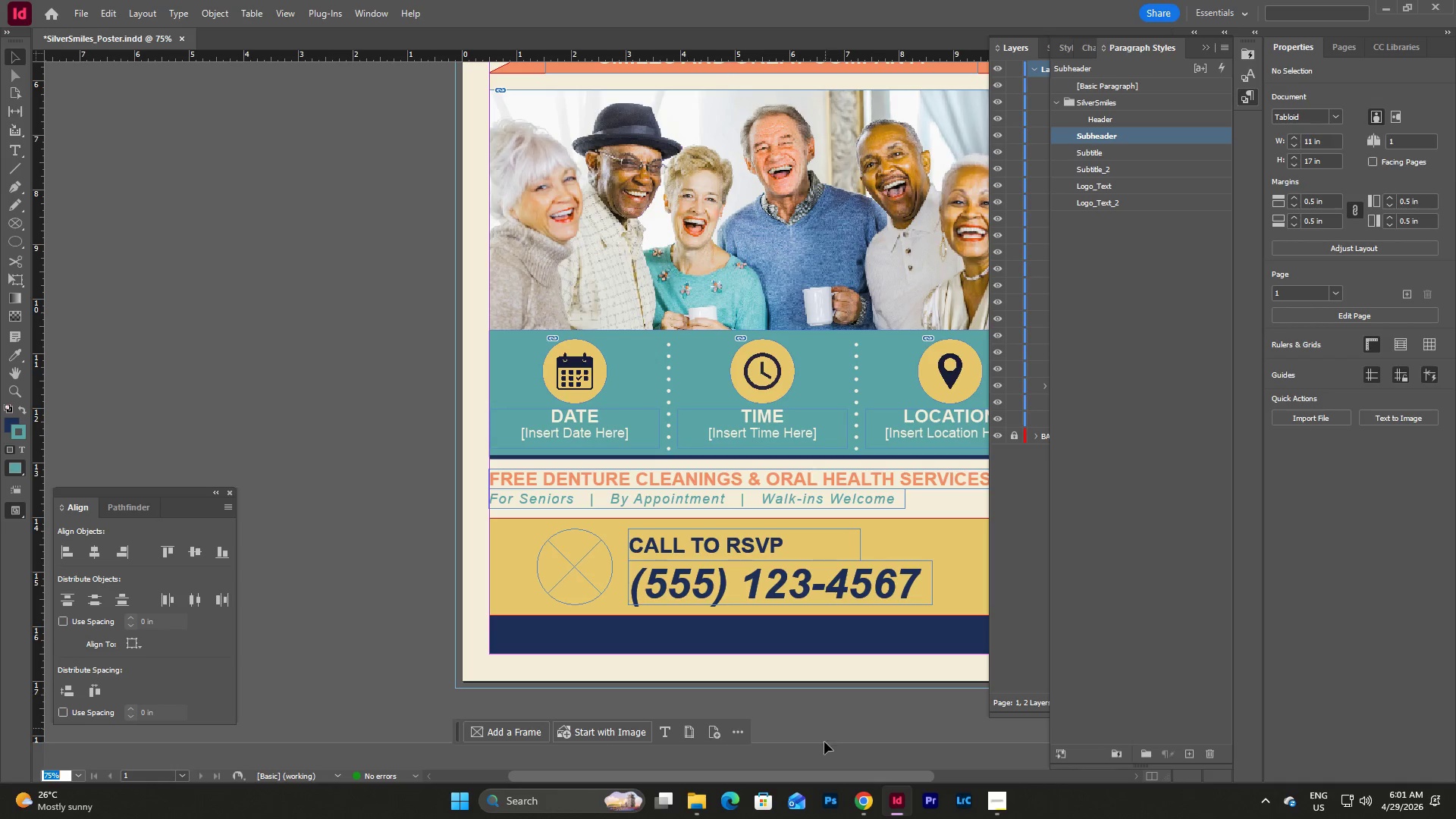 
left_click_drag(start_coordinate=[823, 777], to_coordinate=[882, 774])
 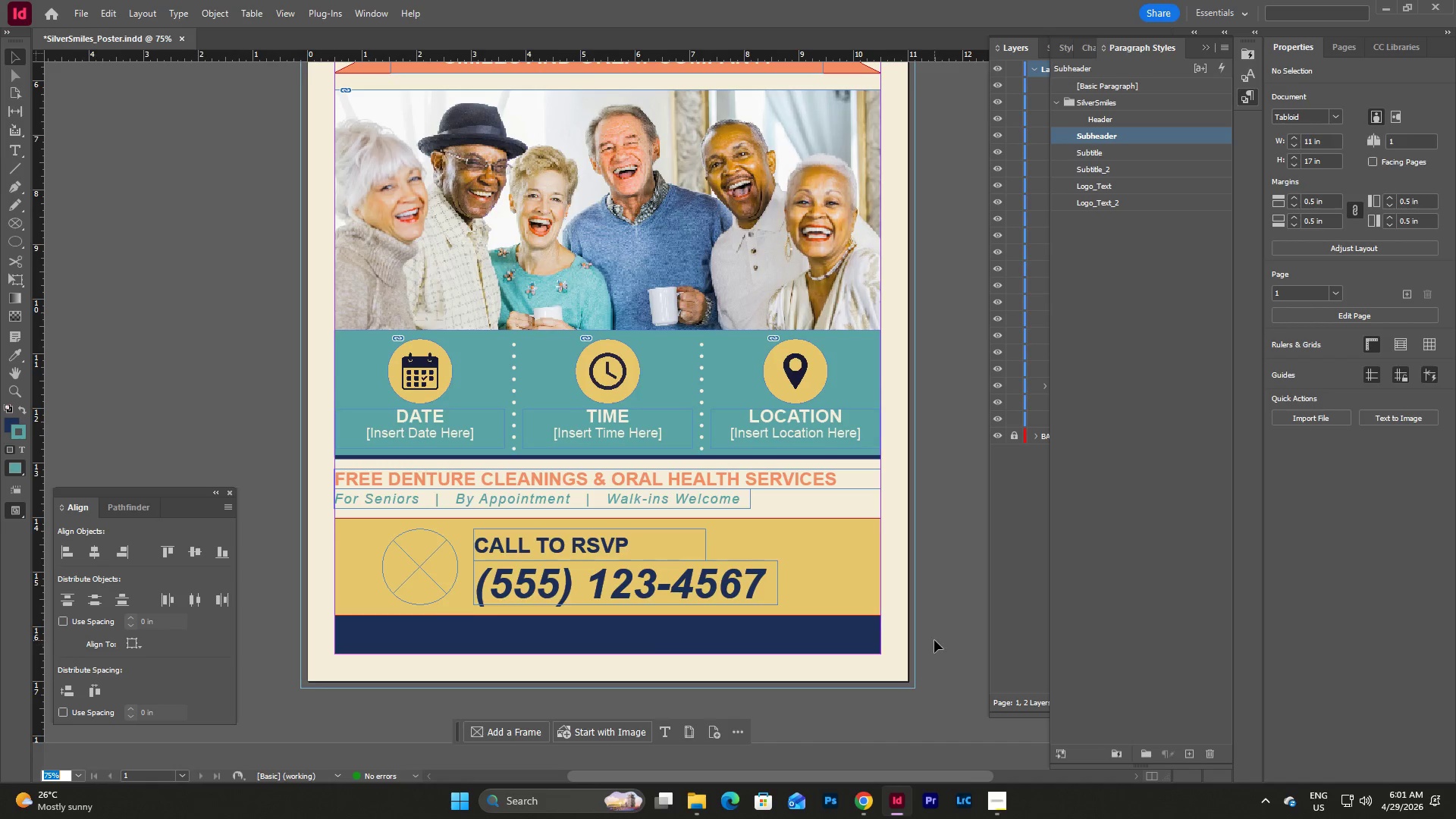 
scroll: coordinate [934, 640], scroll_direction: up, amount: 4.0
 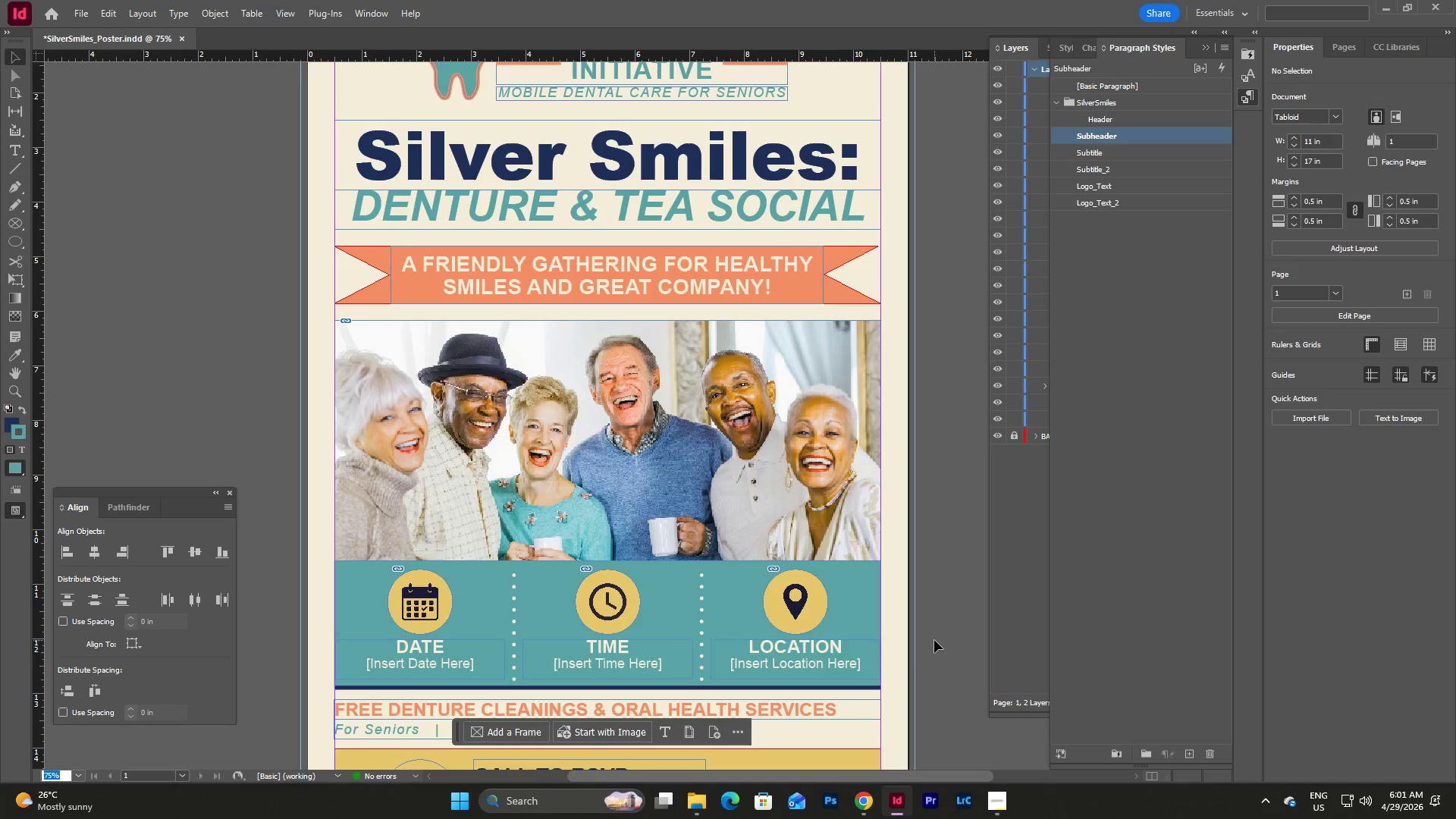 
scroll: coordinate [934, 640], scroll_direction: down, amount: 5.0
 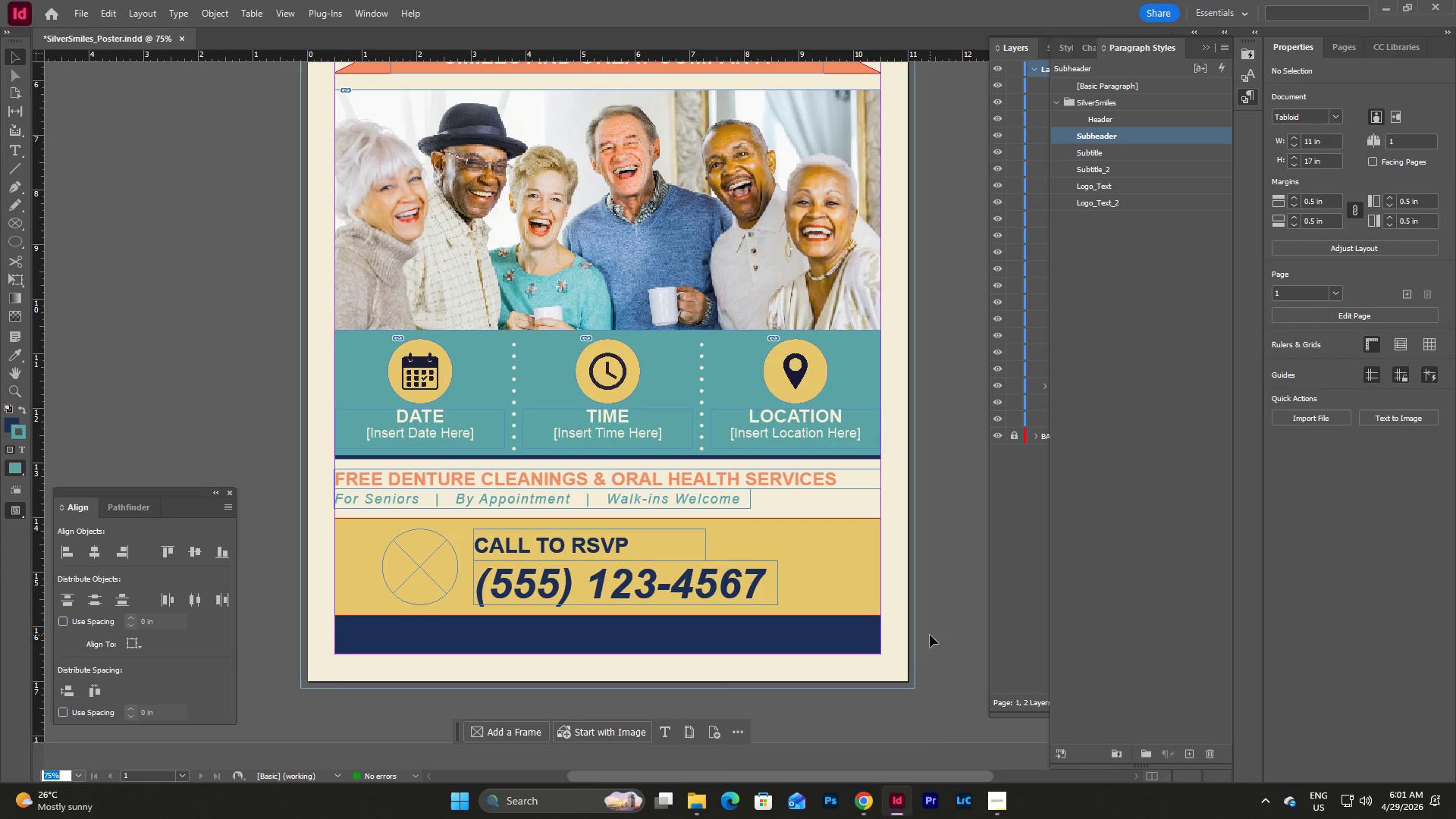 
wait(9.6)
 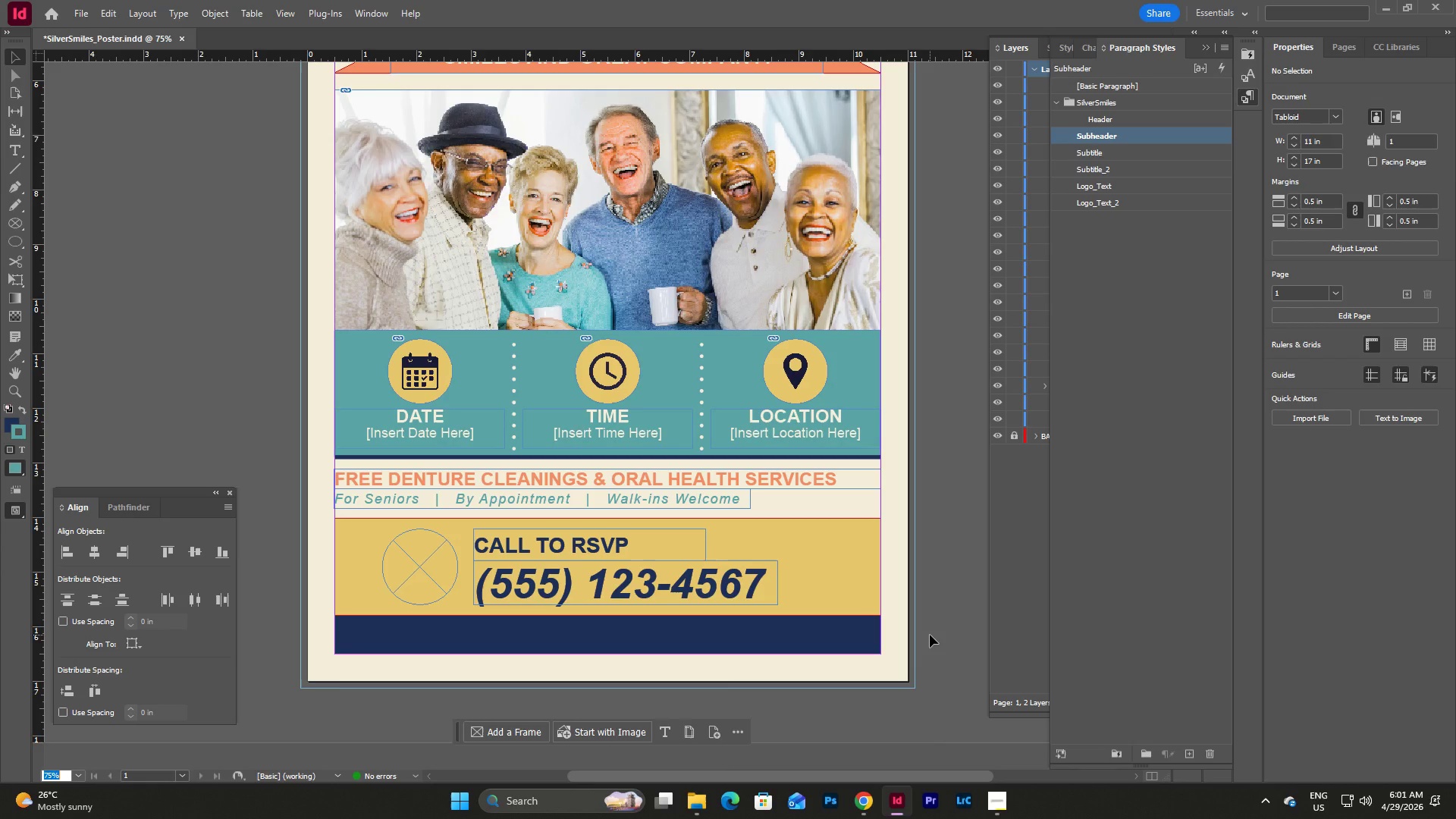 
scroll: coordinate [805, 512], scroll_direction: up, amount: 3.0
 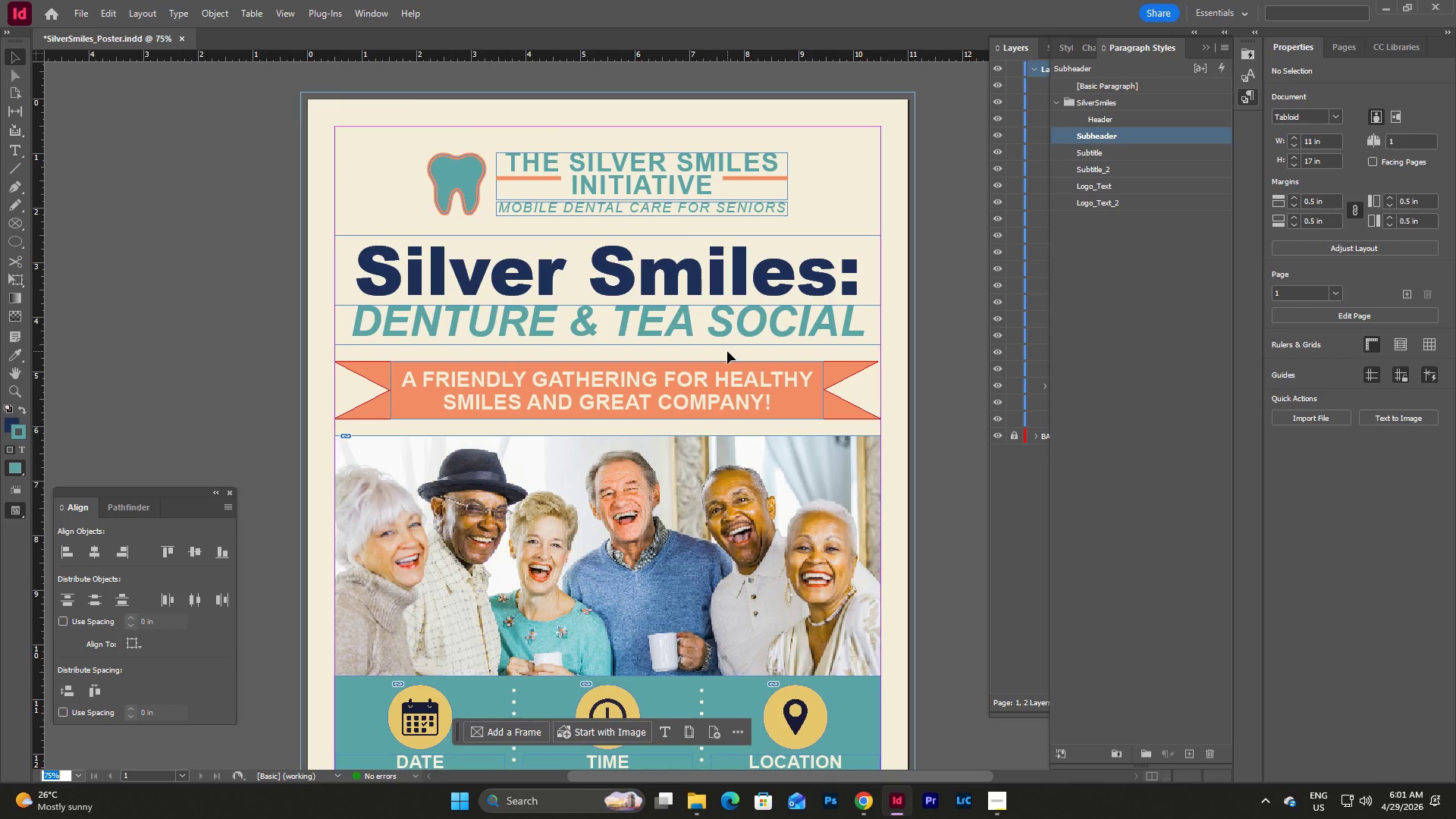 
left_click([896, 372])
 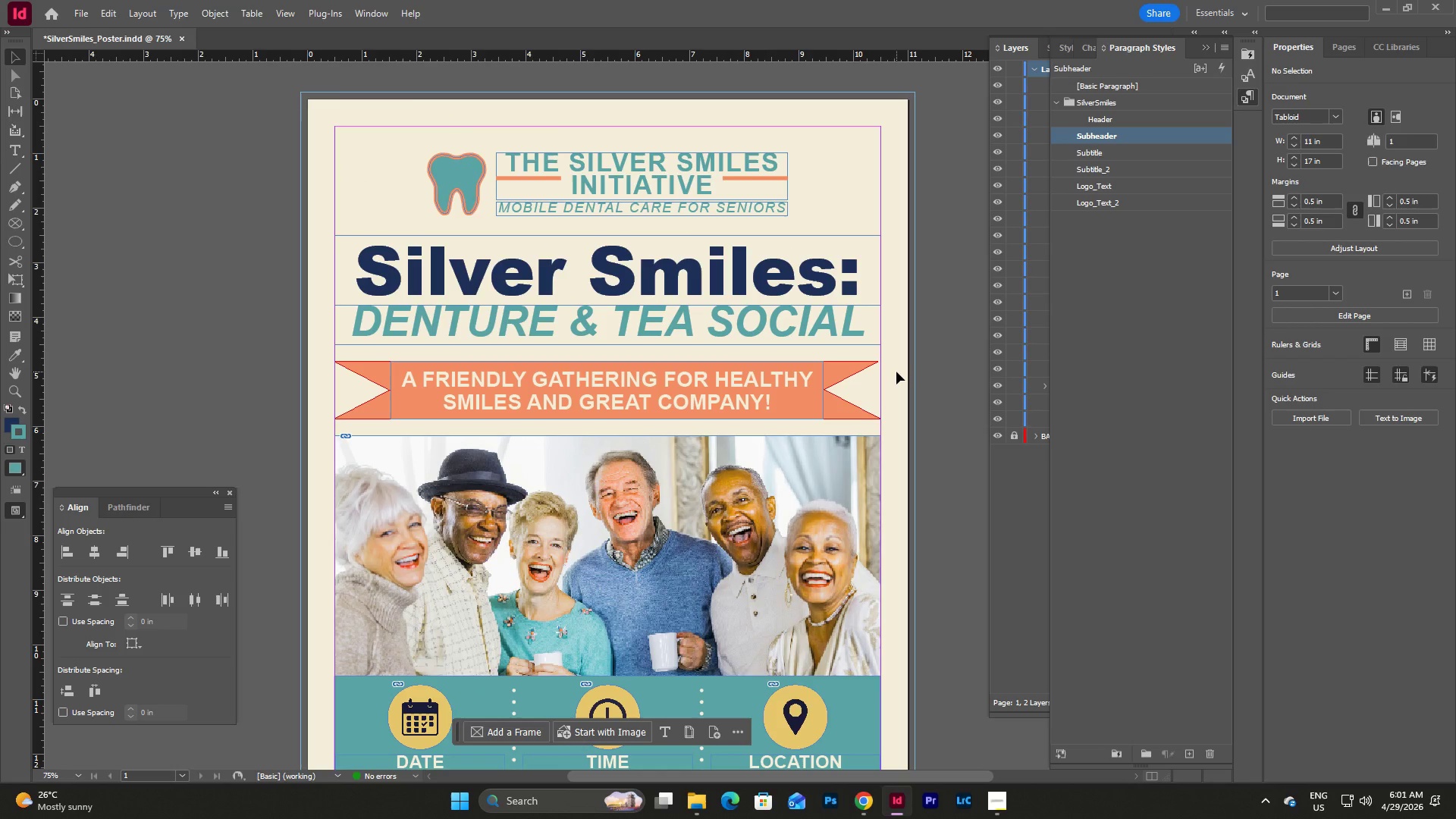 
type(qw)
 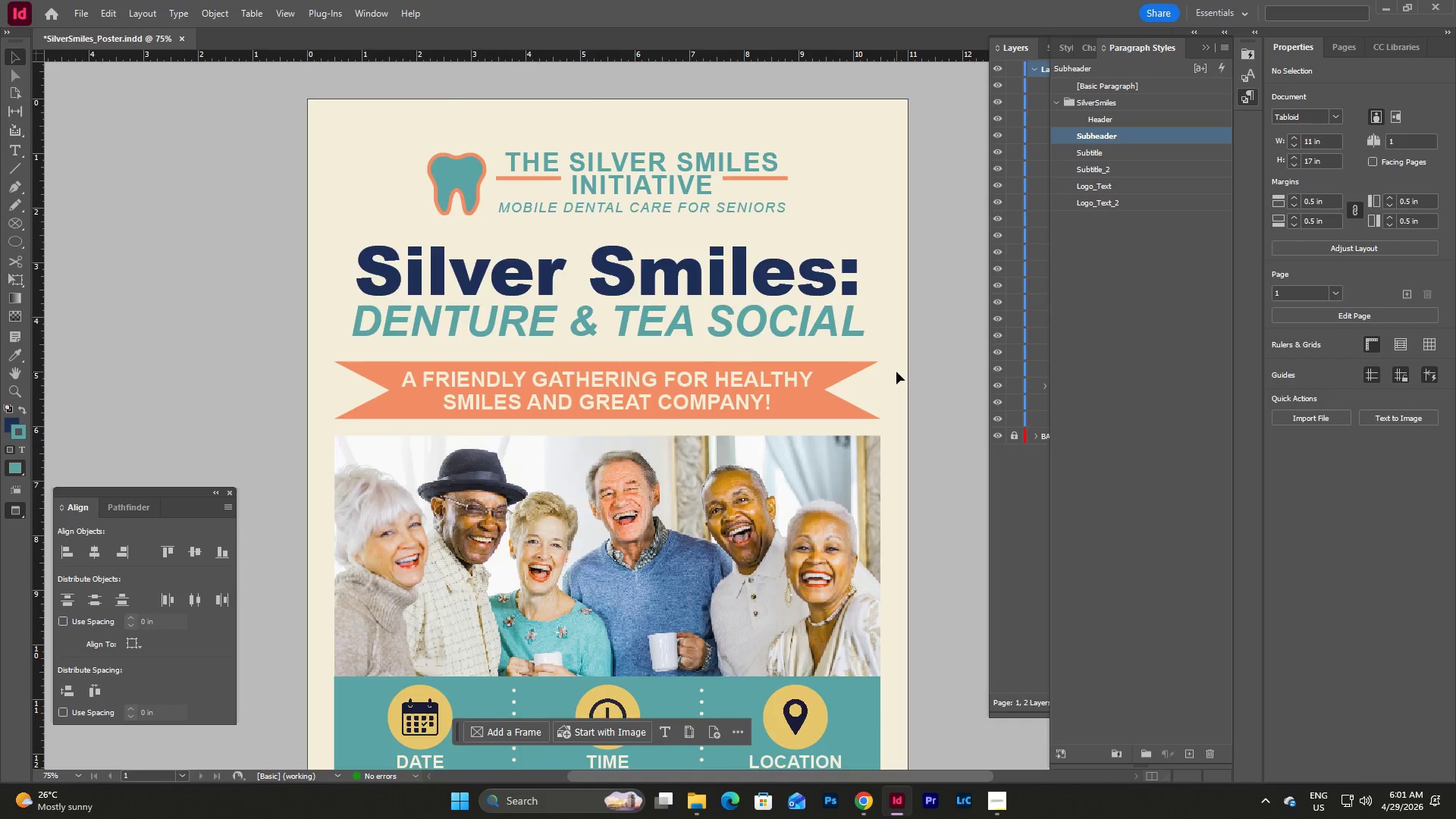 
scroll: coordinate [896, 372], scroll_direction: down, amount: 3.0
 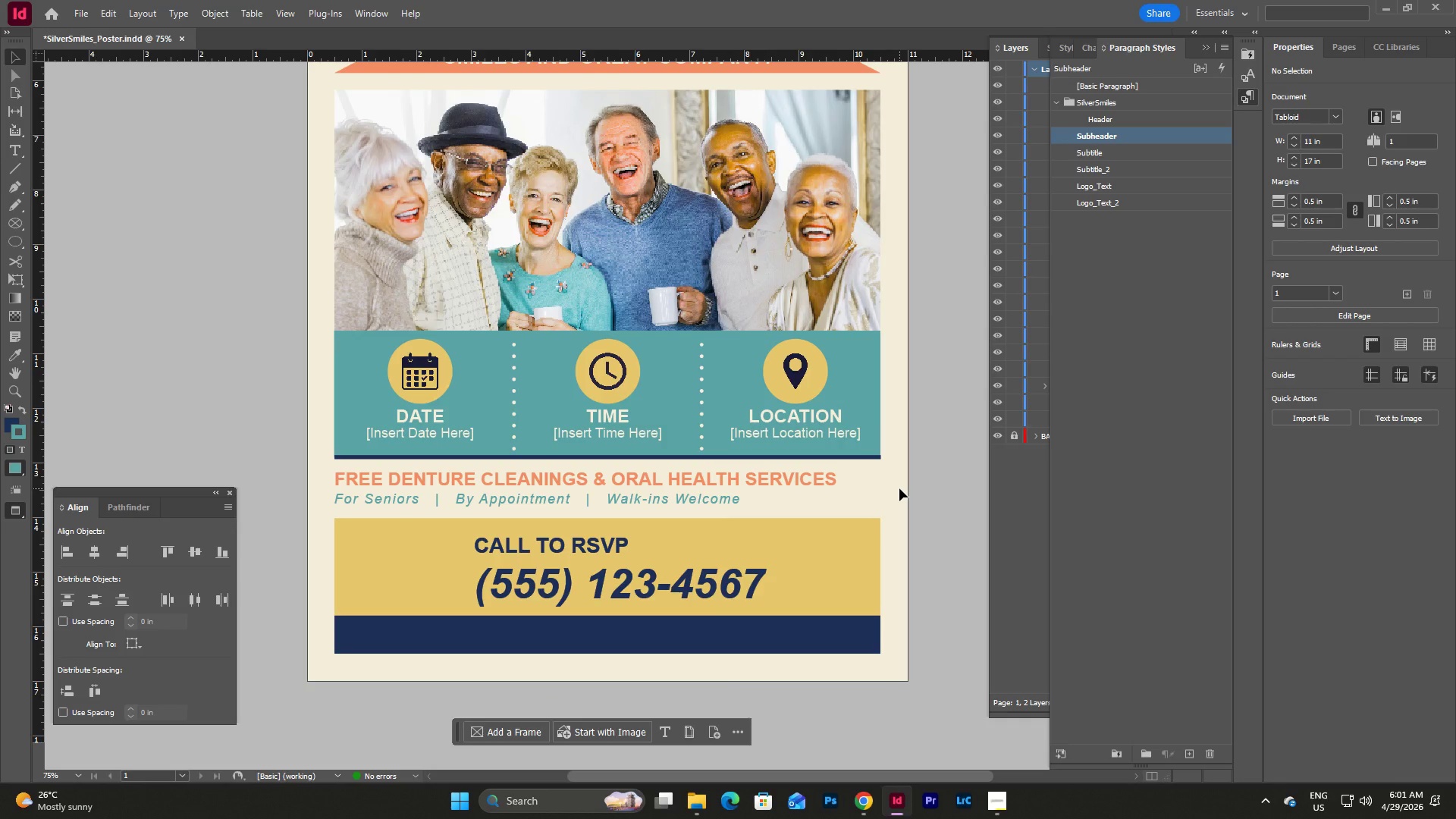 
key(W)
 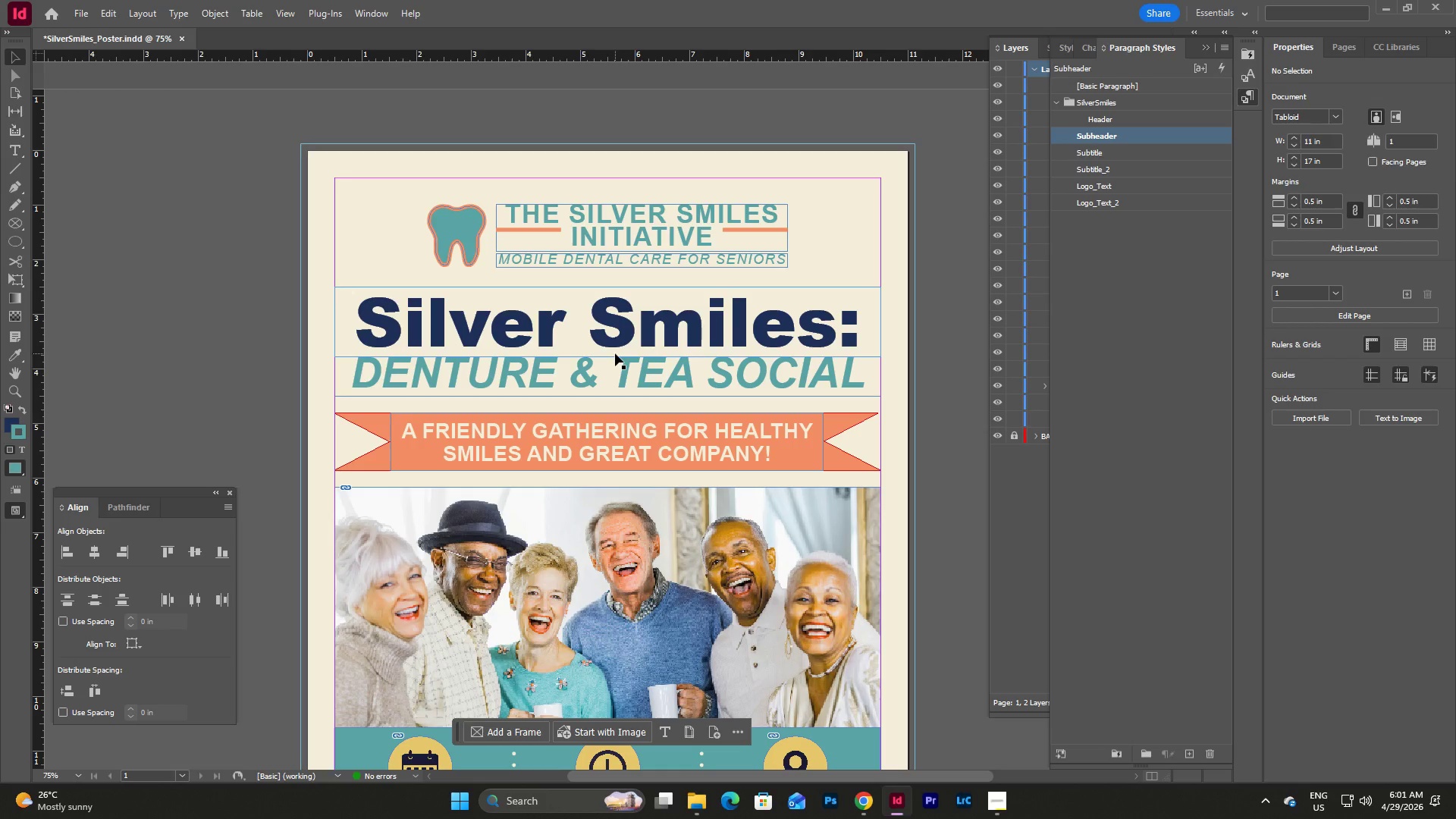 
scroll: coordinate [899, 488], scroll_direction: up, amount: 8.0
 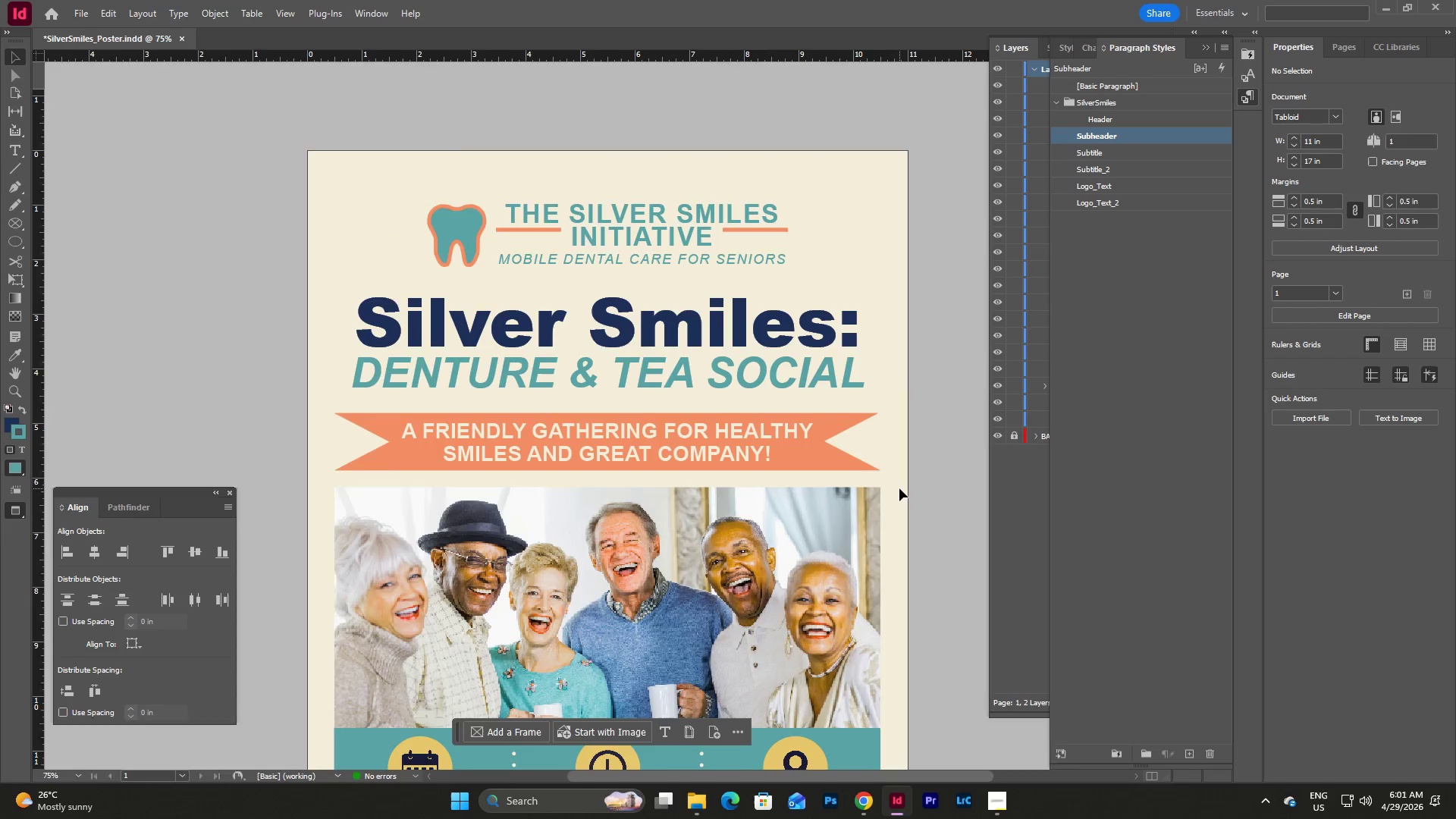 
left_click([604, 409])
 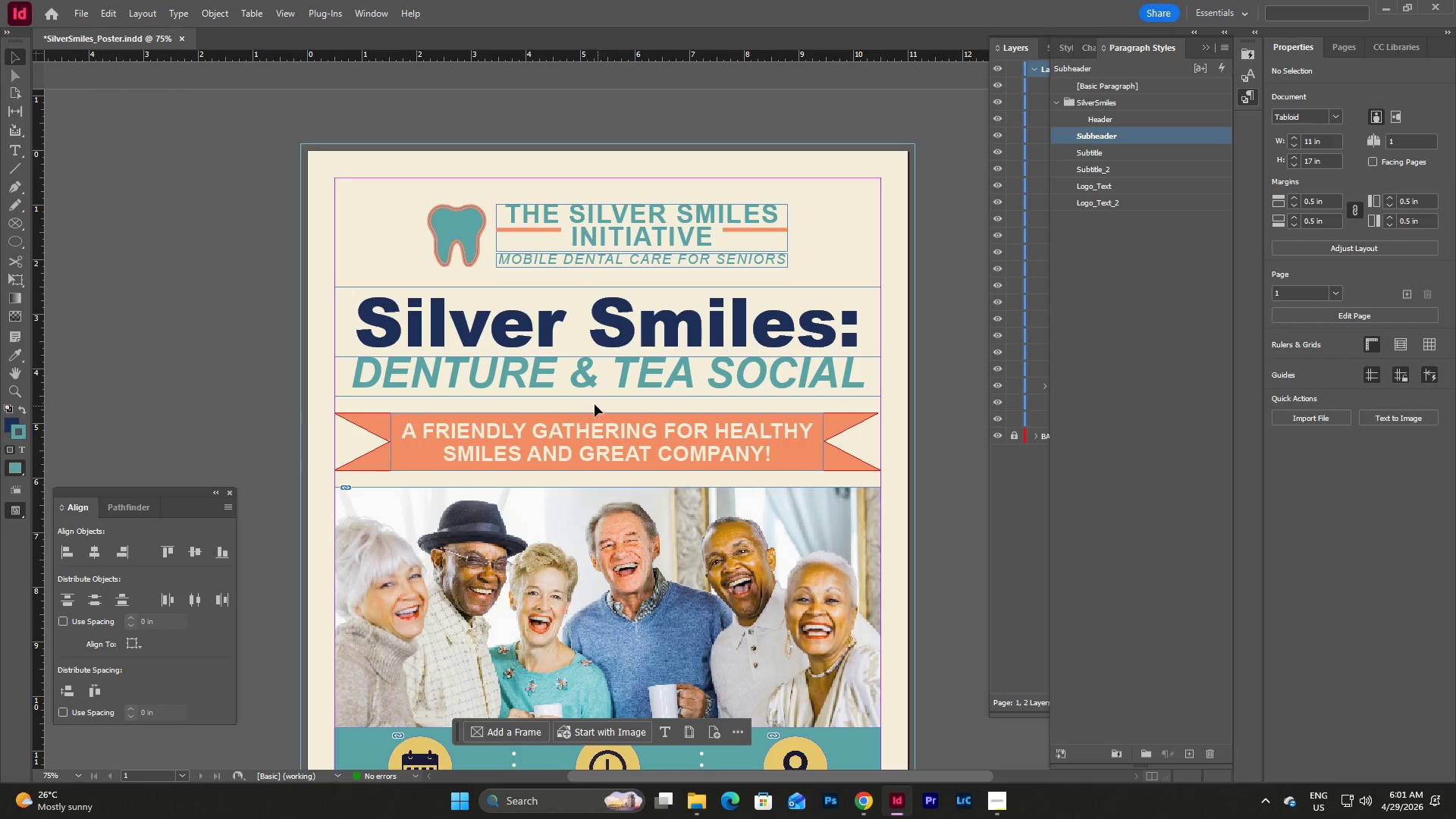 
left_click_drag(start_coordinate=[593, 403], to_coordinate=[686, 482])
 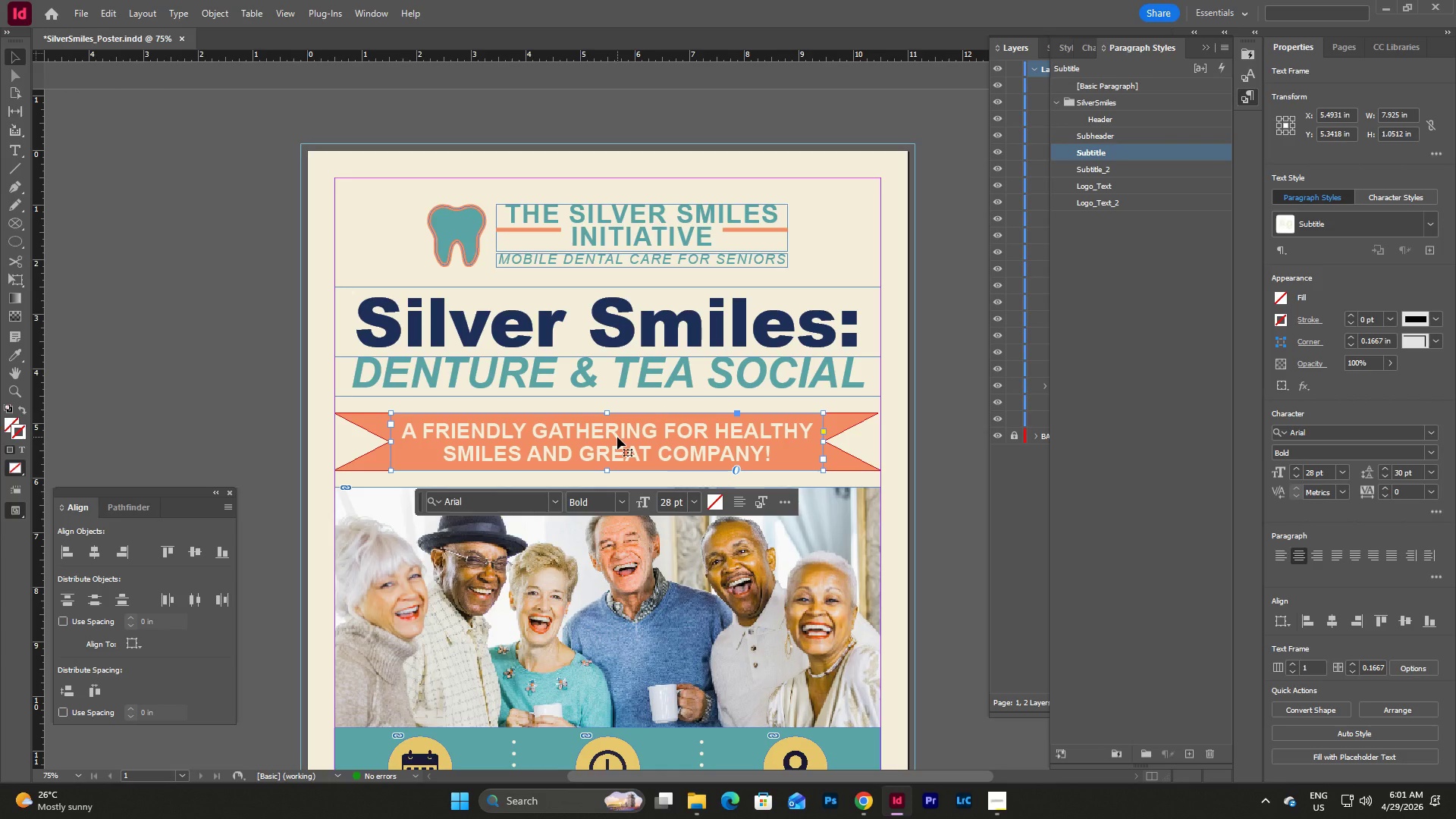 
left_click_drag(start_coordinate=[617, 437], to_coordinate=[617, 431])
 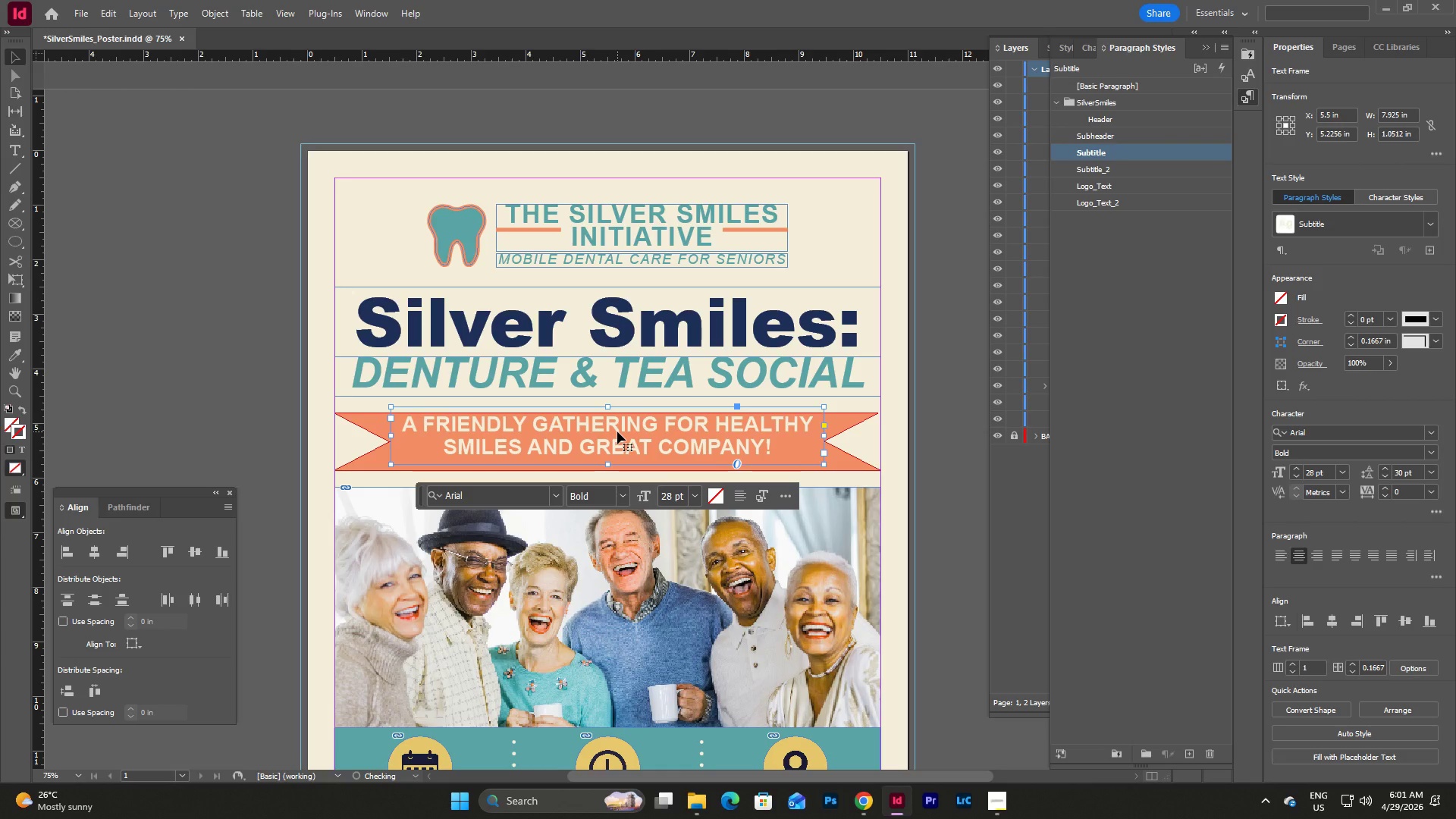 
key(Control+Z)
 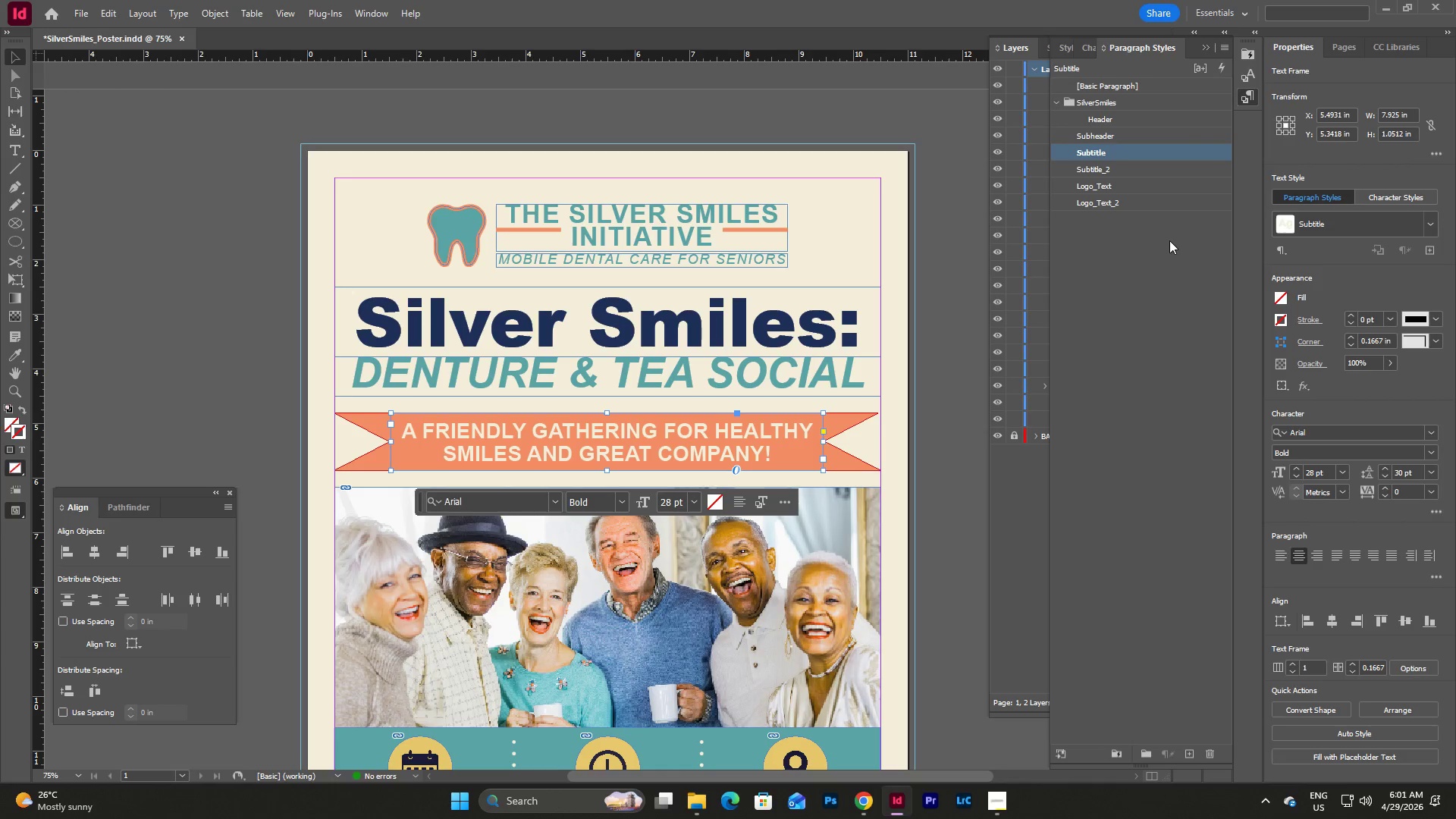 
left_click([1167, 240])
 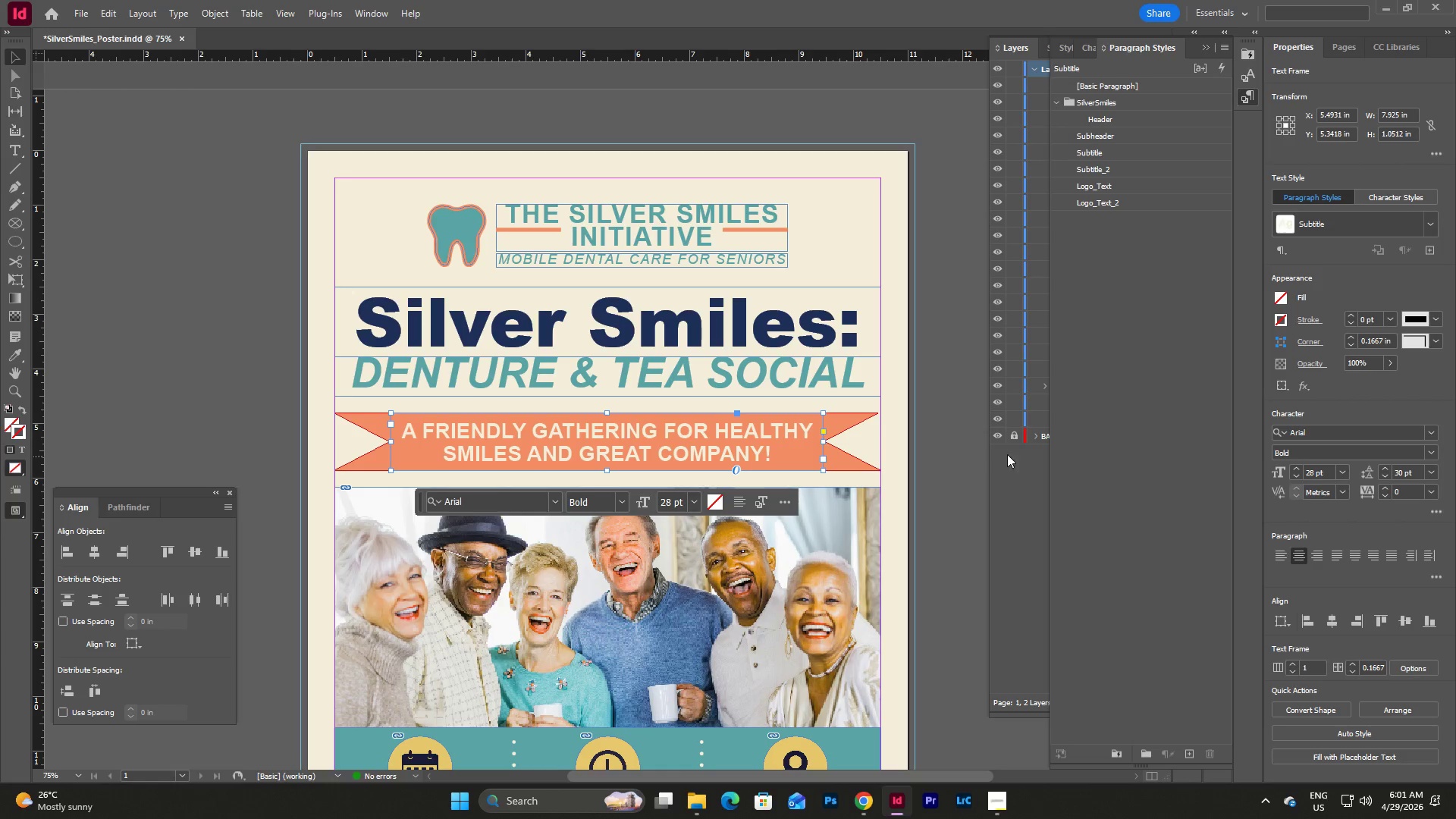 
left_click([1016, 434])
 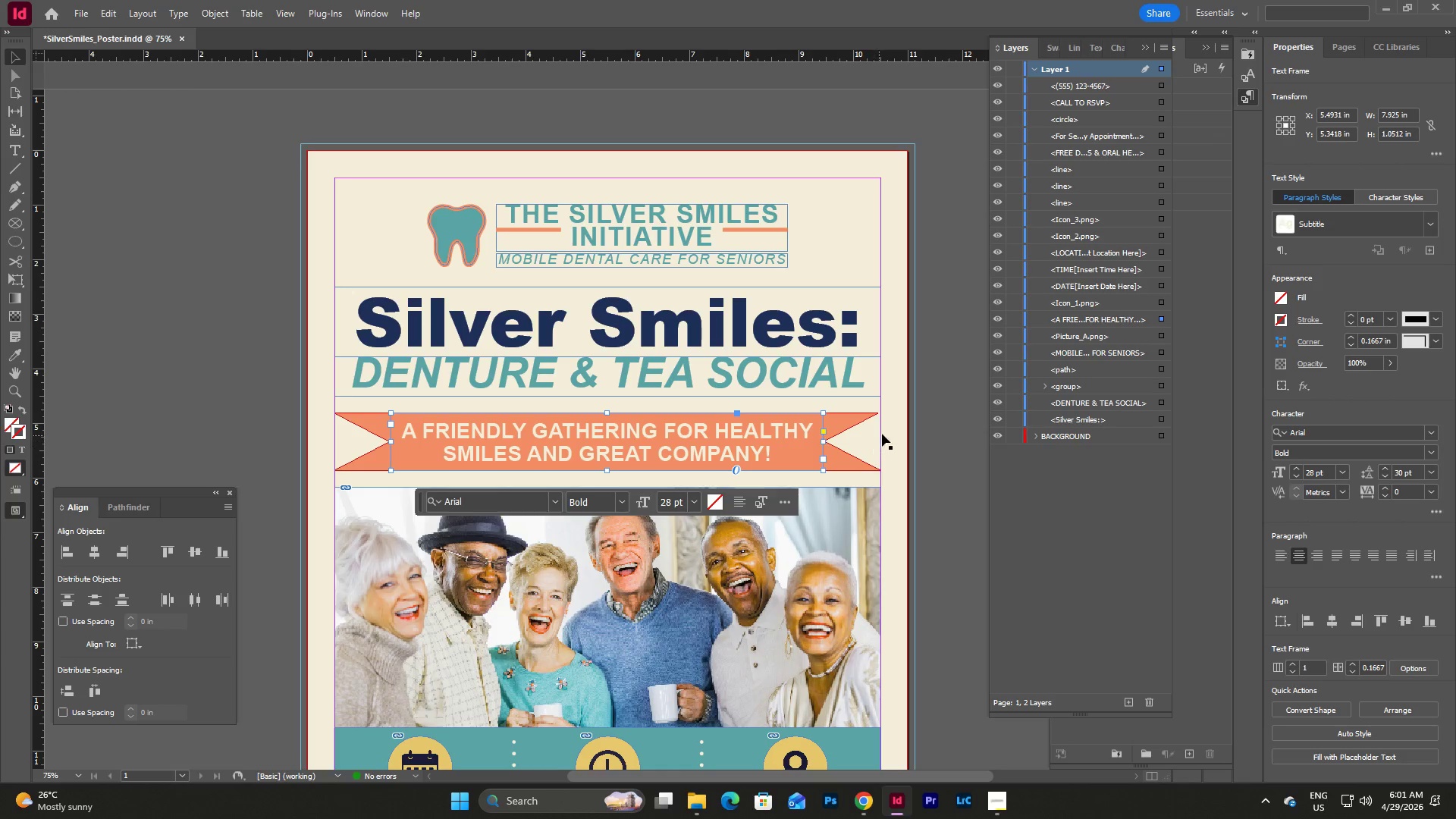 
left_click([883, 434])
 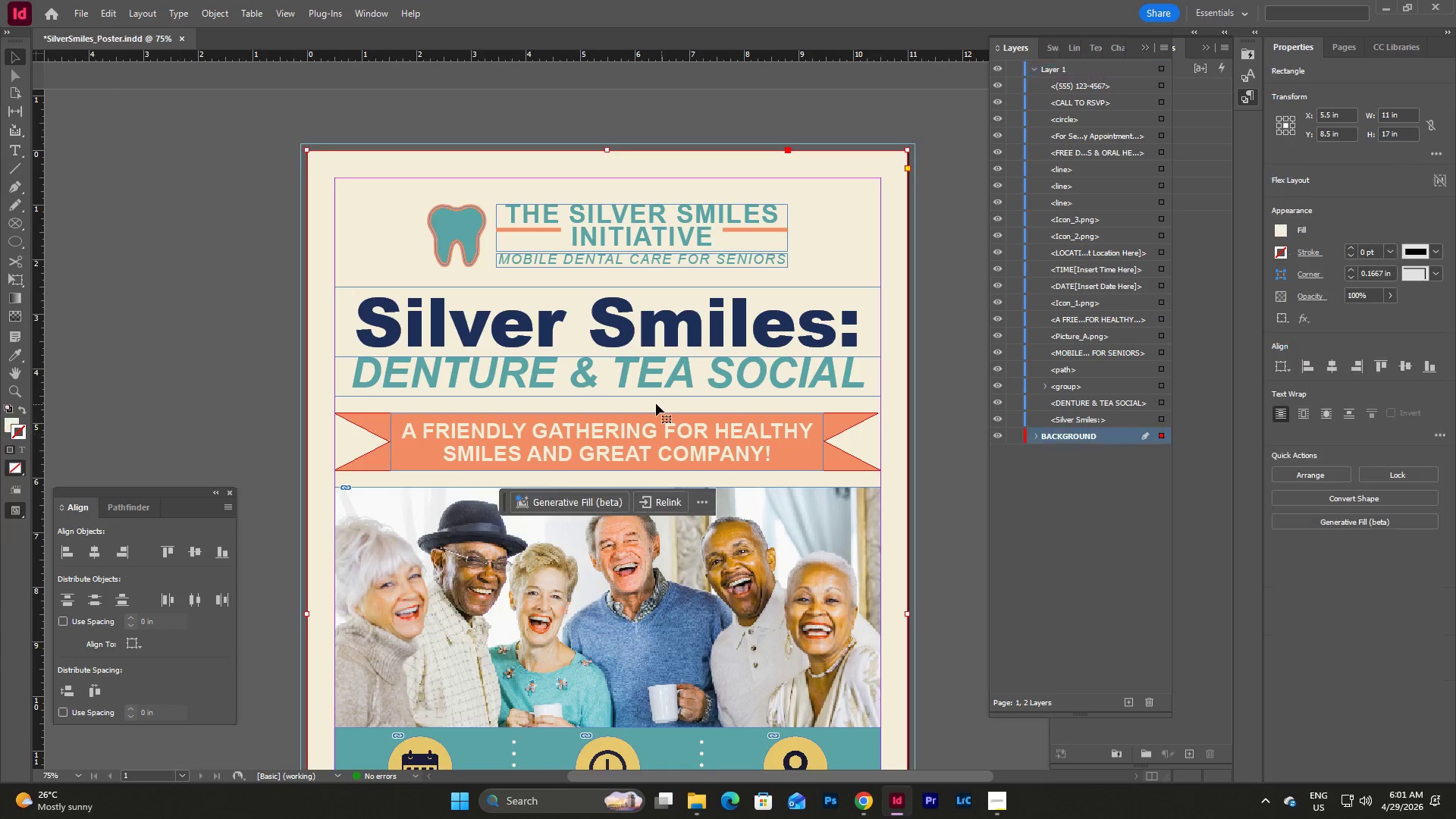 
left_click_drag(start_coordinate=[647, 403], to_coordinate=[691, 466])
 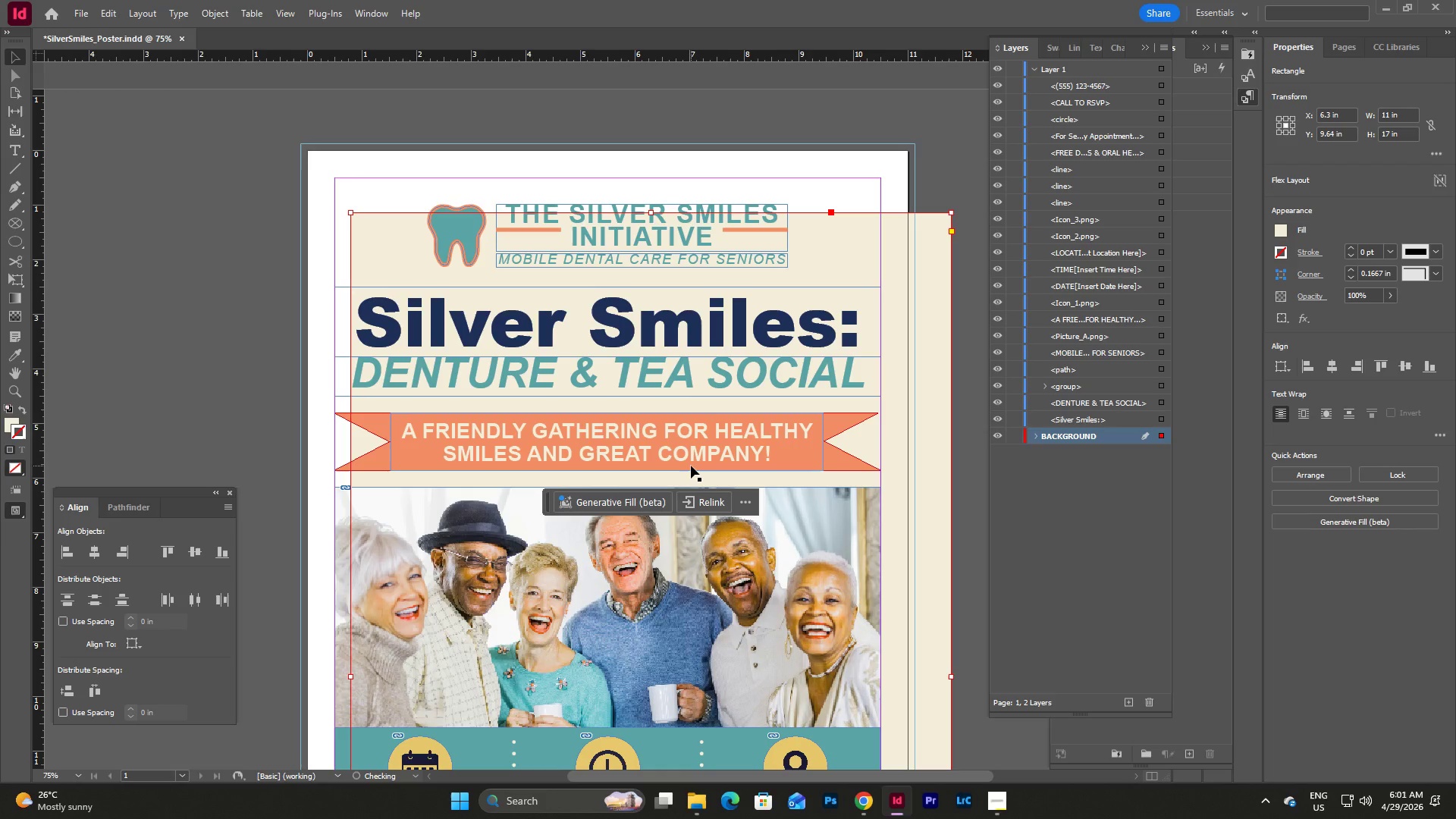 
key(Control+Z)
 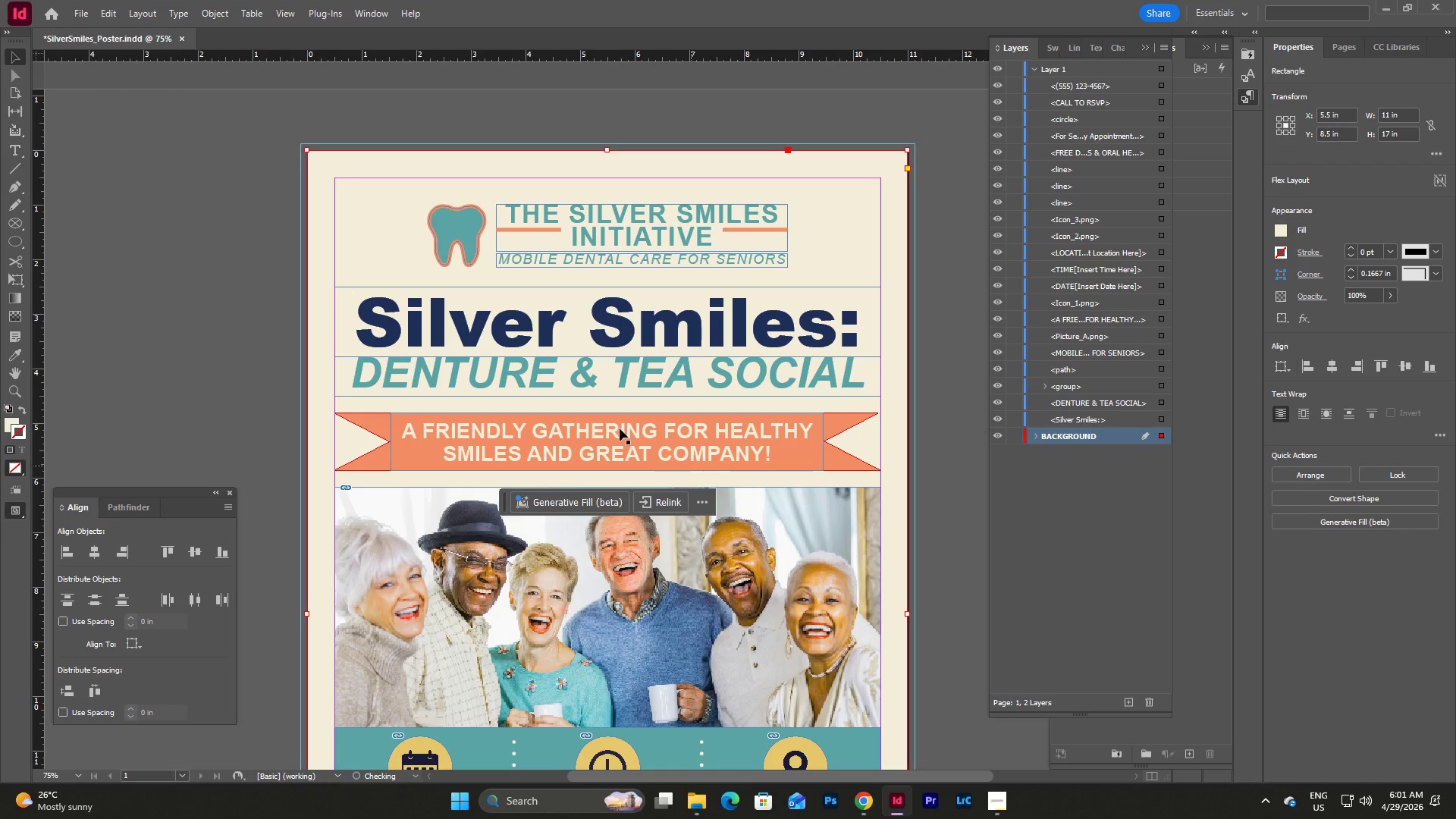 
left_click([616, 427])
 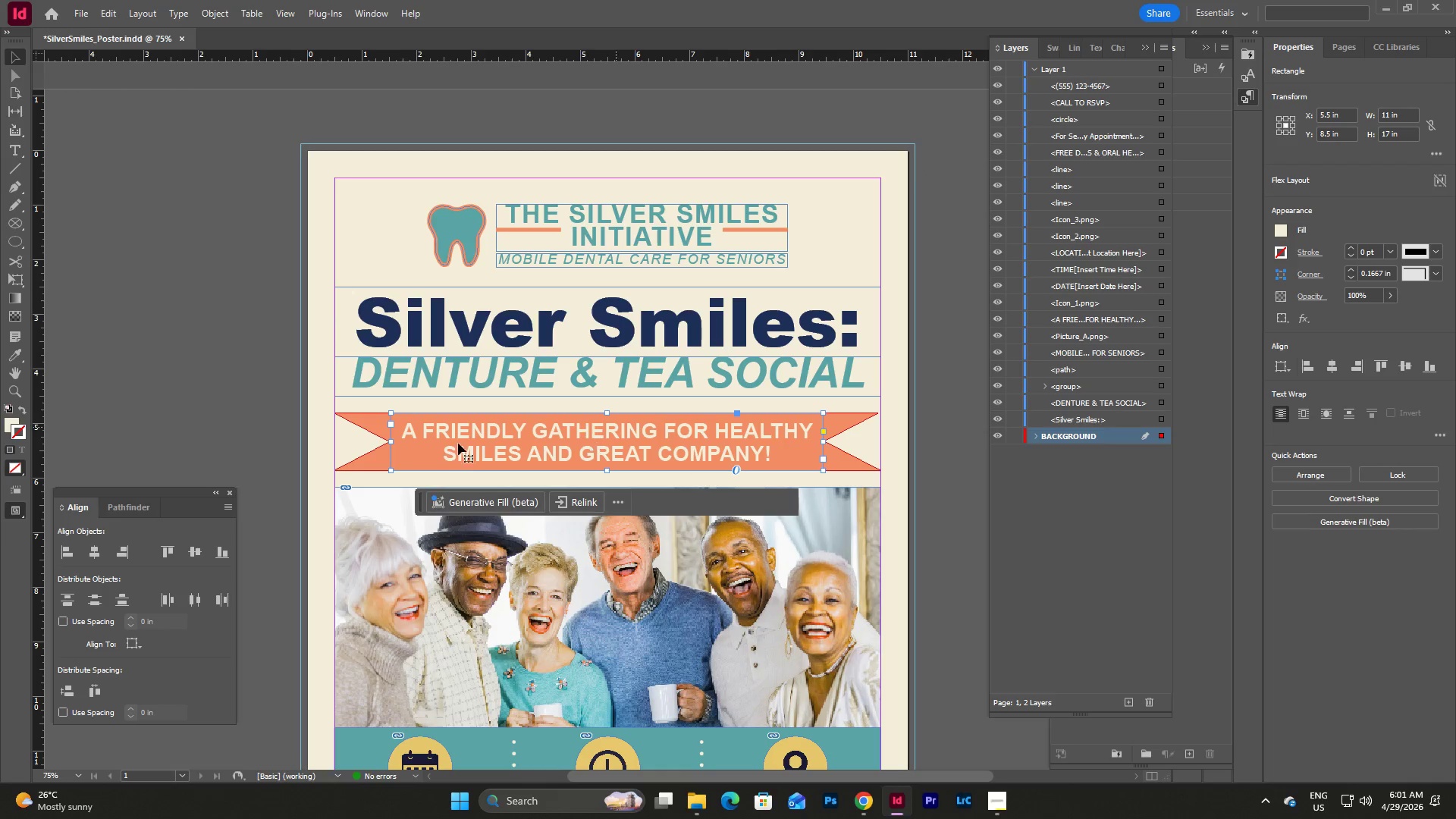 
hold_key(key=ShiftLeft, duration=0.89)
left_click([366, 419])
 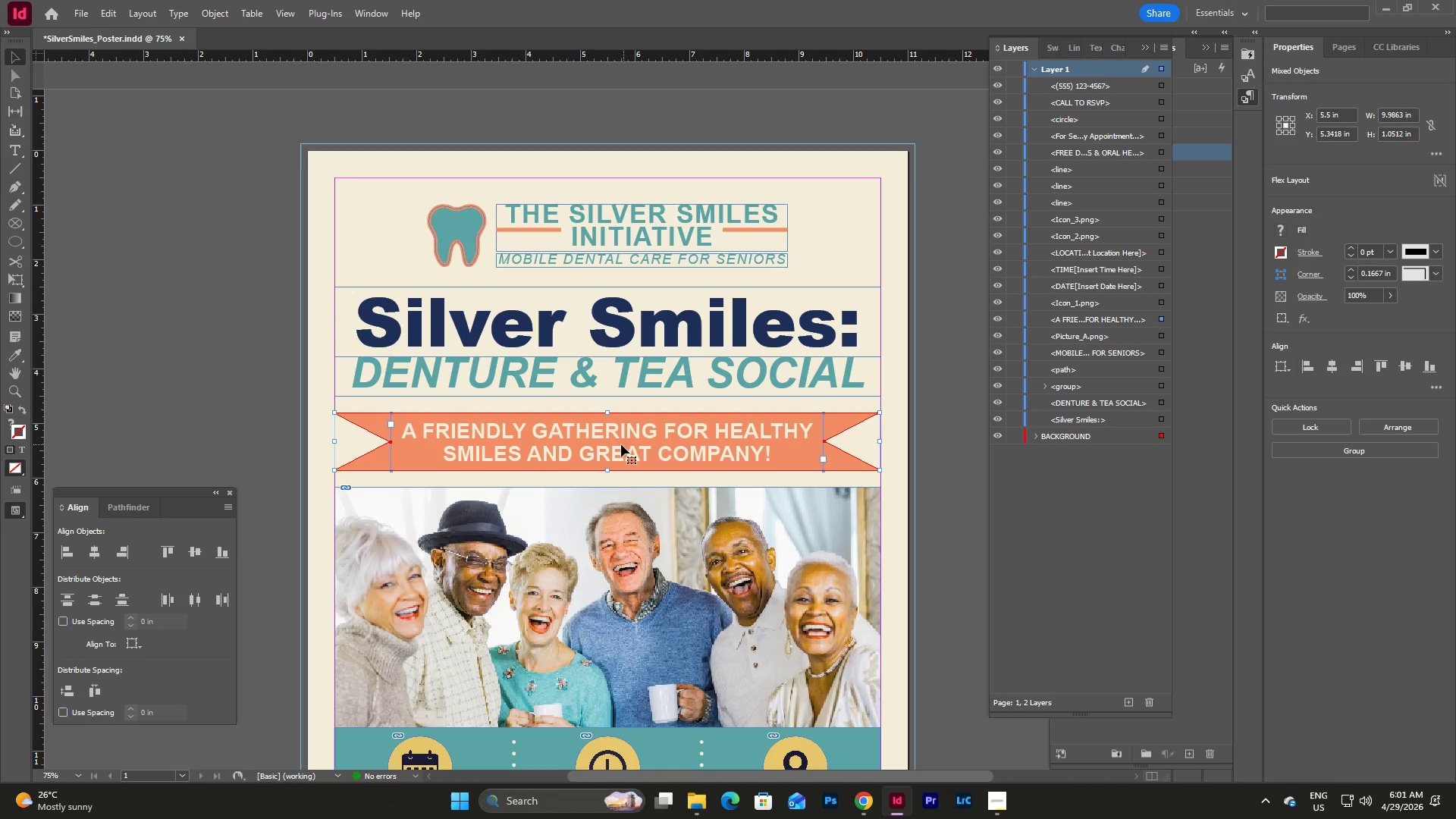 
left_click_drag(start_coordinate=[607, 443], to_coordinate=[607, 429])
 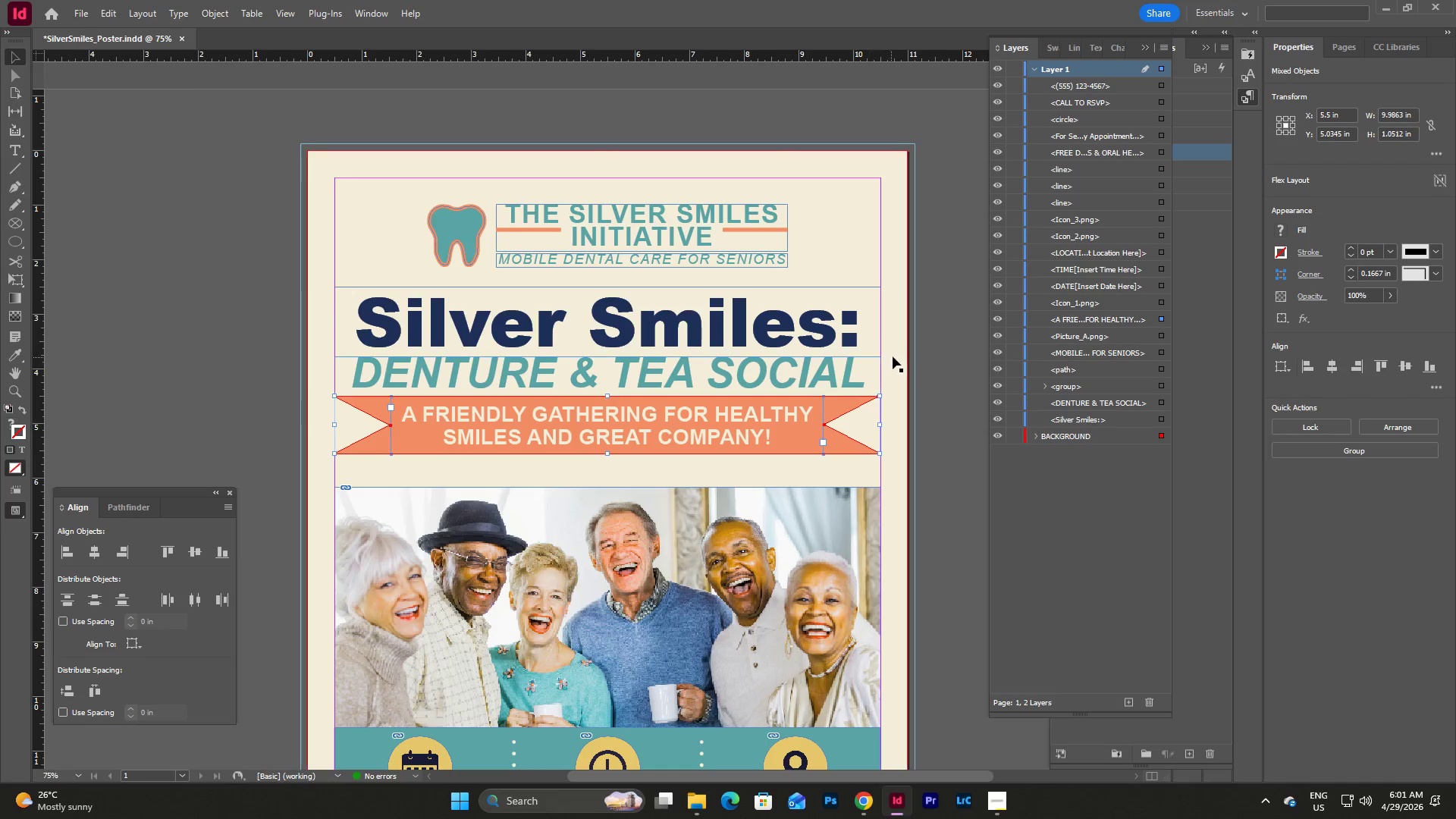 
double_click([893, 356])
 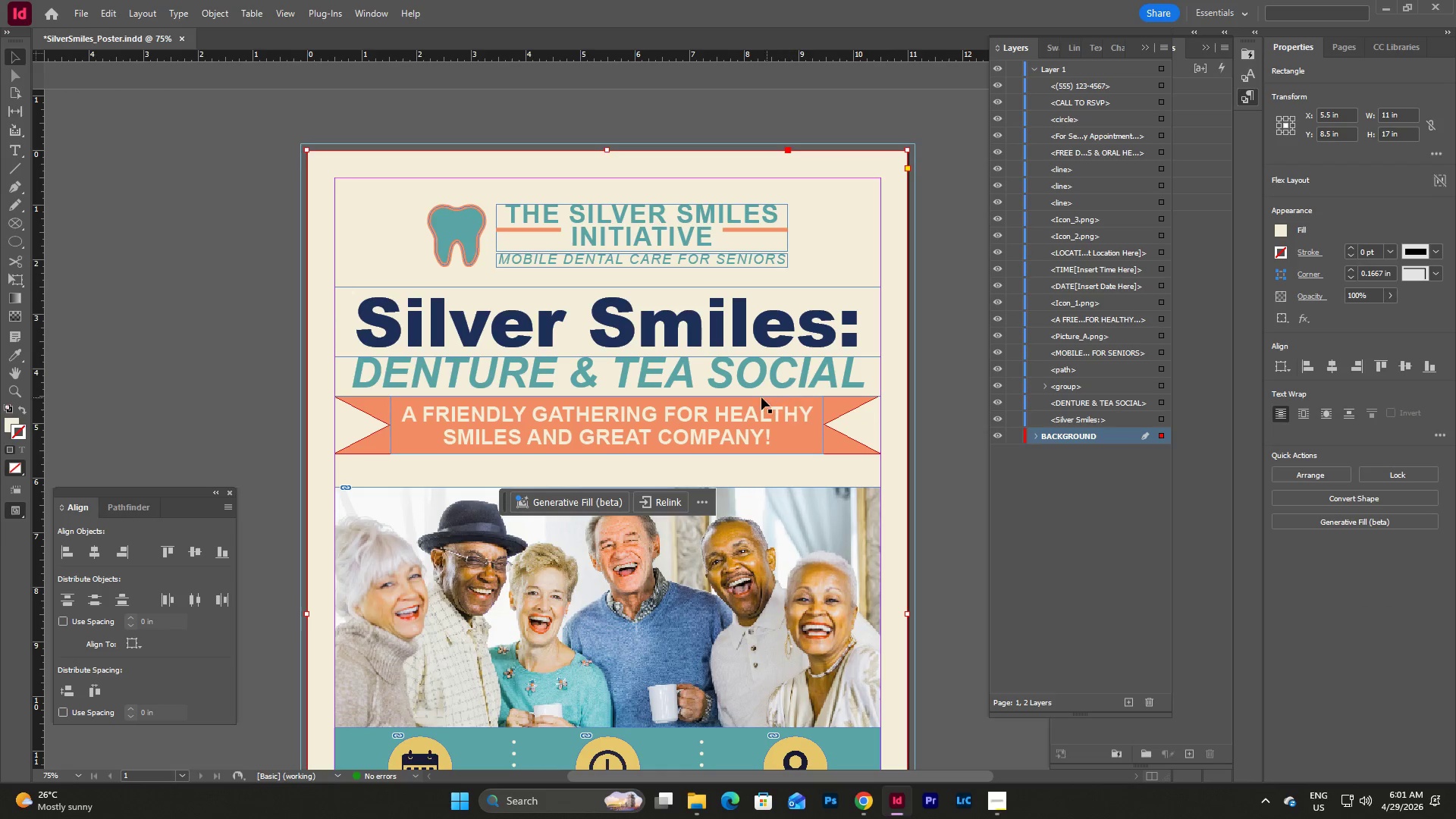 
left_click([752, 400])
 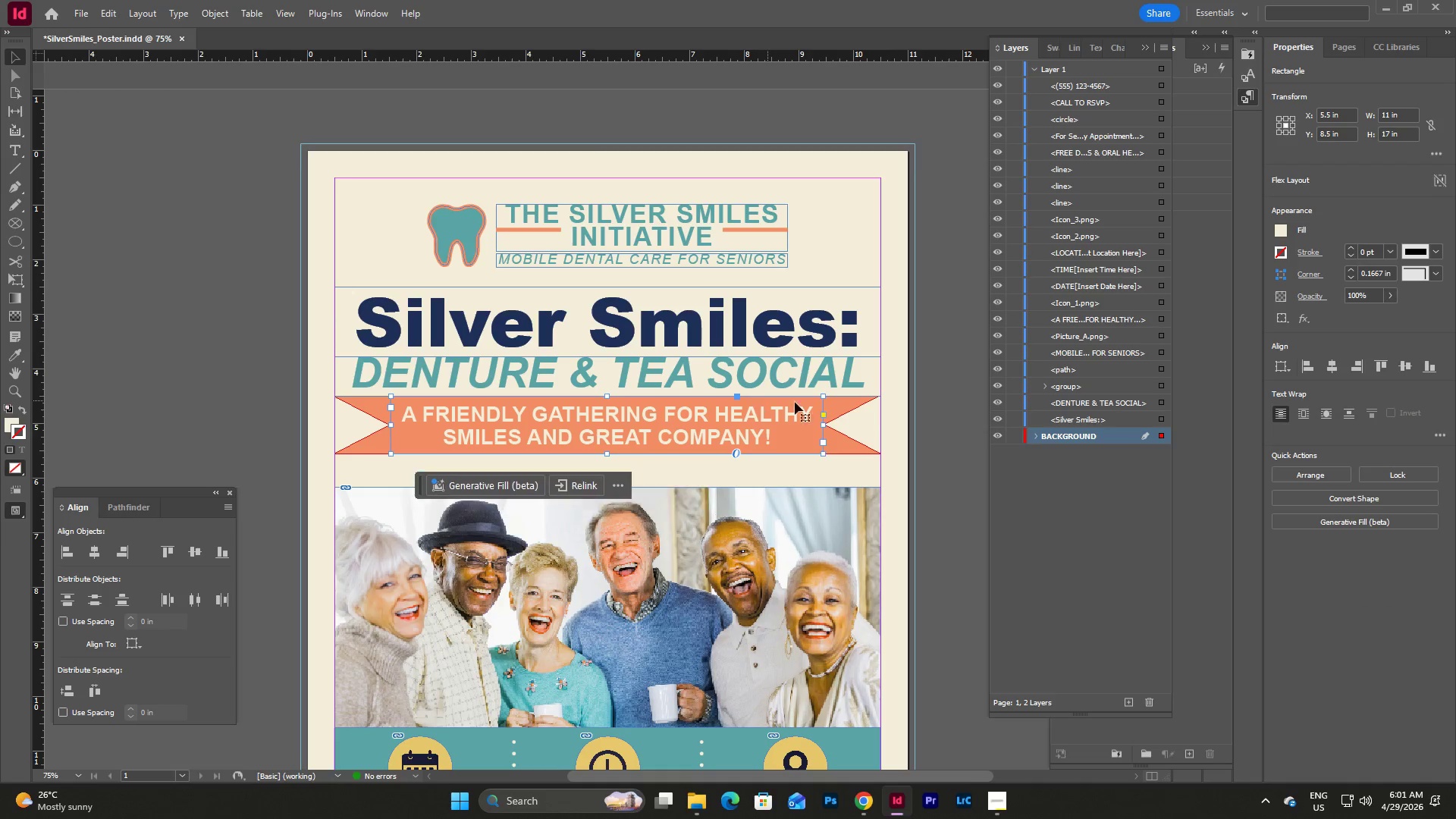 
hold_key(key=ShiftLeft, duration=0.69)
left_click([842, 398])
 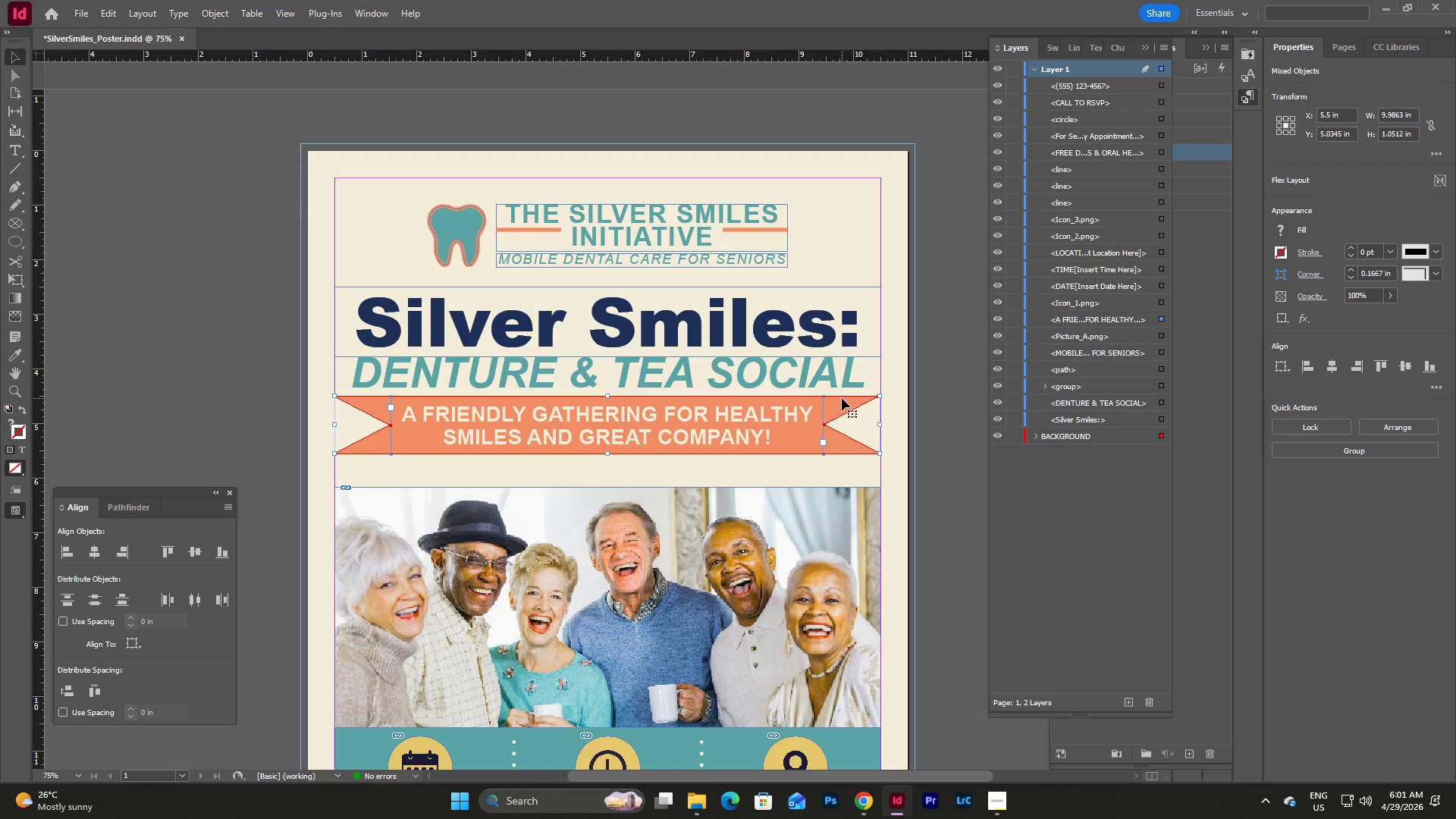 
key(Shift+ArrowDown)
 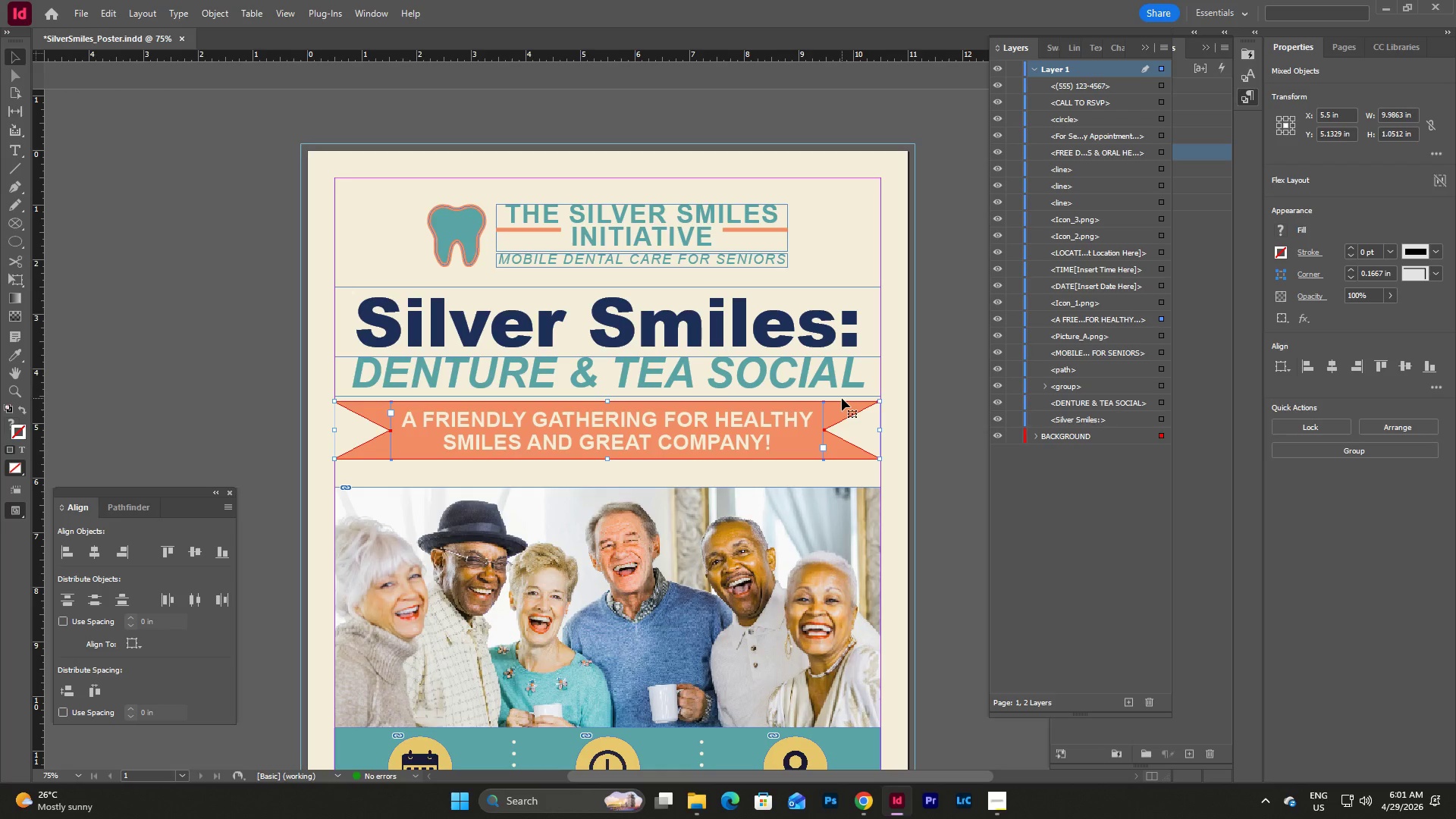 
key(Shift+ArrowDown)
 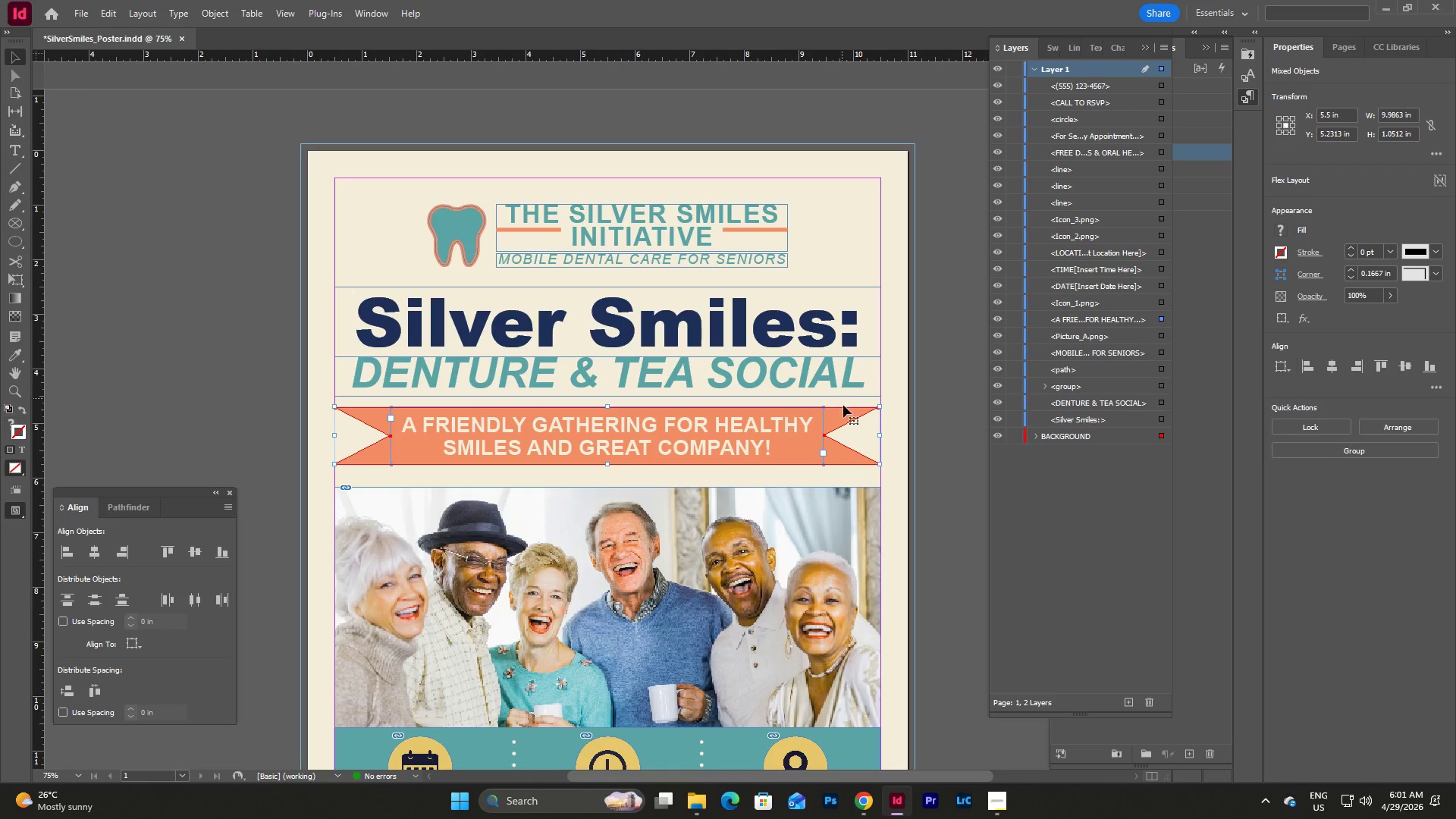 
left_click([888, 496])
 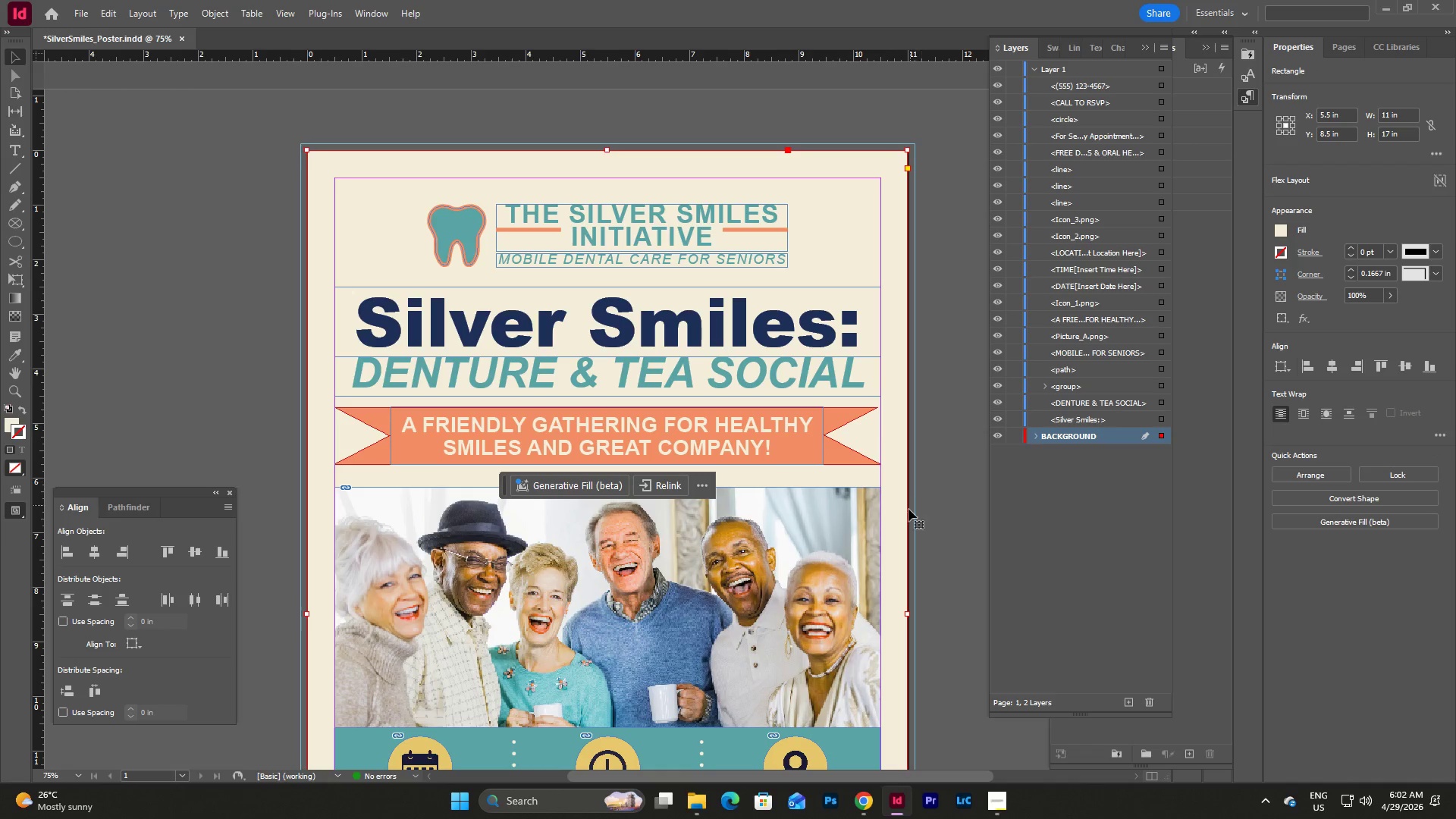 
scroll: coordinate [909, 455], scroll_direction: down, amount: 2.0
 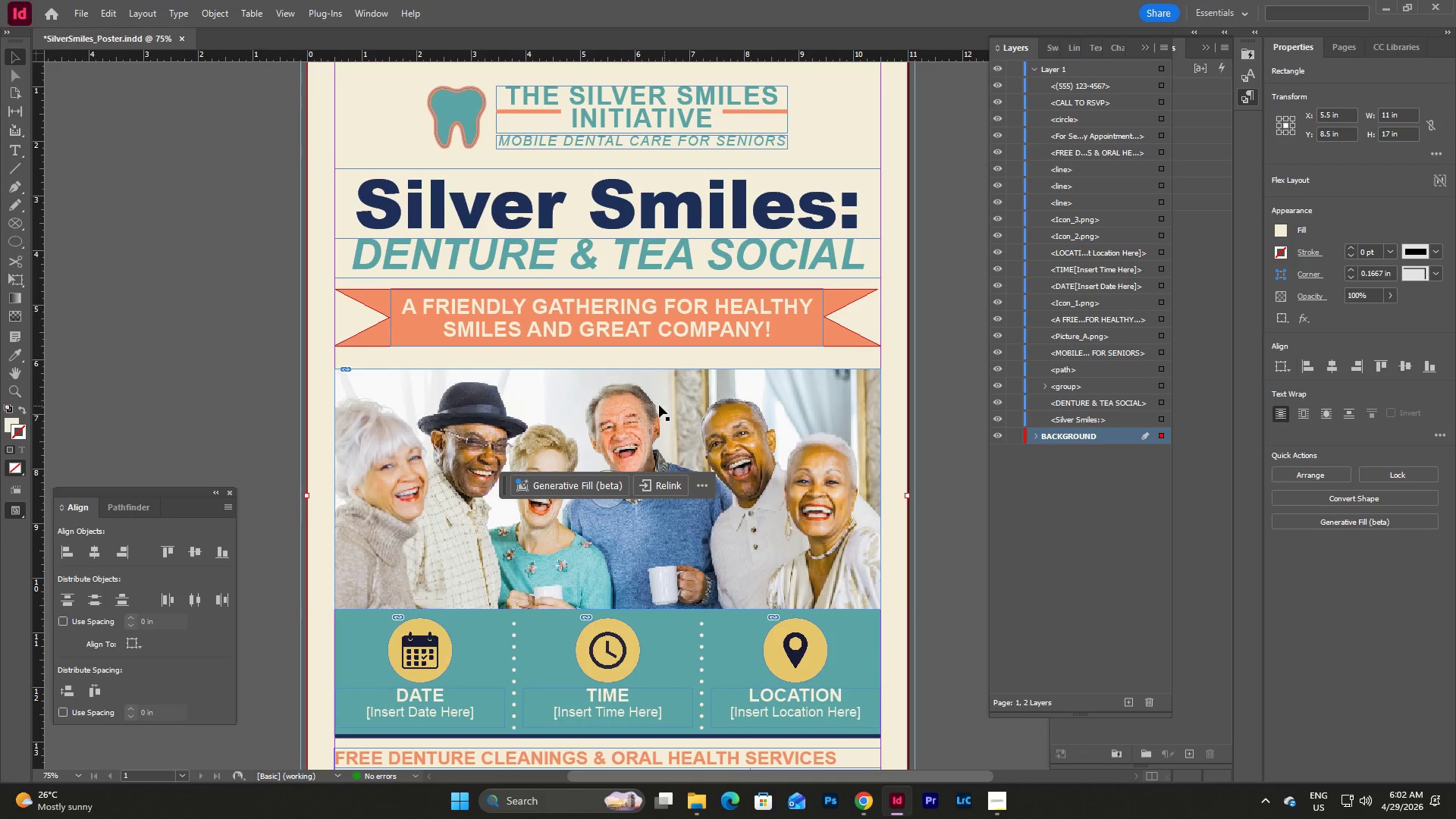 
left_click([656, 403])
 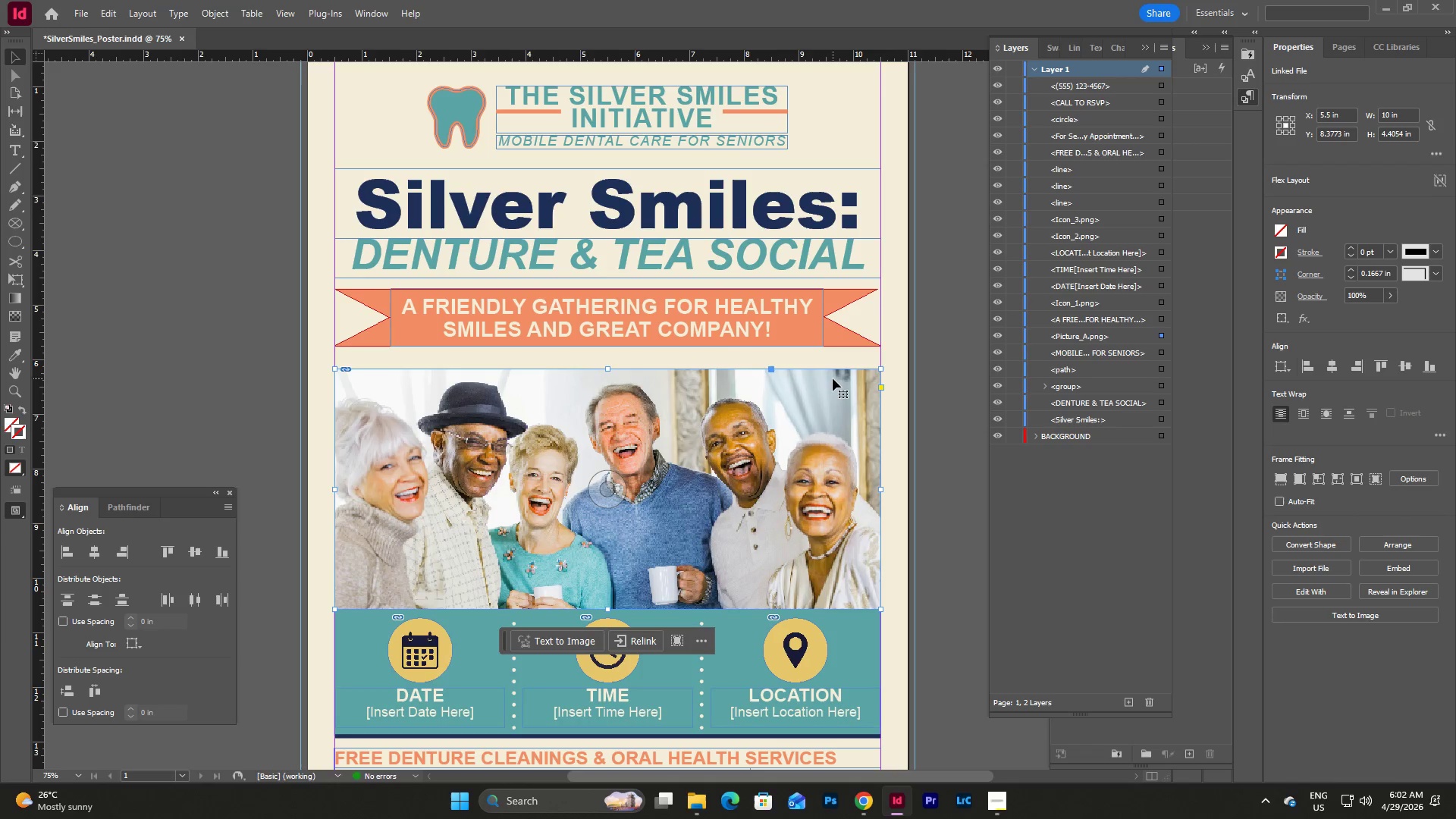 
hold_key(key=ShiftLeft, duration=0.72)
 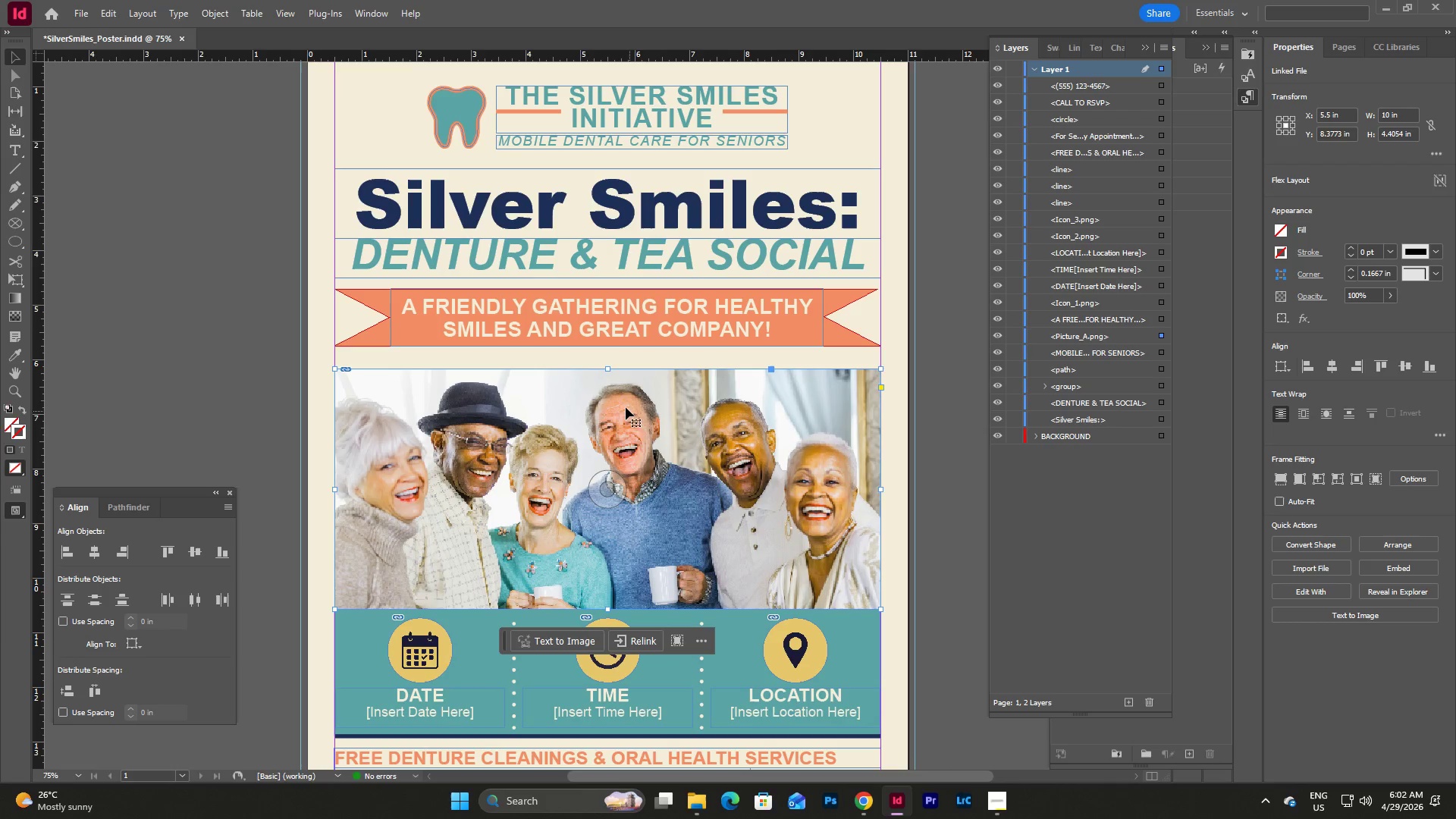 
left_click_drag(start_coordinate=[617, 402], to_coordinate=[617, 393])
 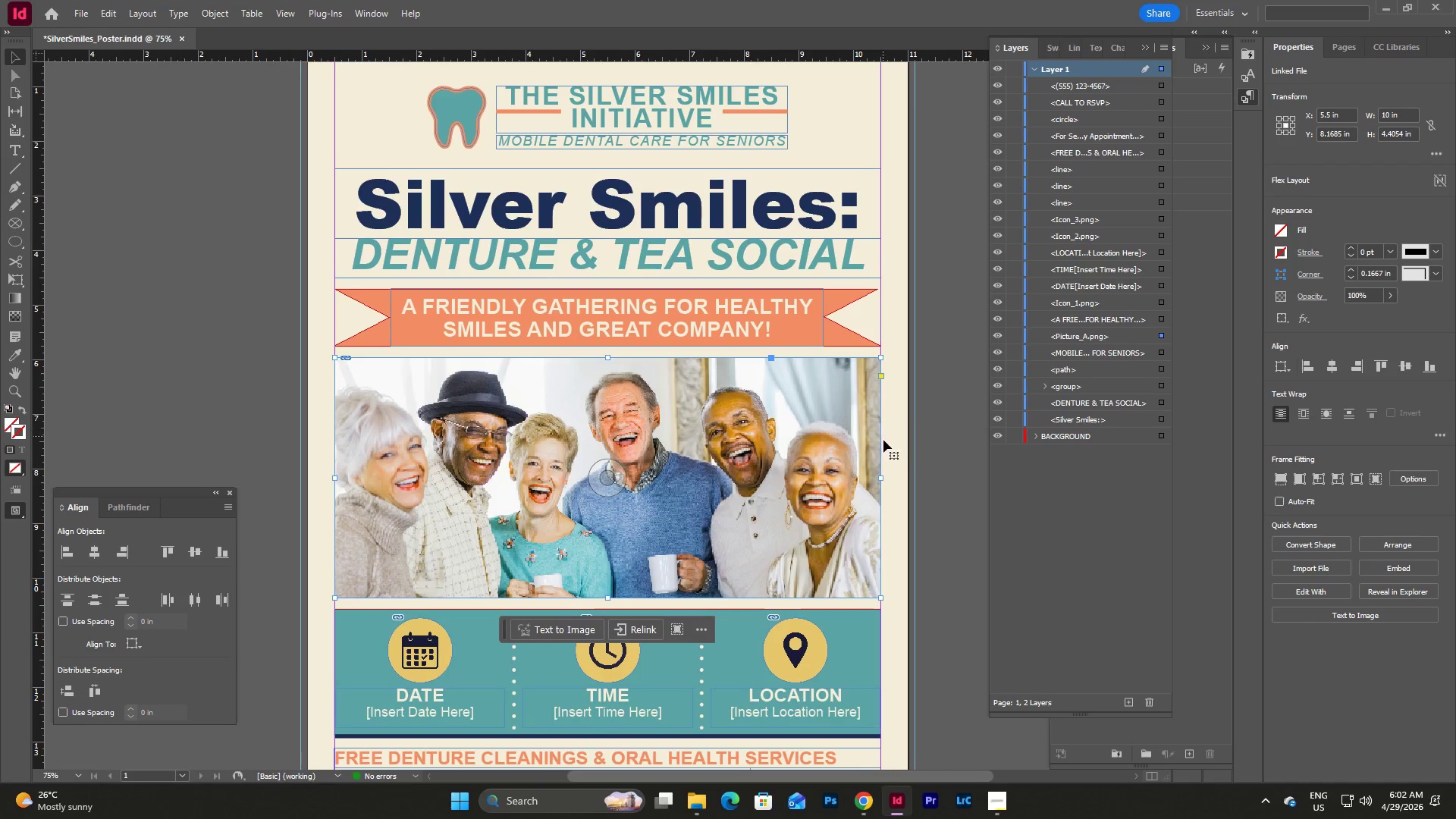 
left_click([890, 451])
 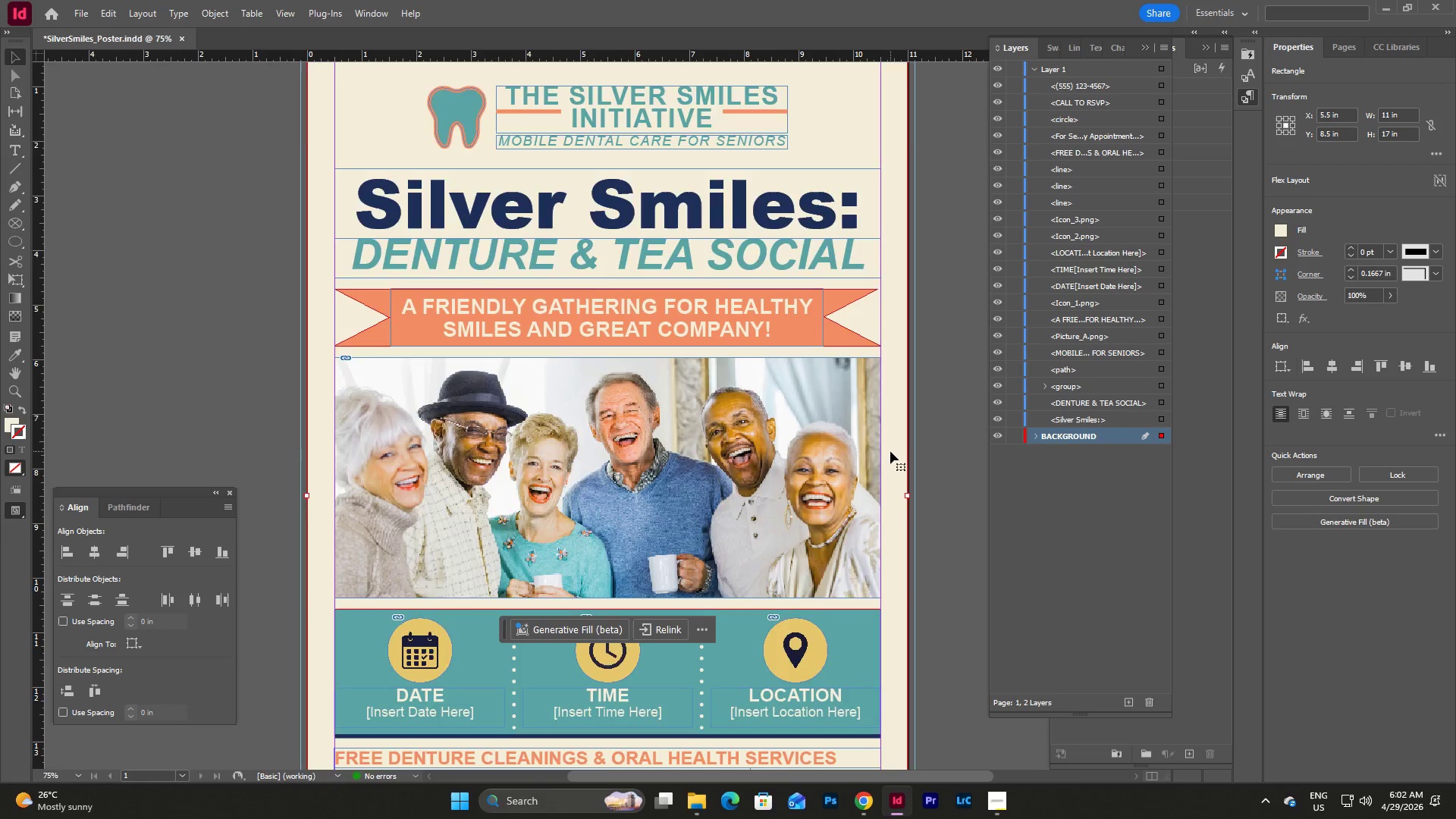 
scroll: coordinate [890, 451], scroll_direction: up, amount: 4.0
 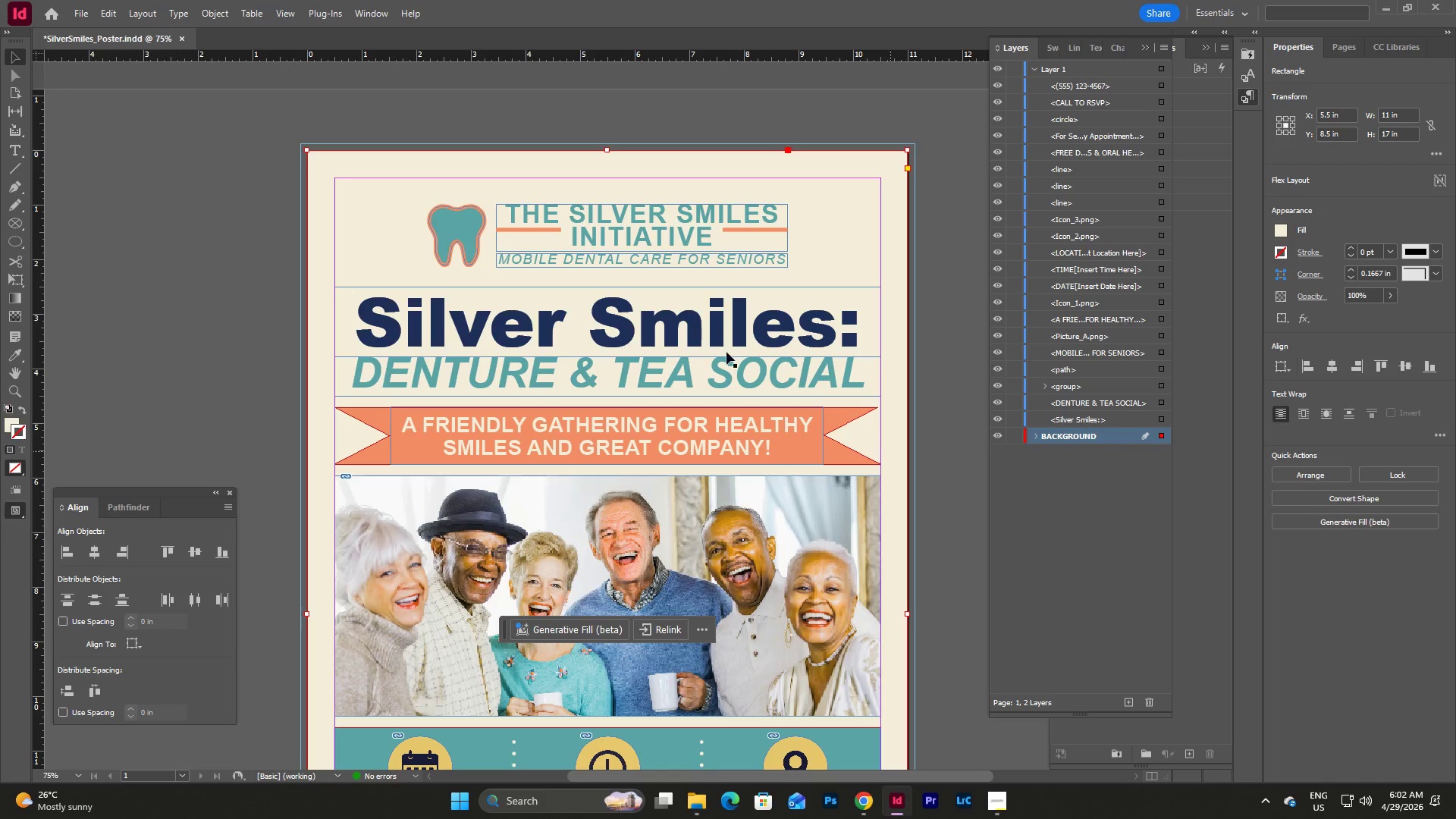 
left_click_drag(start_coordinate=[420, 196], to_coordinate=[641, 258])
 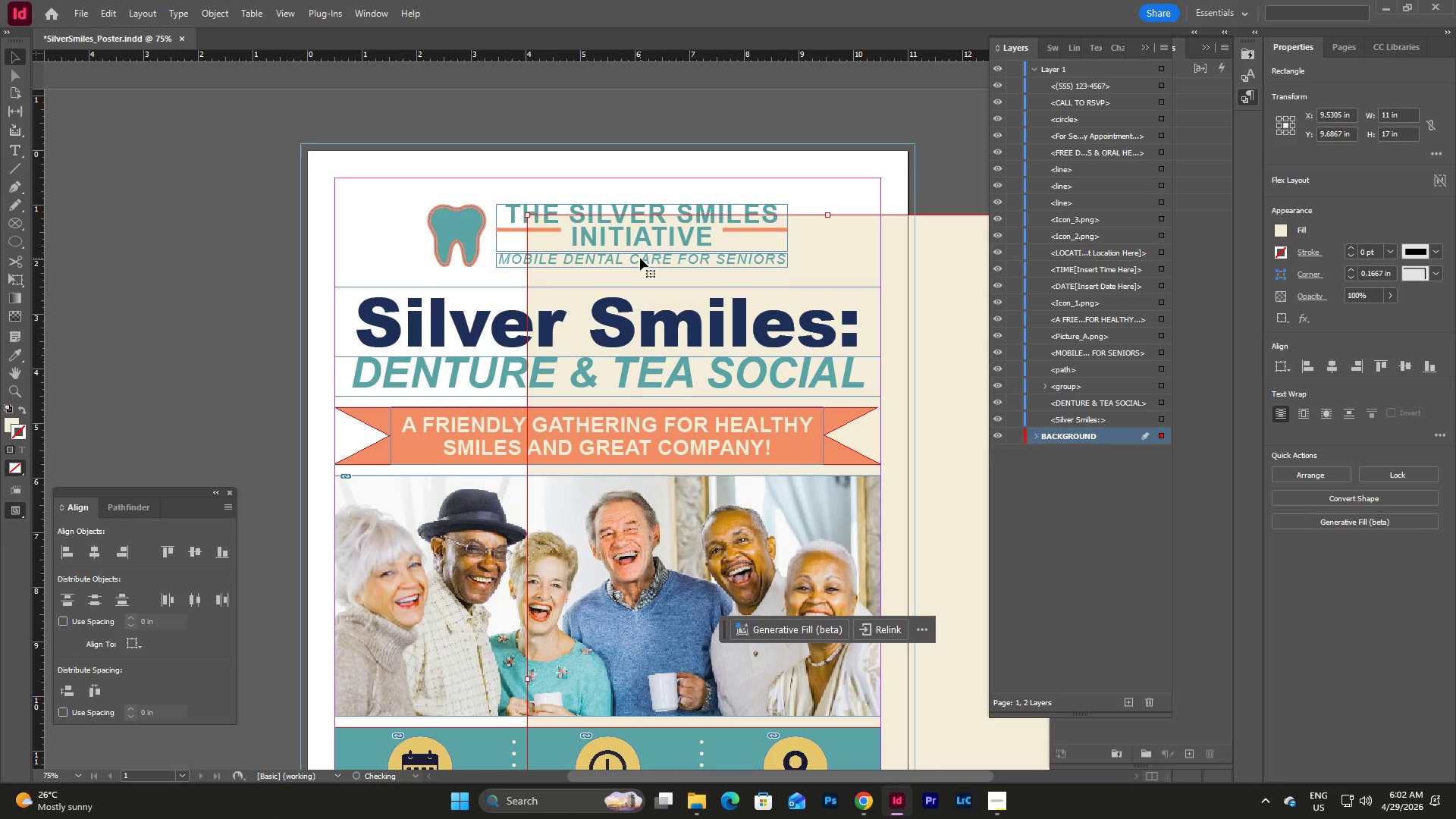 
key(Control+Z)
 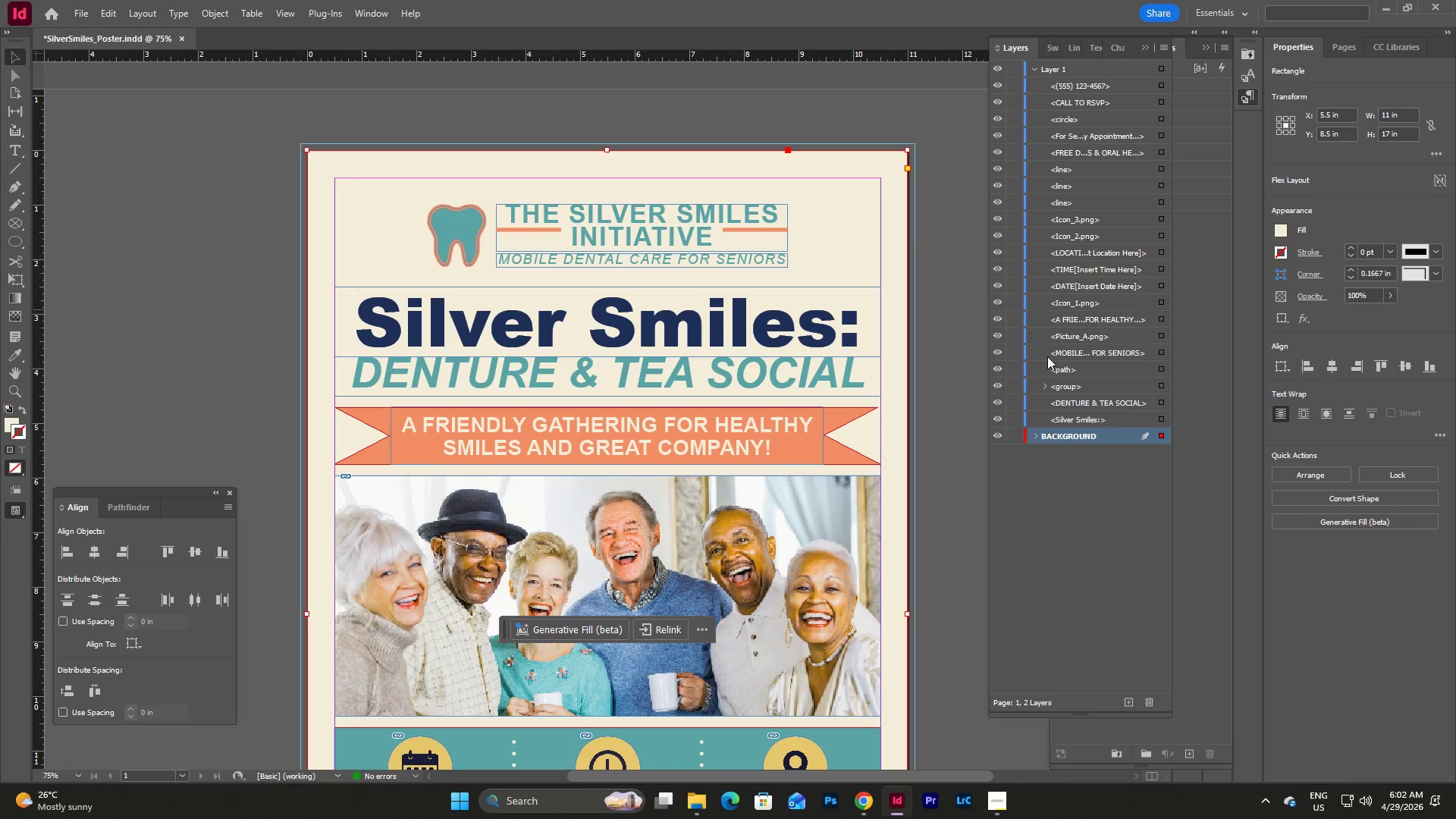 
left_click([1040, 438])
 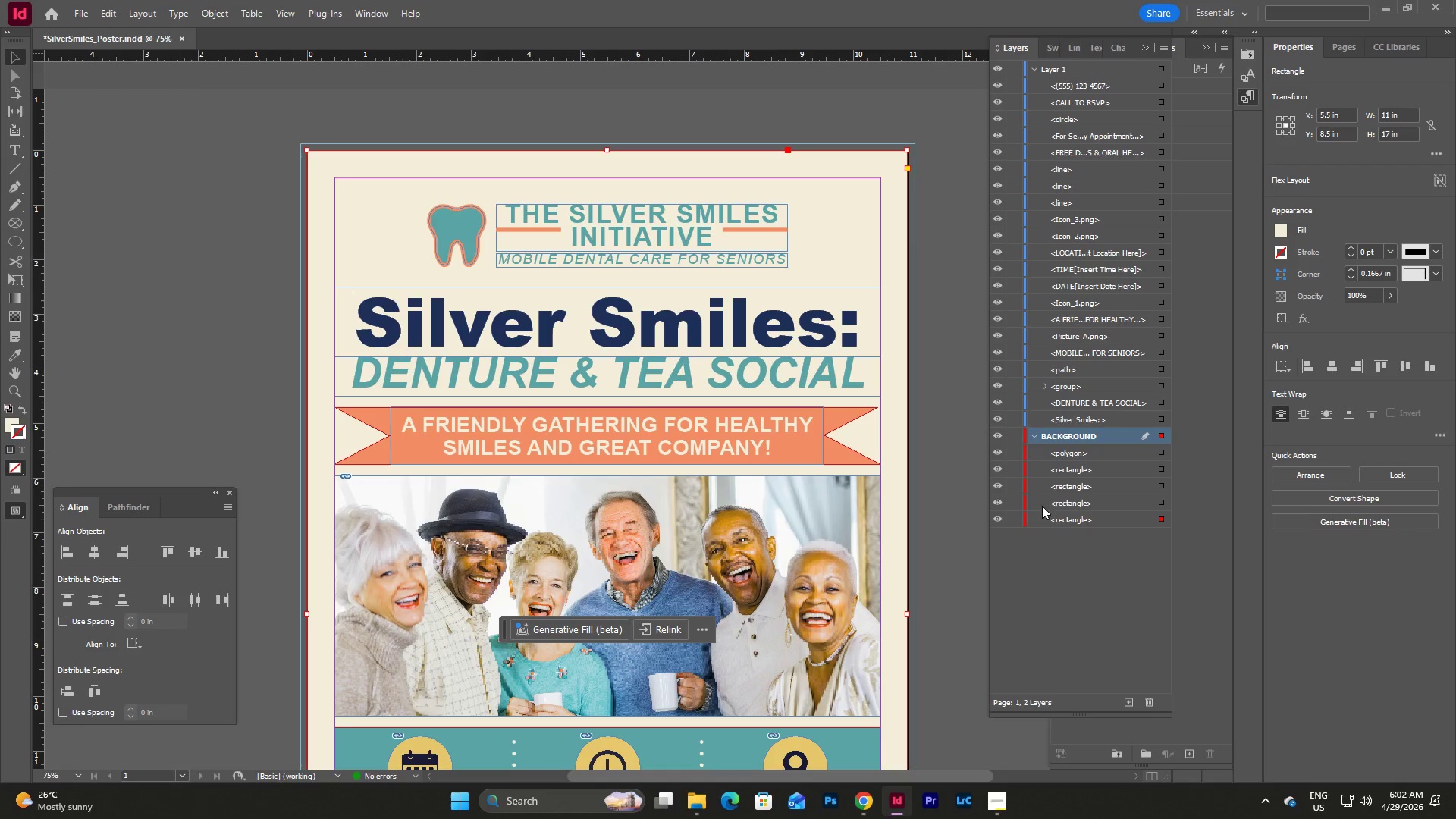 
left_click([1033, 521])
 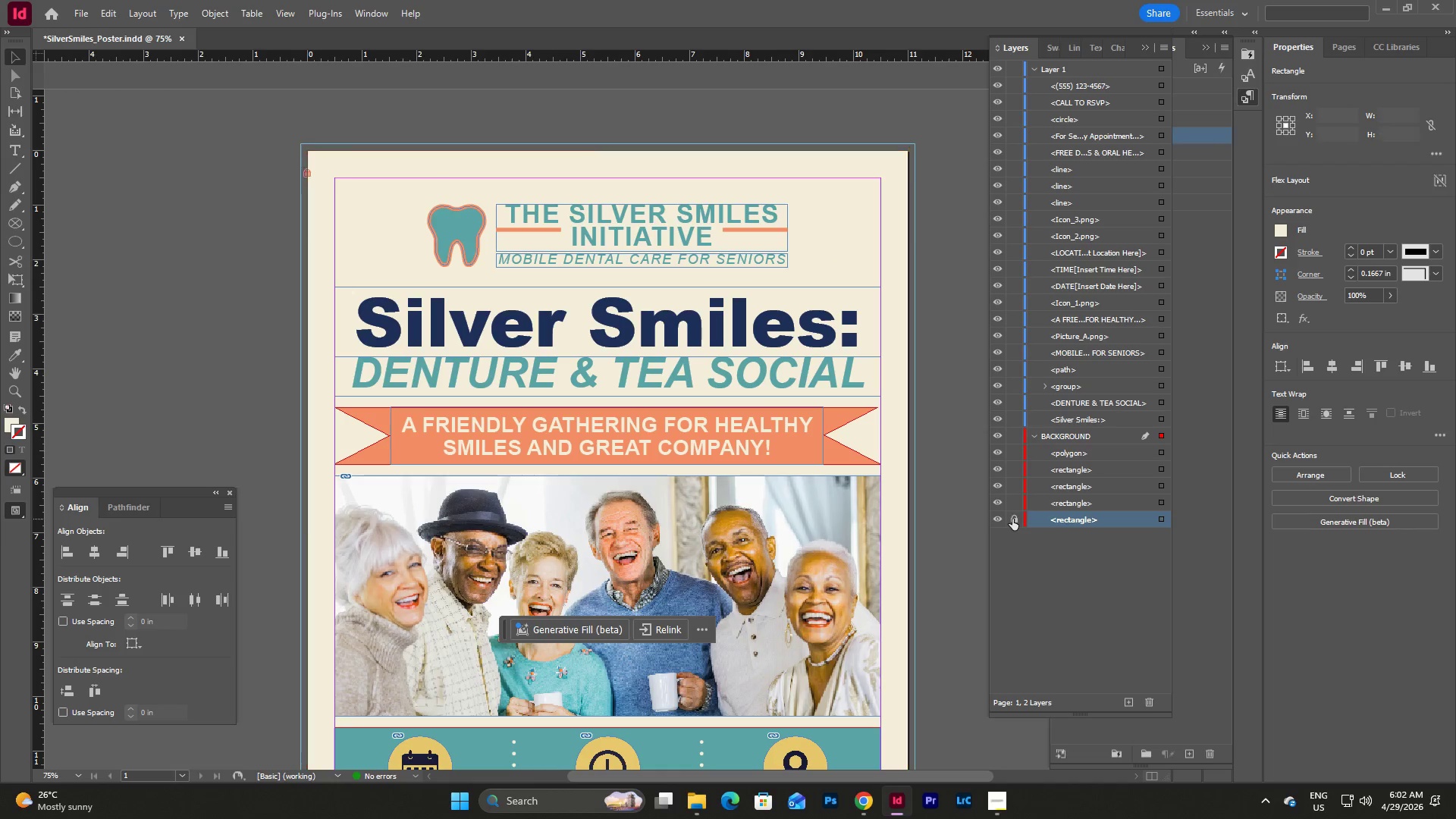 
double_click([1058, 566])
 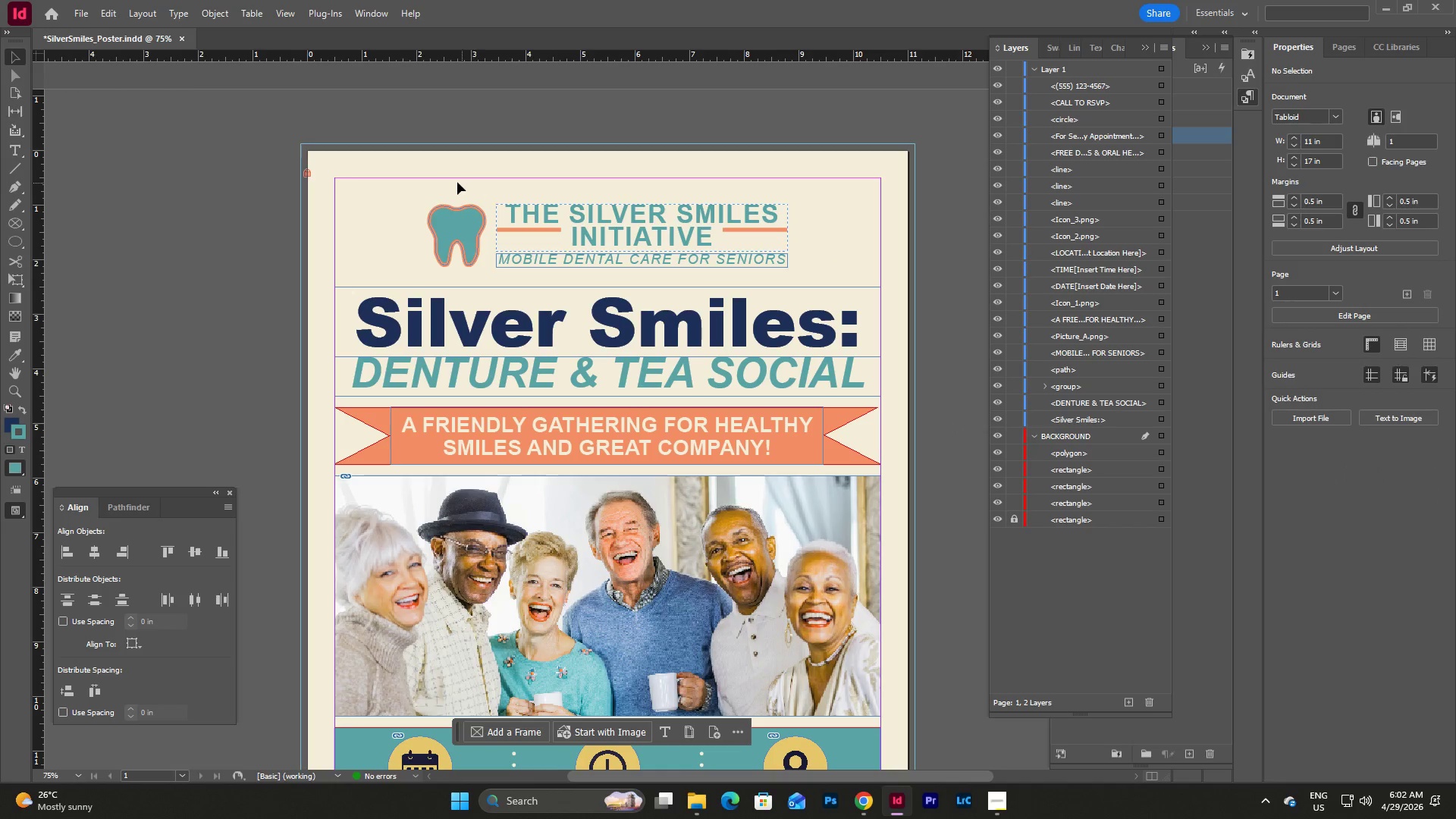 
left_click([396, 193])
 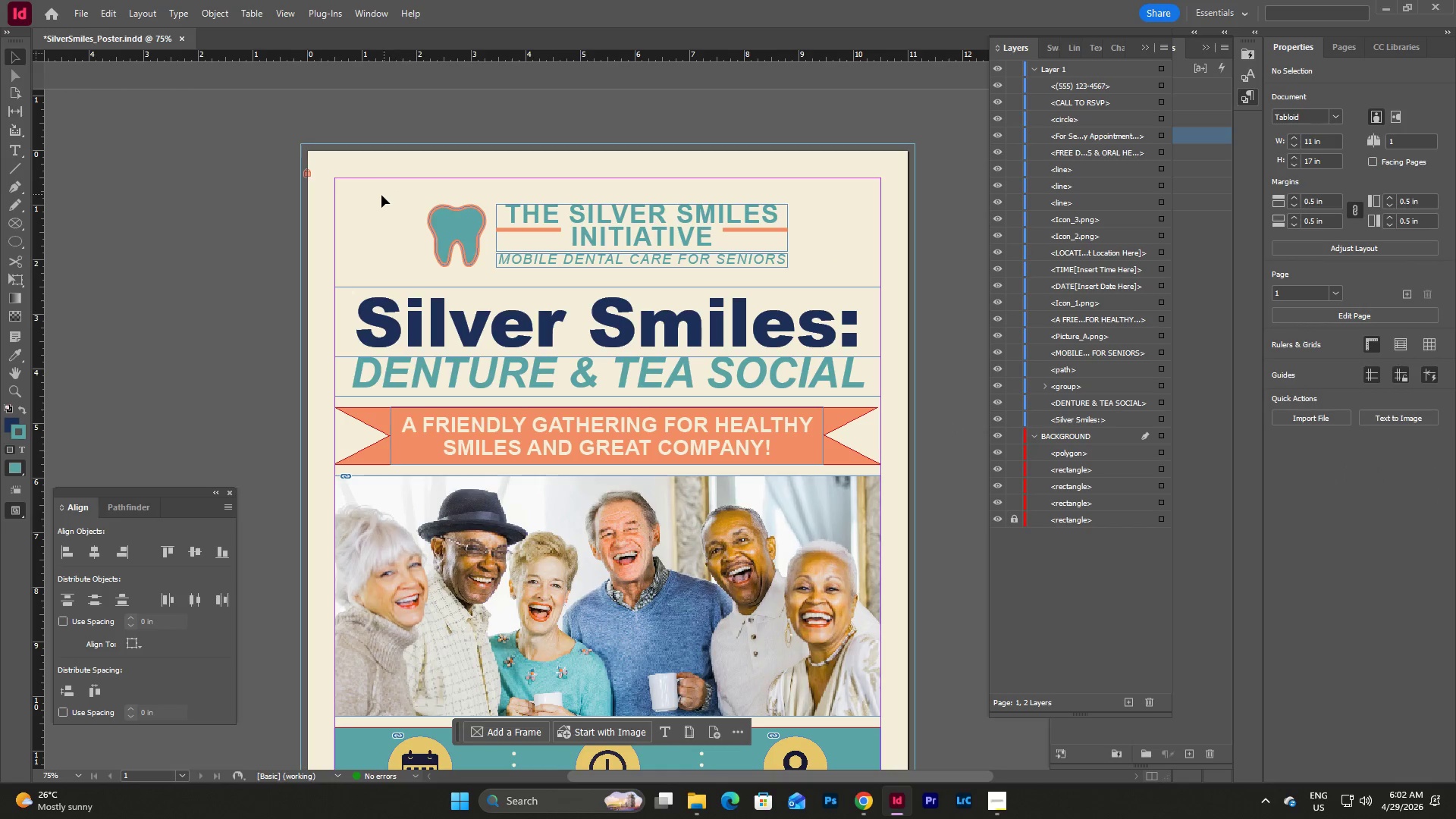 
left_click_drag(start_coordinate=[381, 195], to_coordinate=[839, 286])
 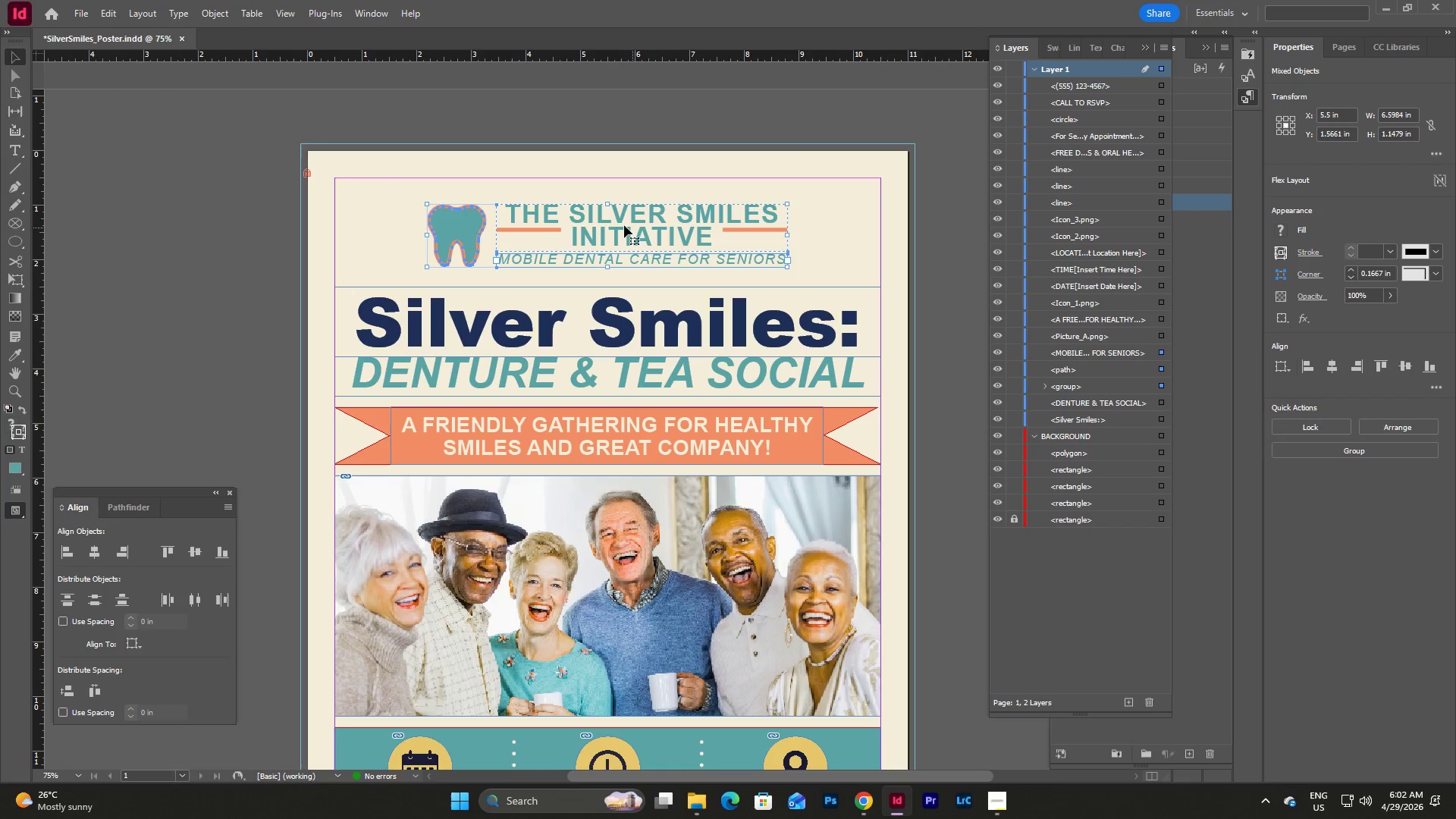 
left_click_drag(start_coordinate=[621, 224], to_coordinate=[621, 199])
 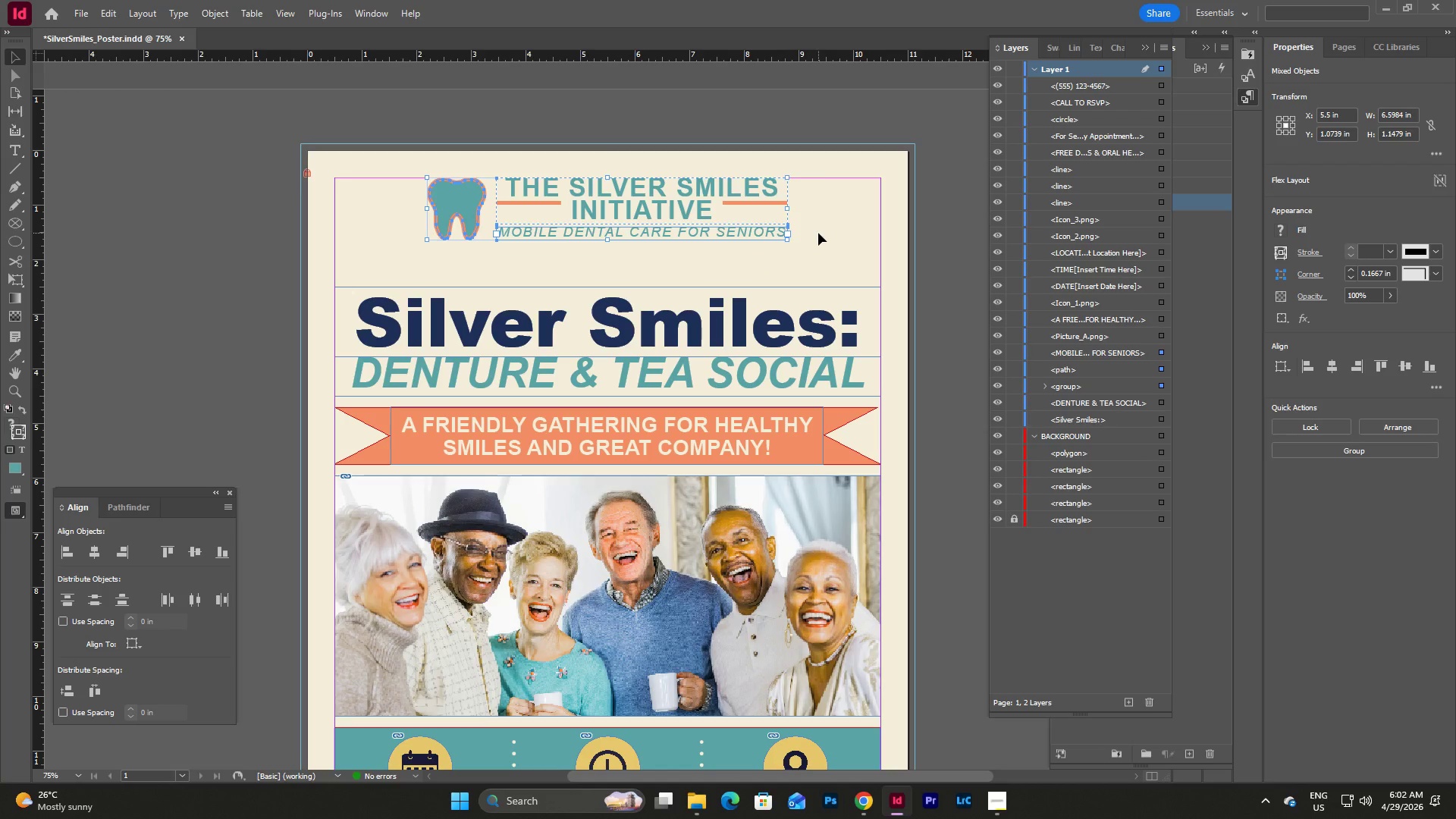 
left_click([818, 233])
 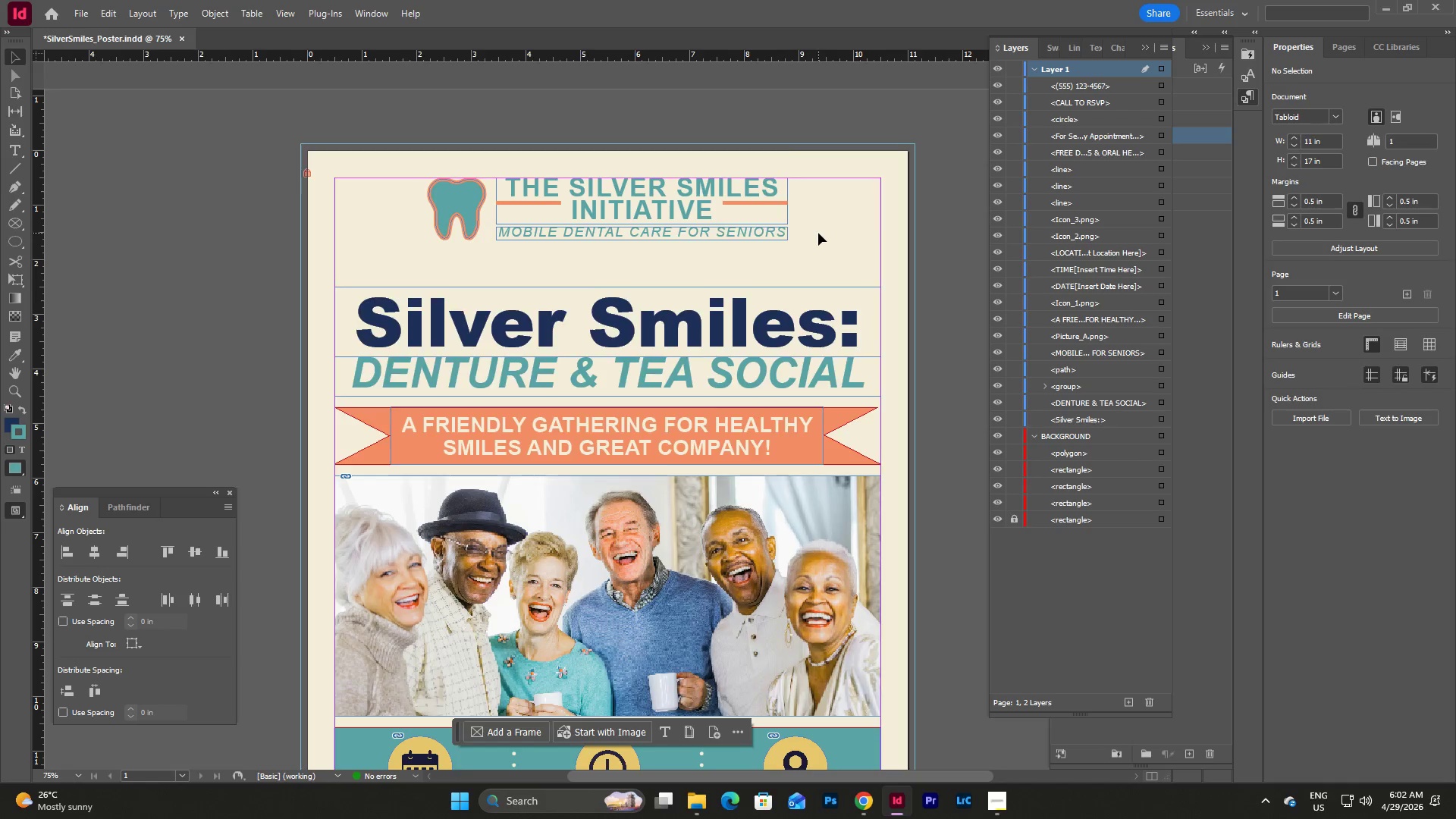 
scroll: coordinate [818, 233], scroll_direction: none, amount: 0.0
 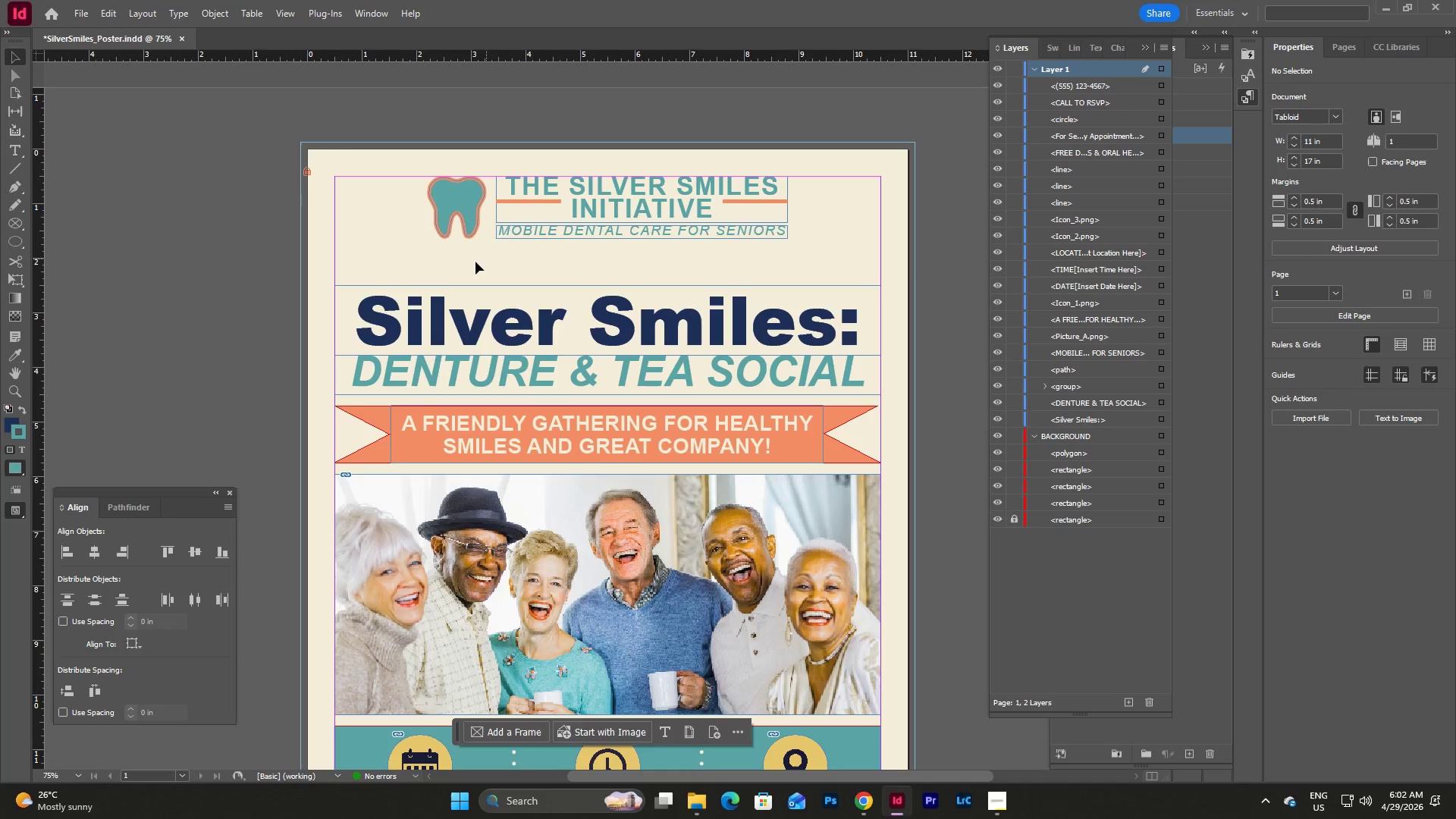 
left_click_drag(start_coordinate=[470, 263], to_coordinate=[654, 465])
 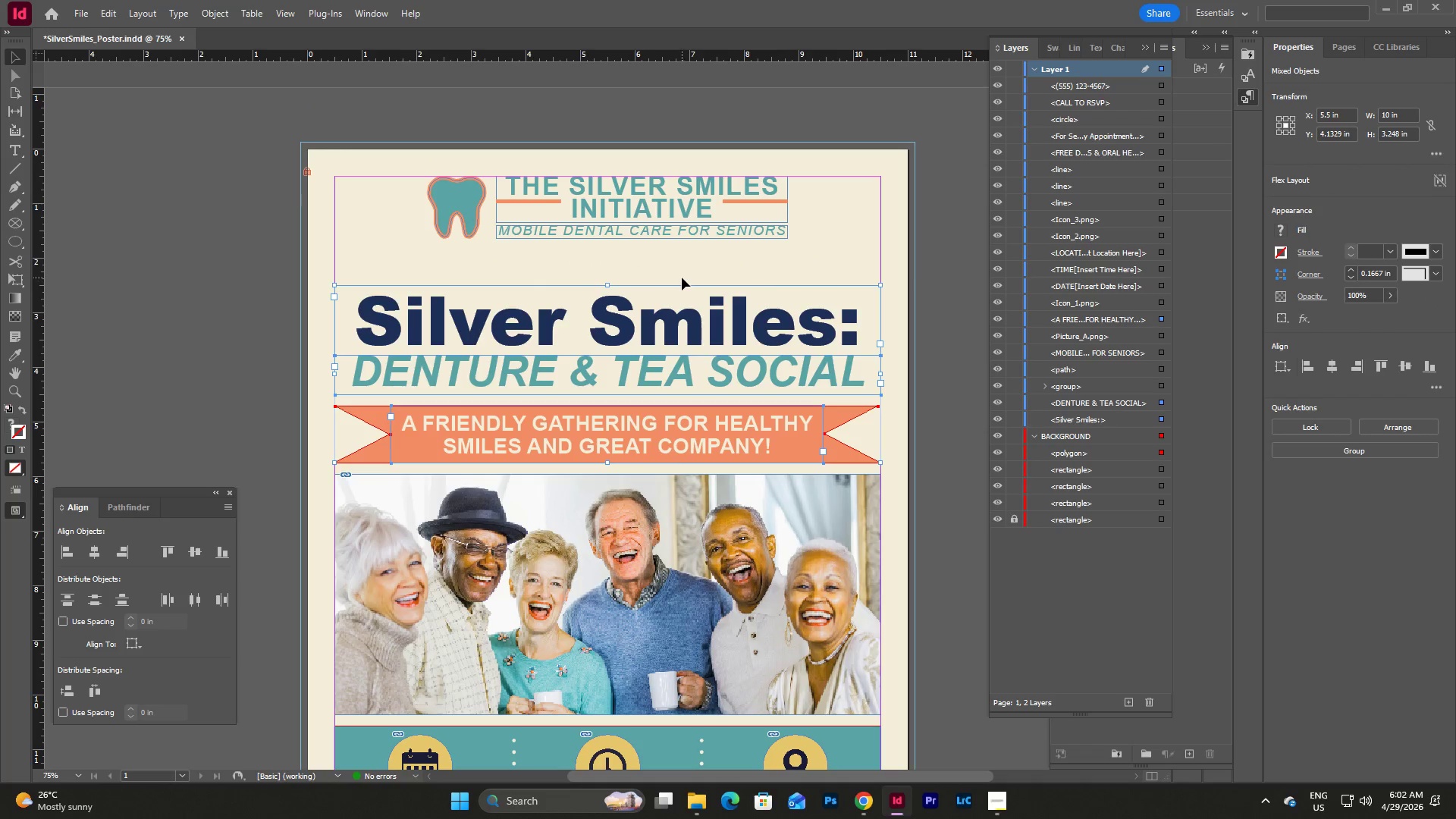 
key(Shift+ArrowUp)
 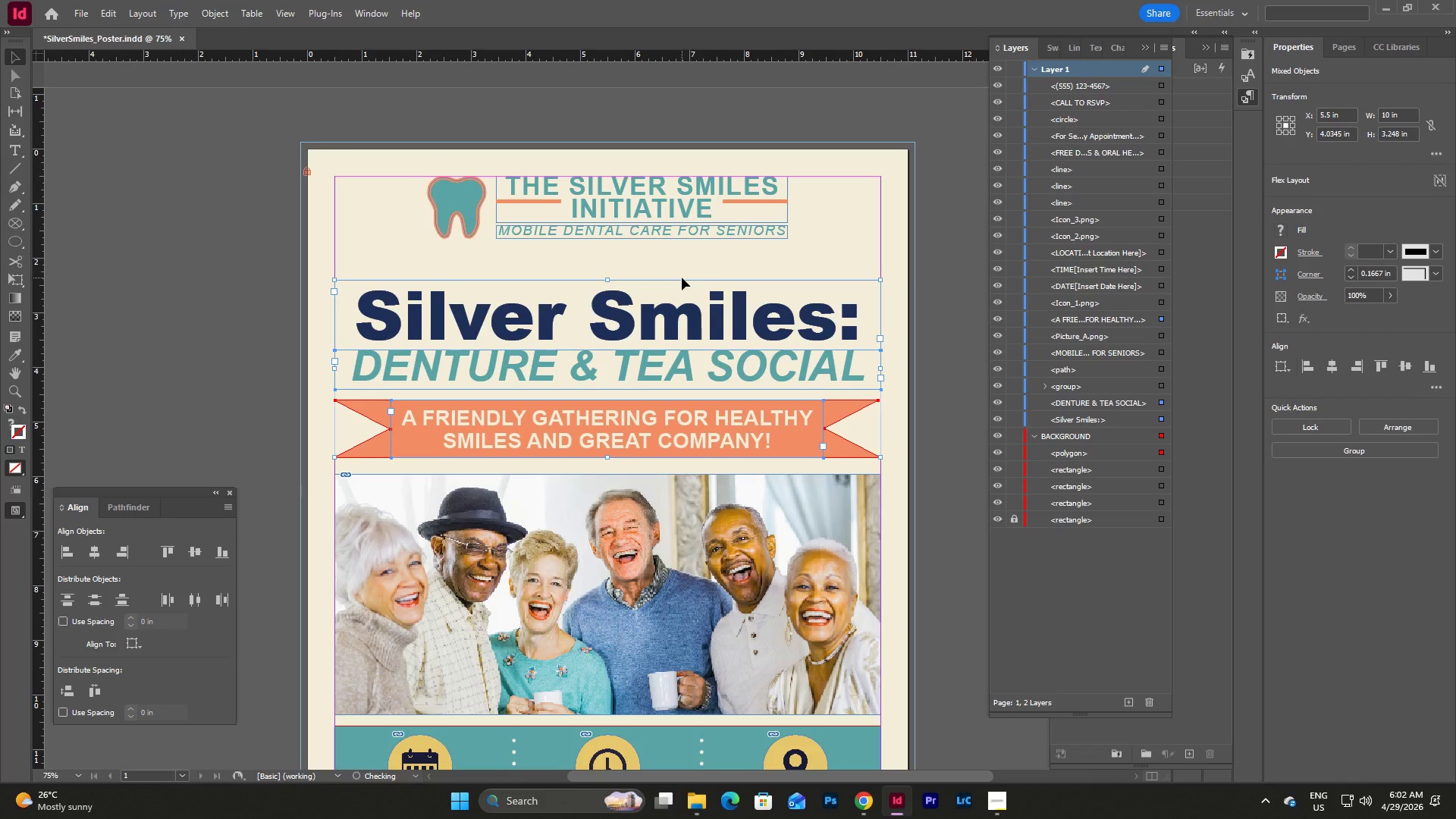 
key(Shift+ArrowUp)
 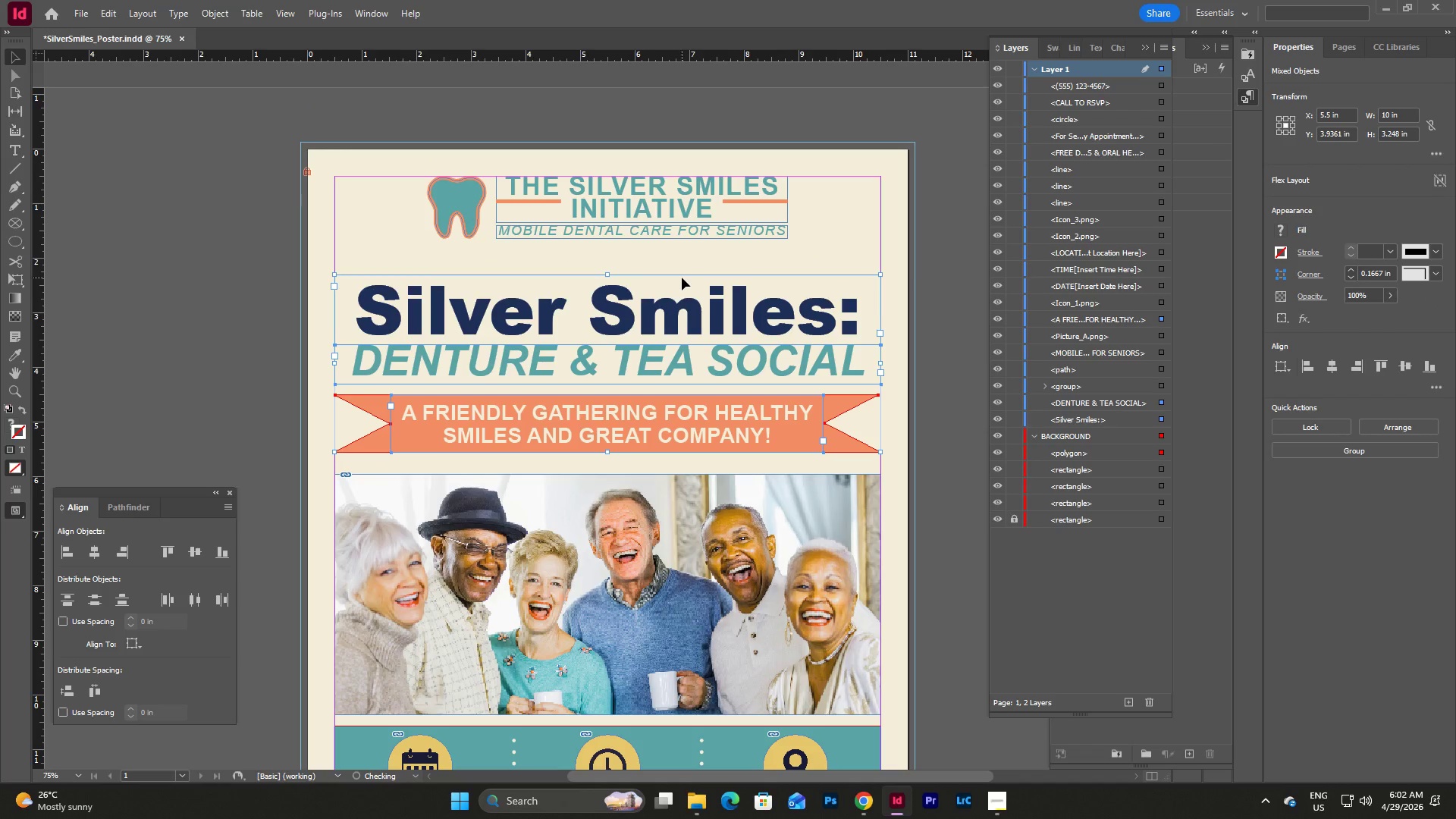 
key(Shift+ArrowUp)
 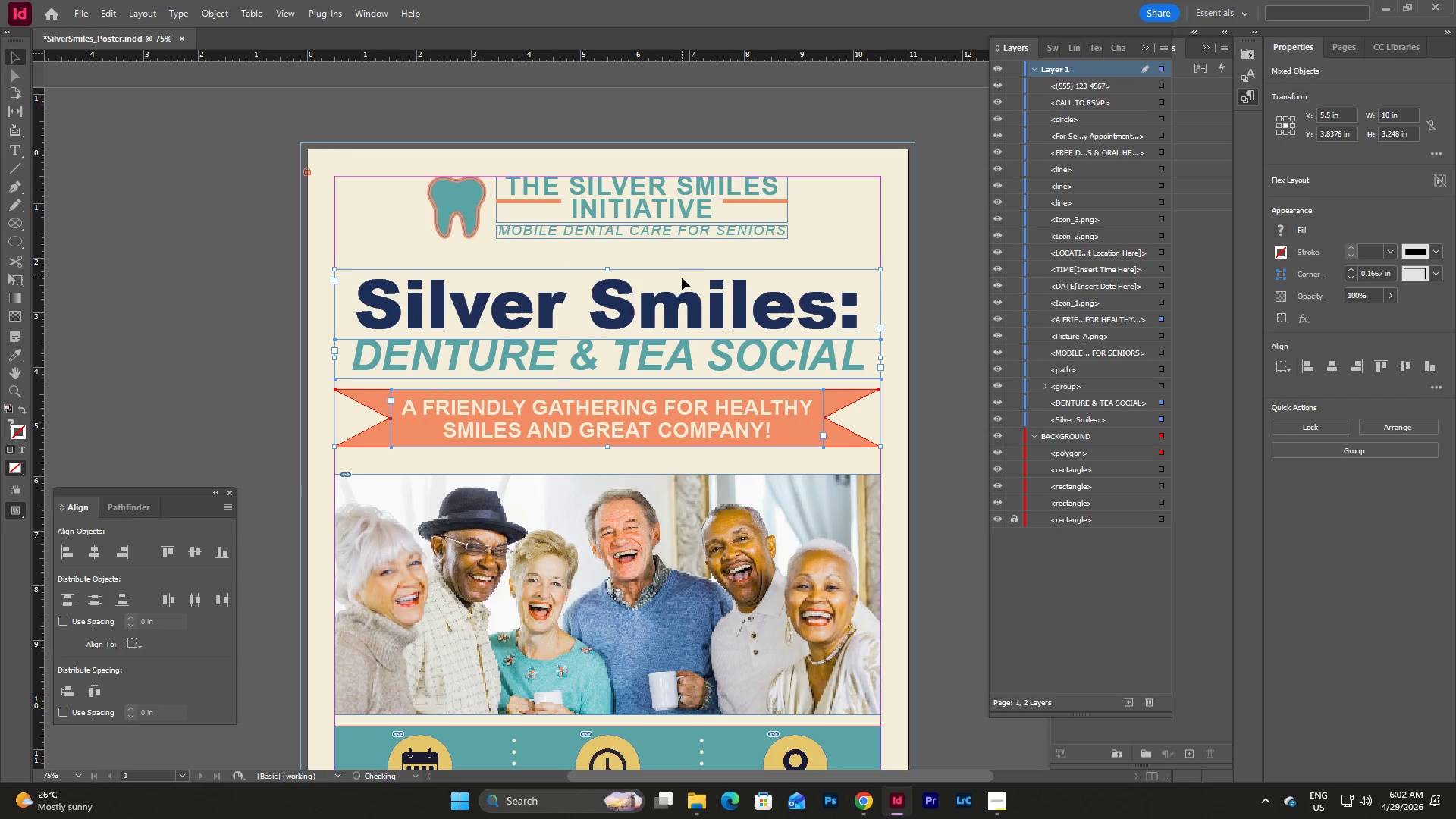 
key(Shift+ArrowUp)
 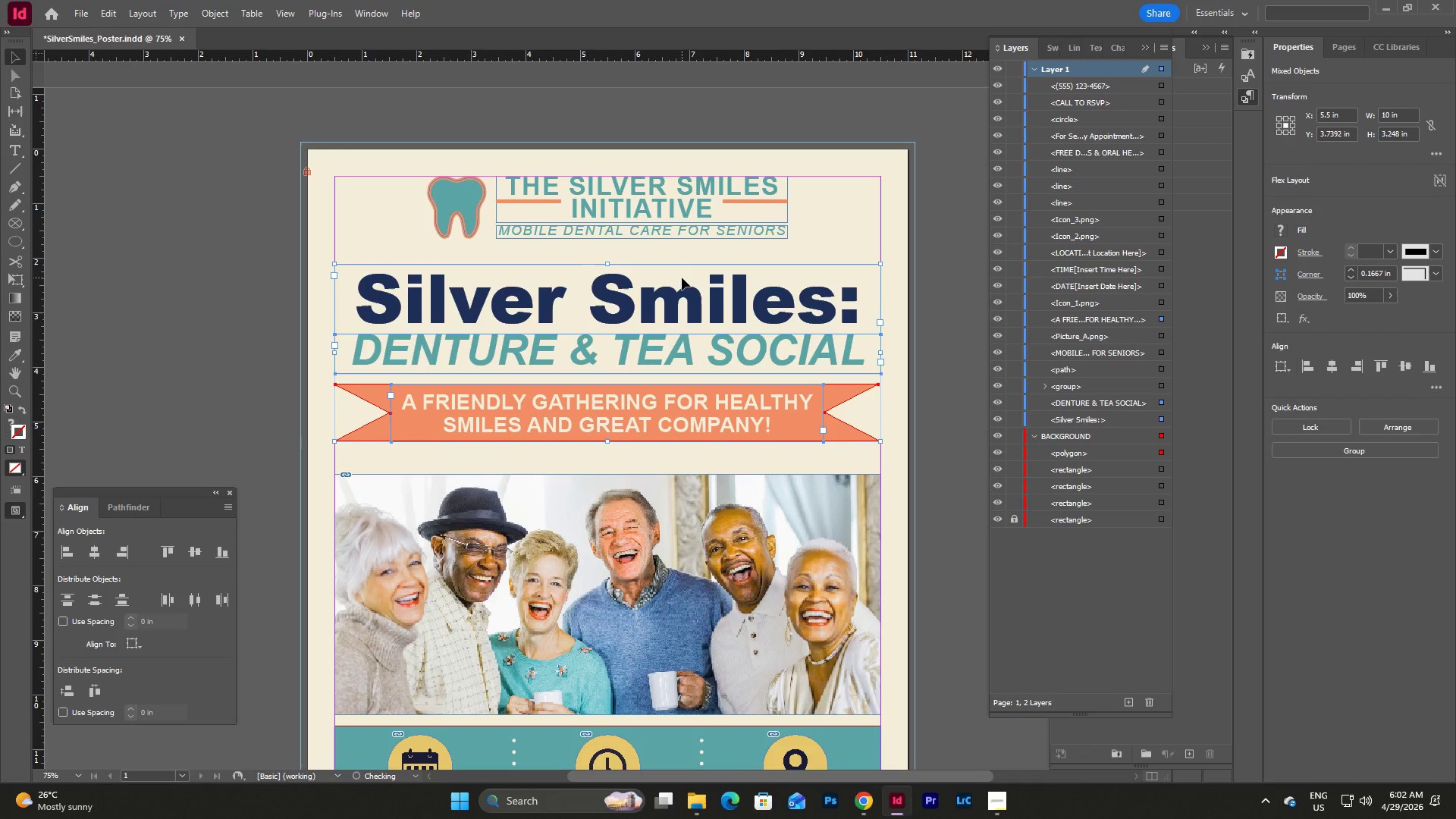 
key(Shift+ArrowUp)
 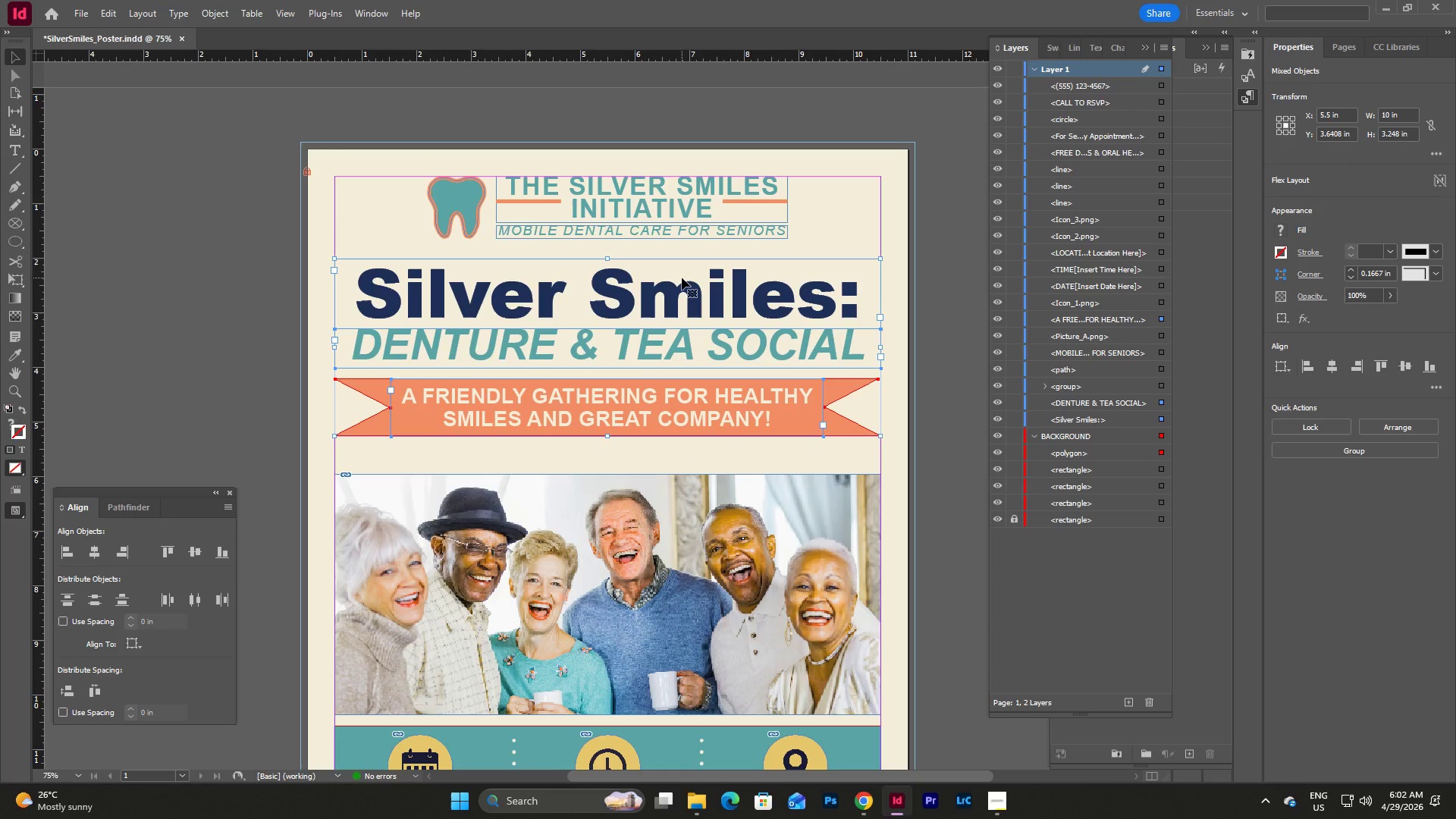 
left_click([682, 413])
 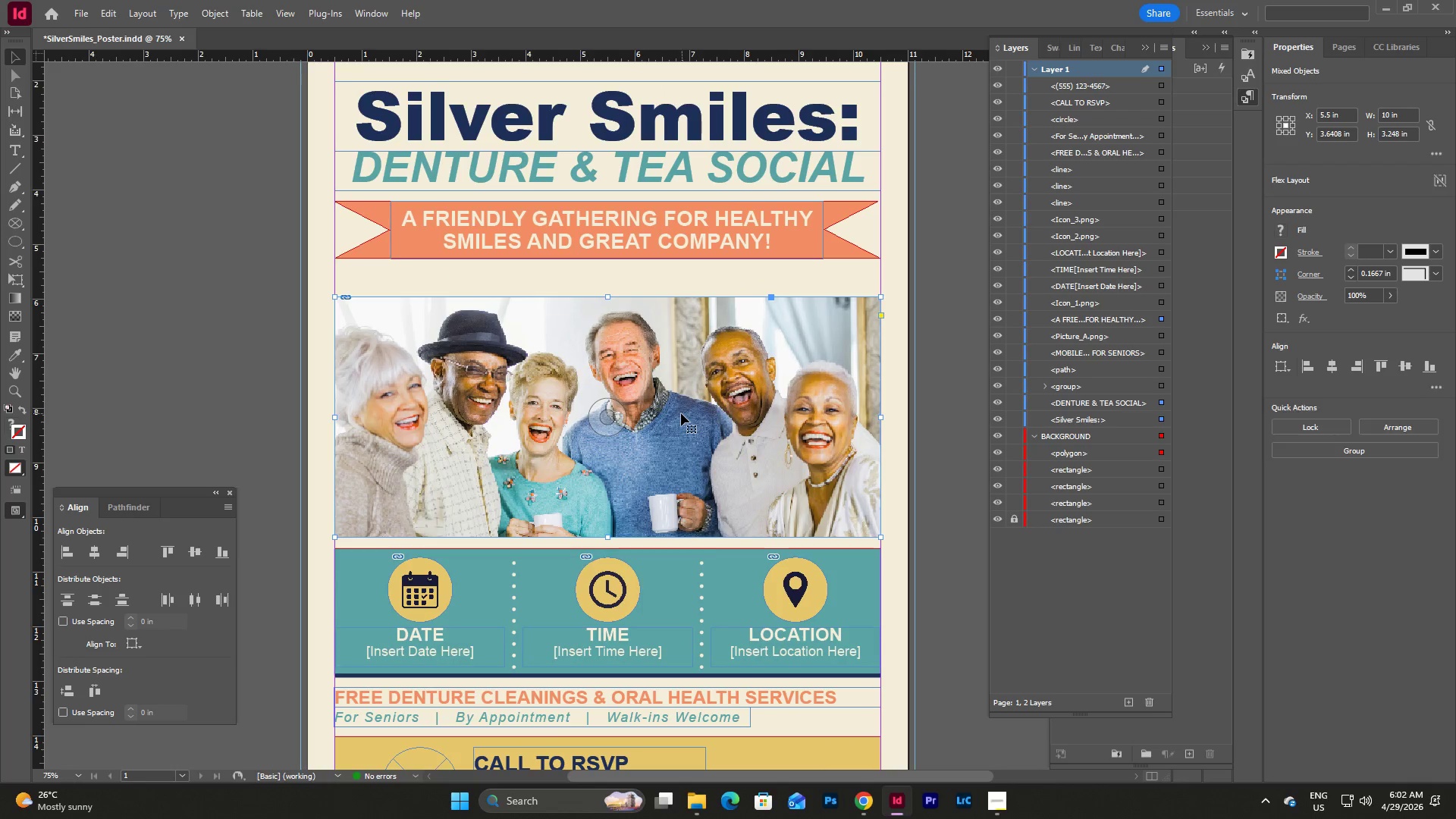 
scroll: coordinate [682, 292], scroll_direction: down, amount: 3.0
 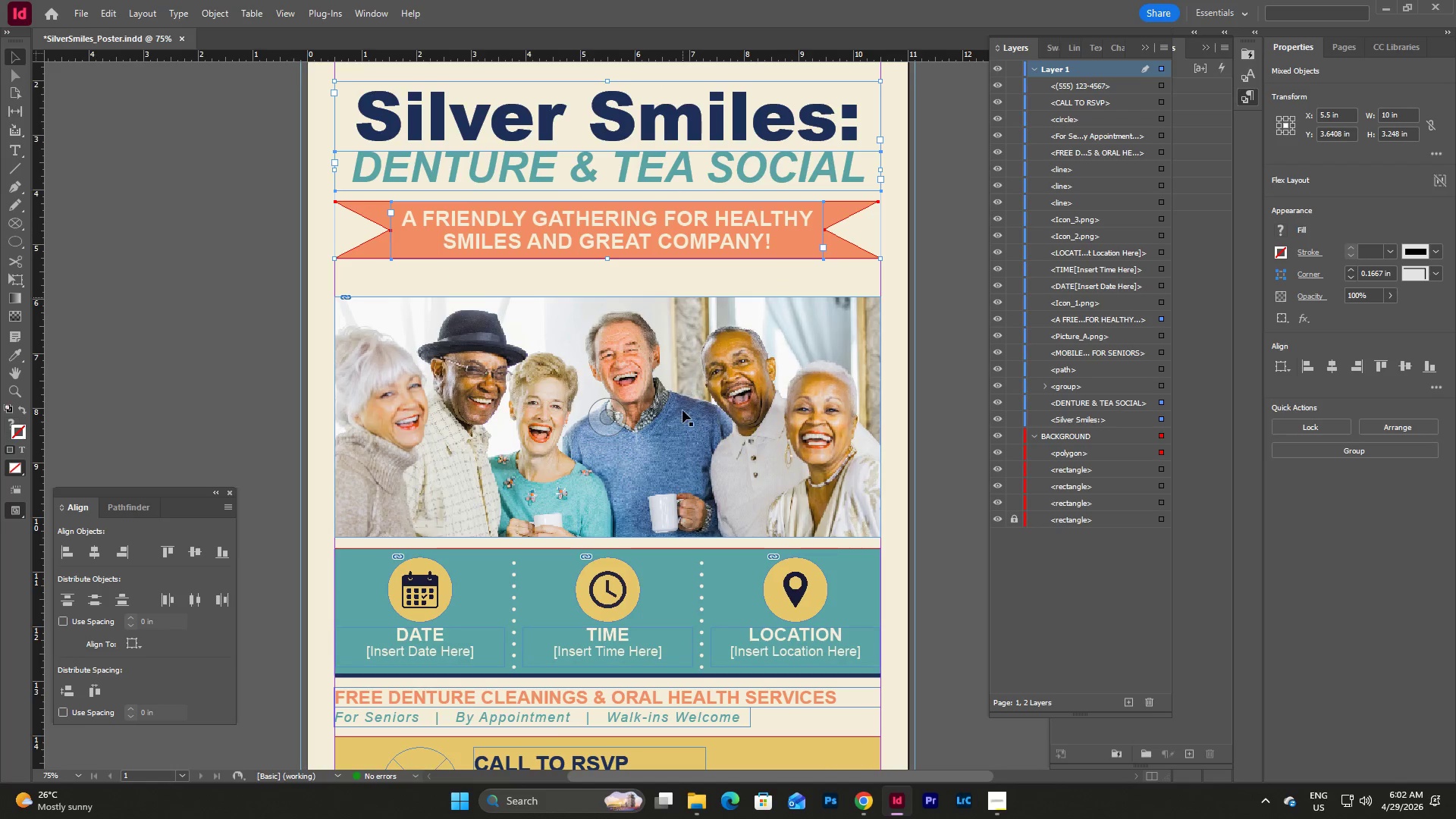 
key(Shift+ArrowUp)
 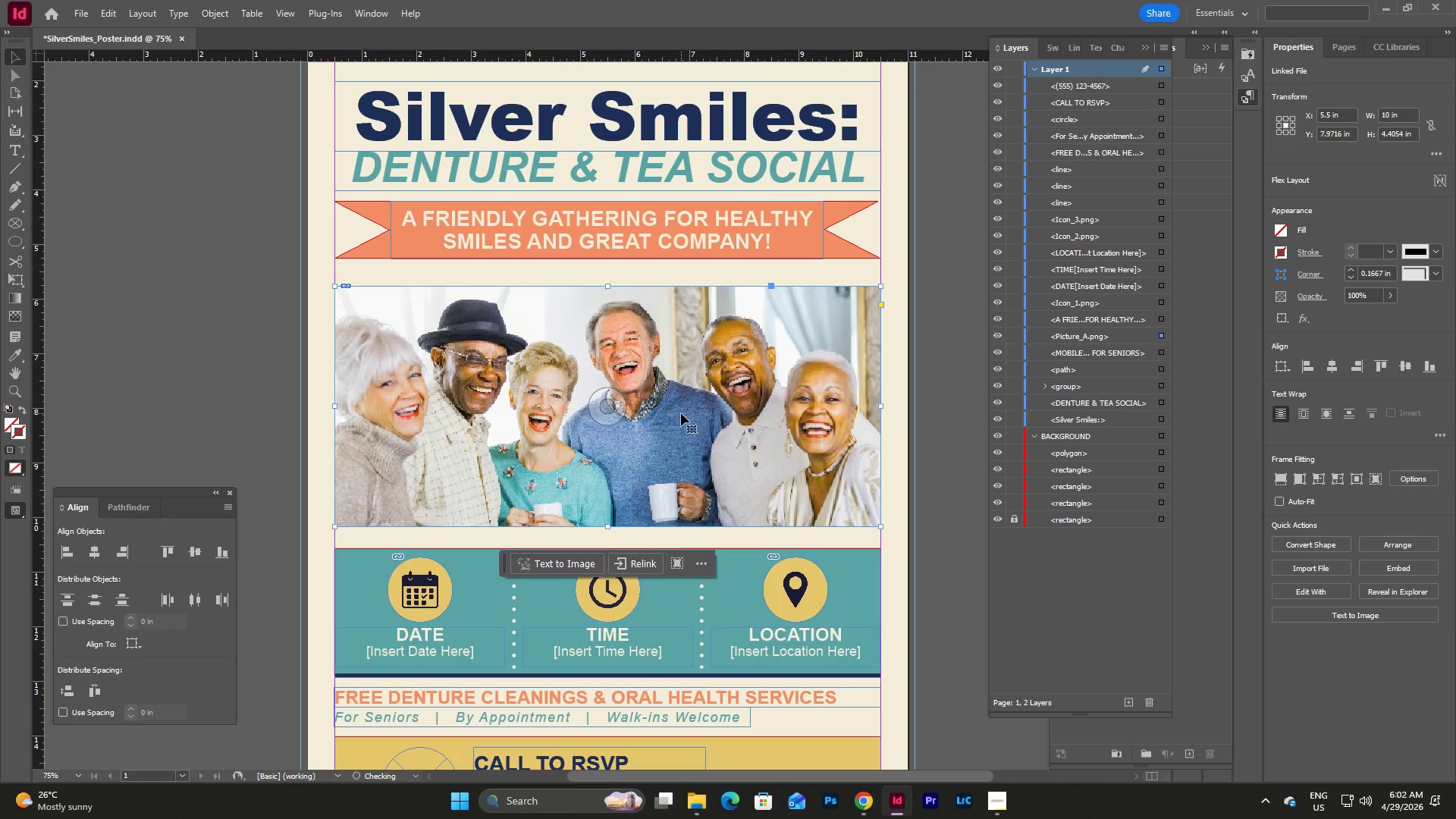 
key(Shift+ArrowUp)
 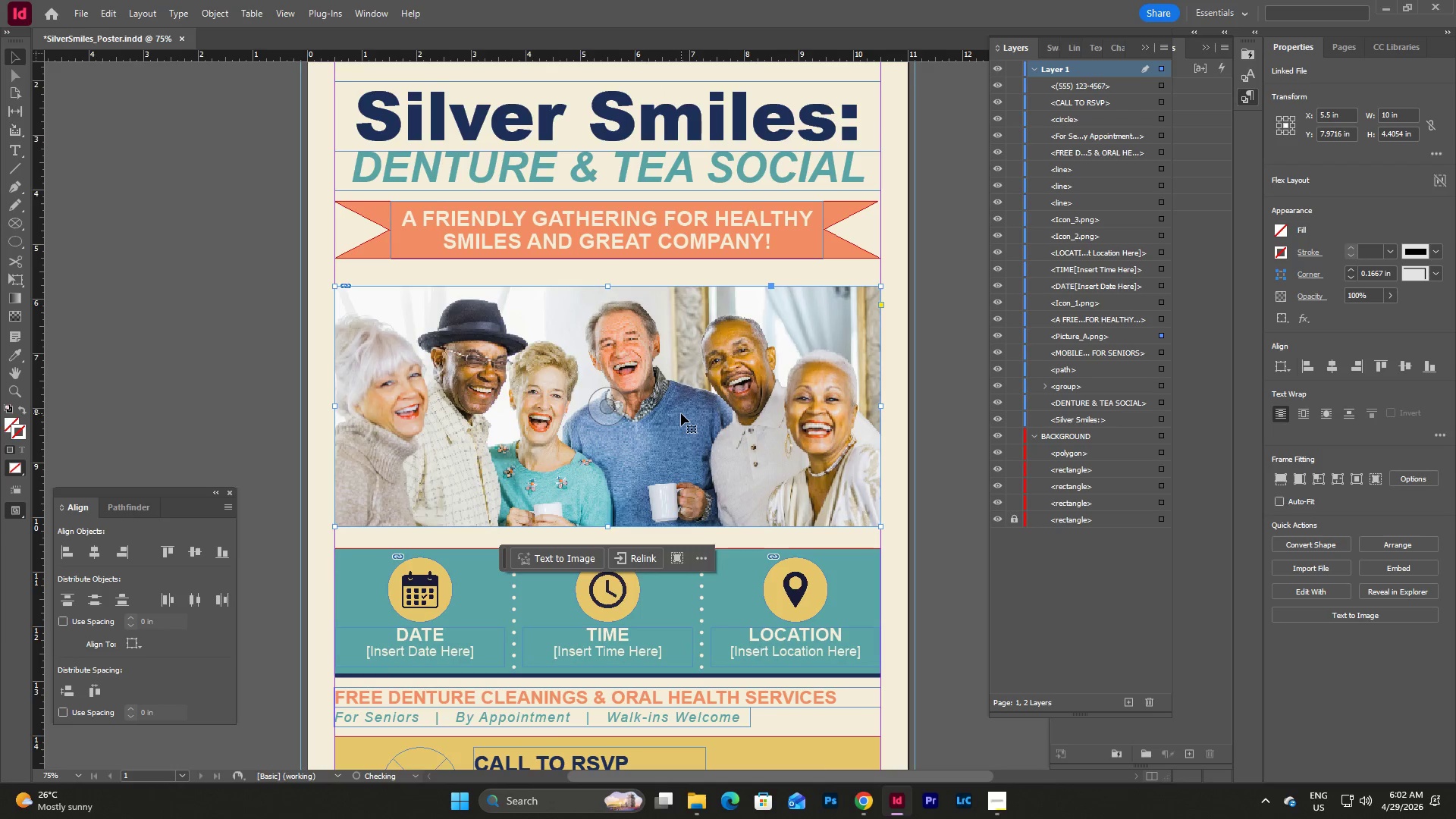 
key(Shift+ArrowUp)
 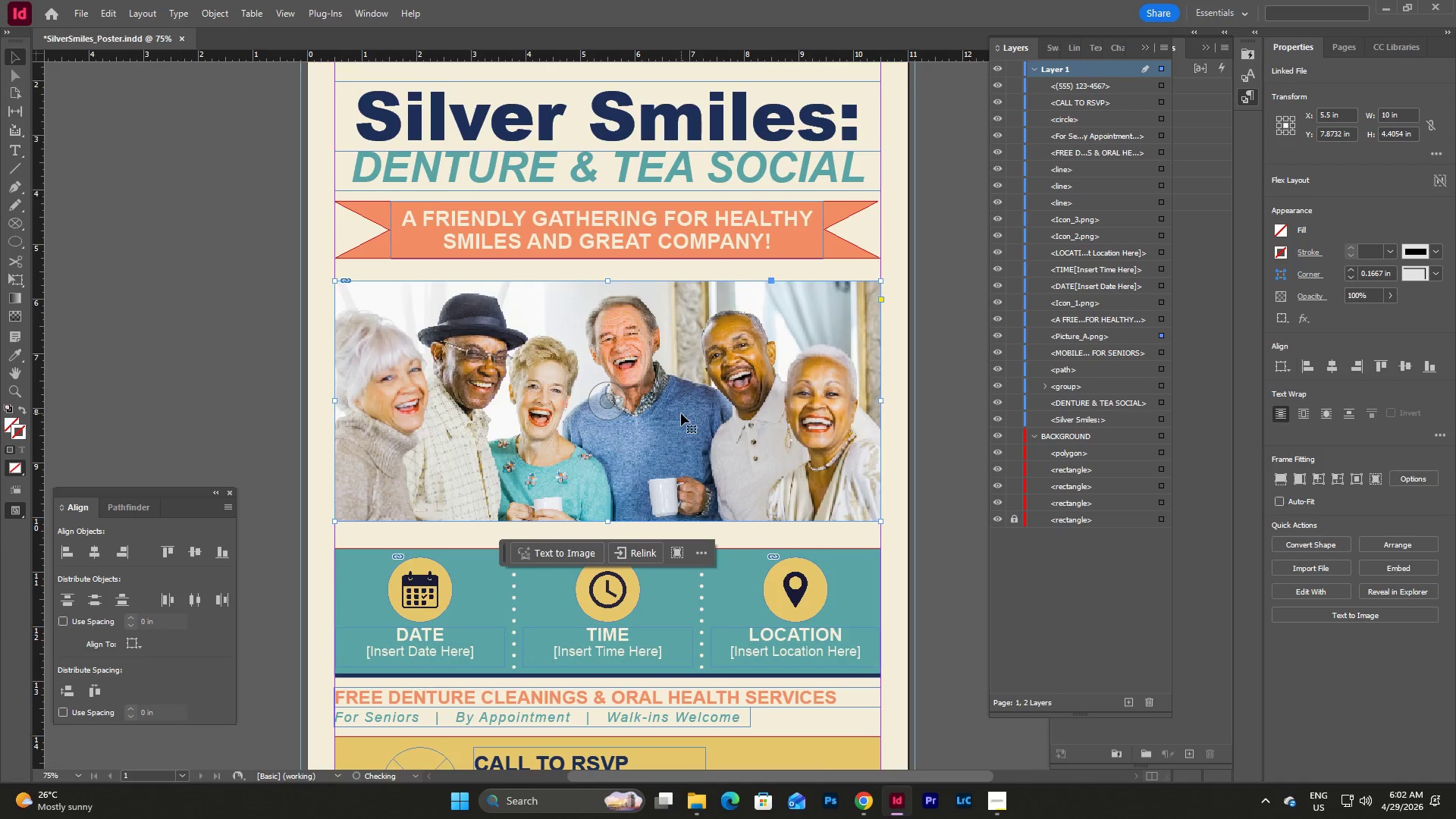 
key(Shift+ArrowUp)
 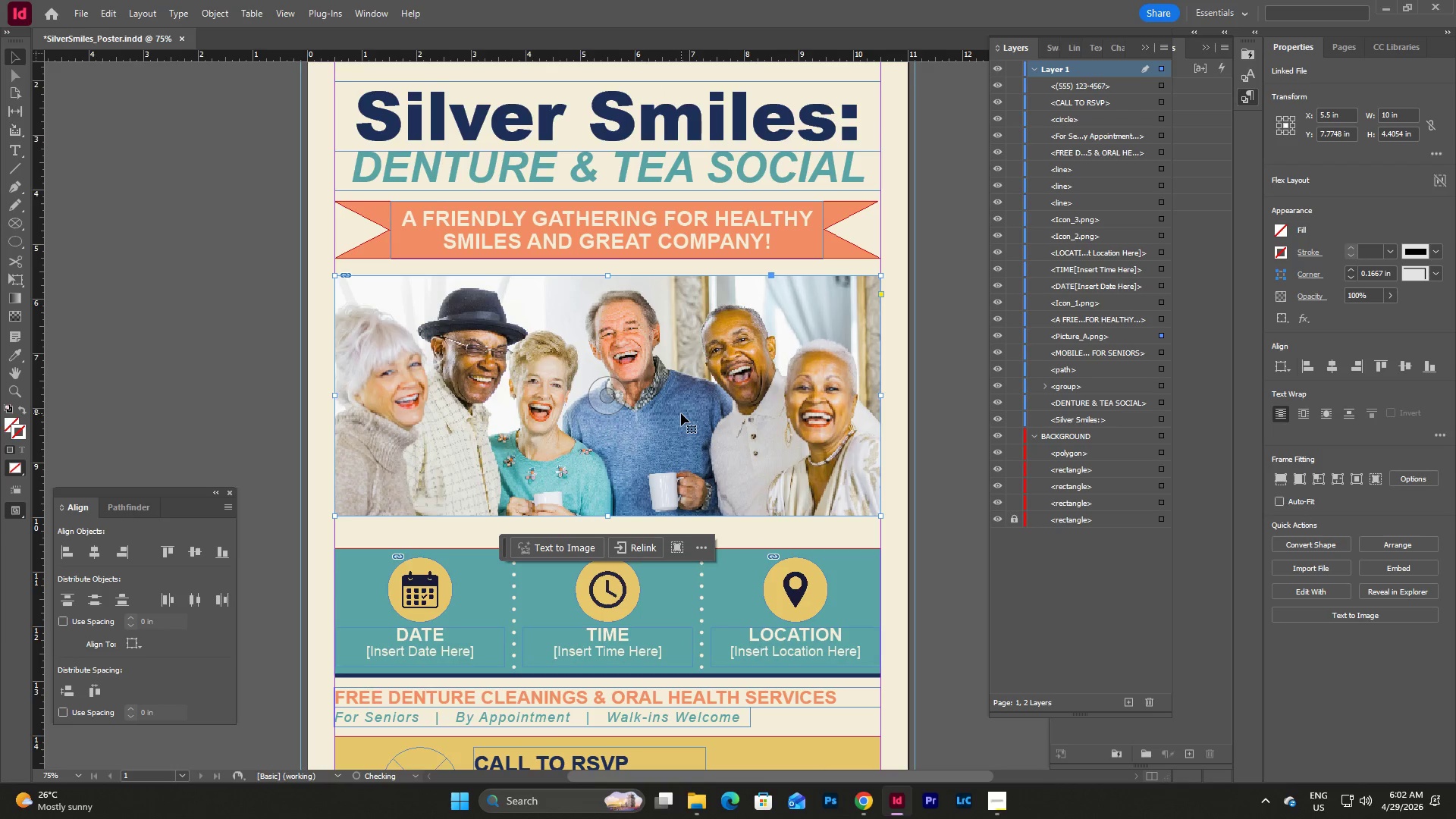 
key(Shift+ArrowUp)
 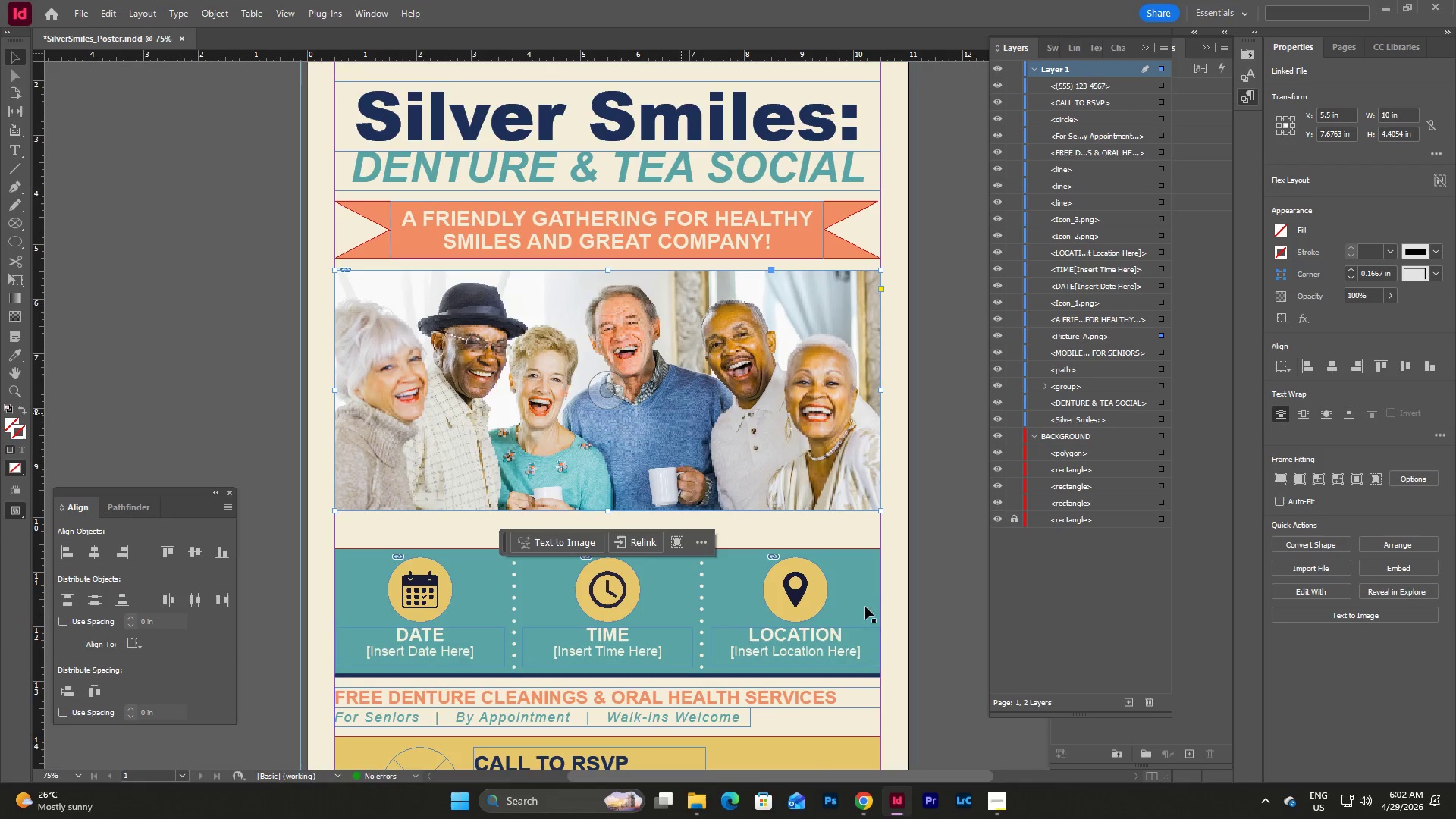 
left_click([903, 570])
 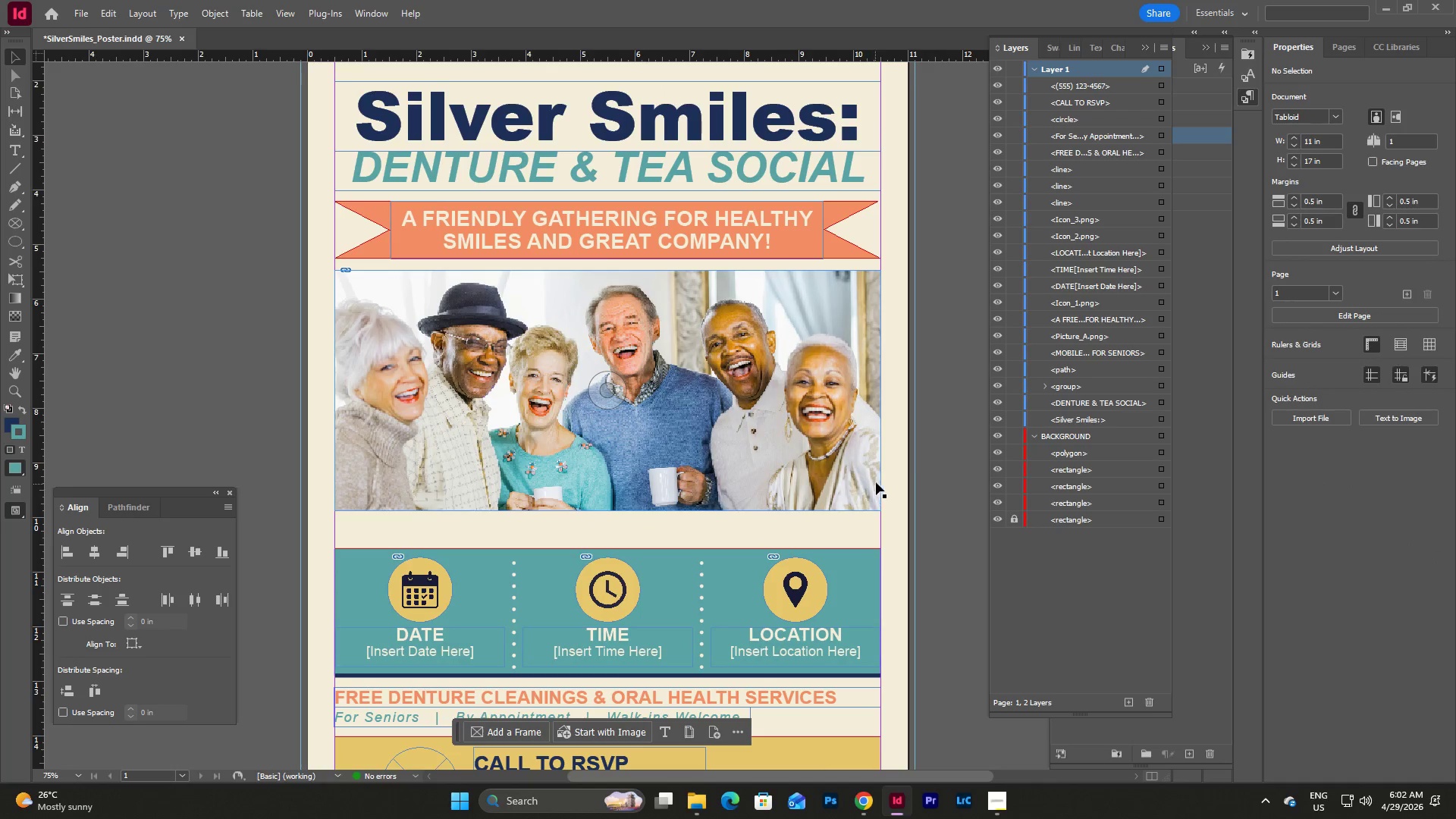 
scroll: coordinate [636, 419], scroll_direction: down, amount: 3.0
 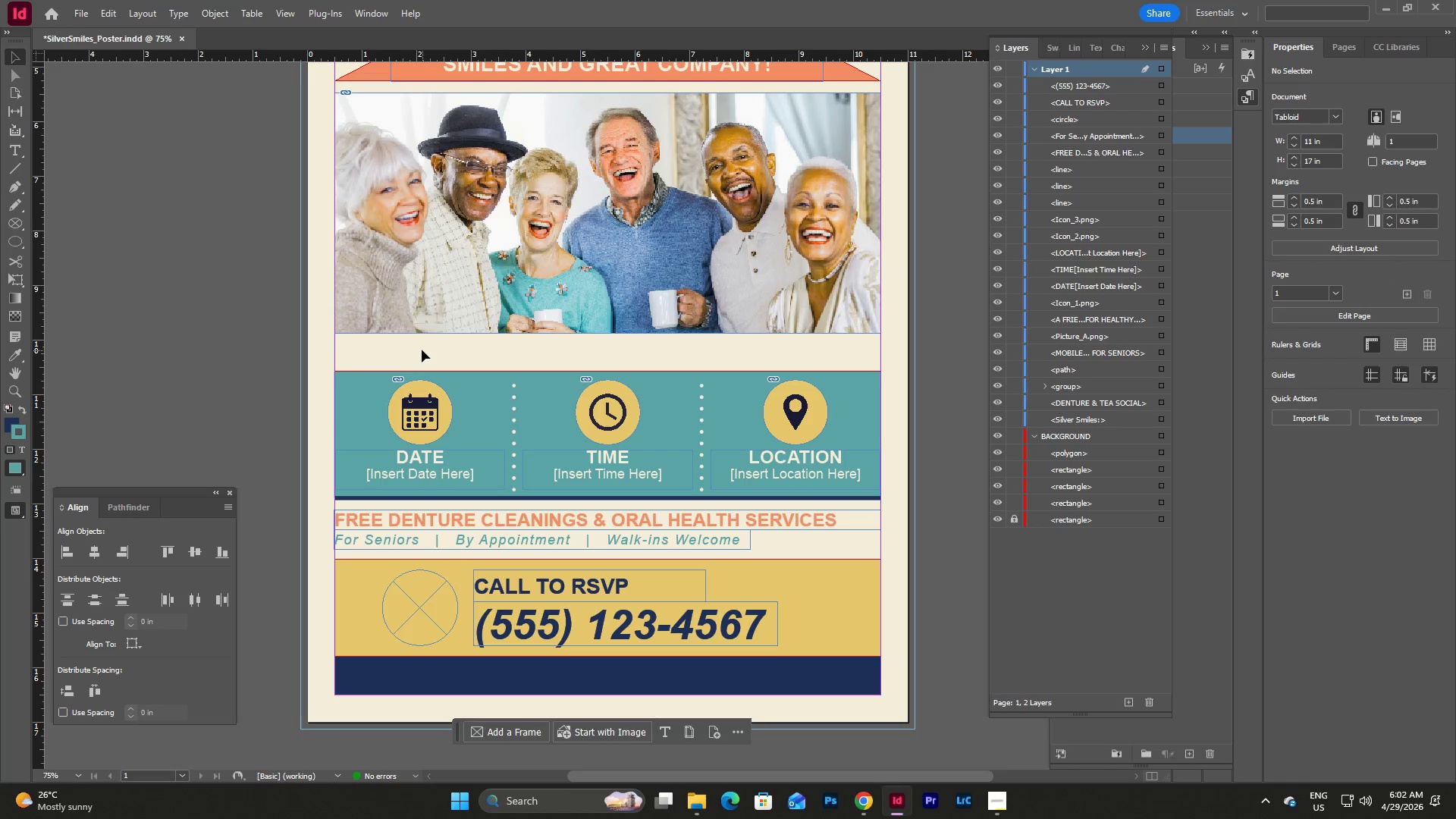 
left_click_drag(start_coordinate=[420, 350], to_coordinate=[804, 701])
 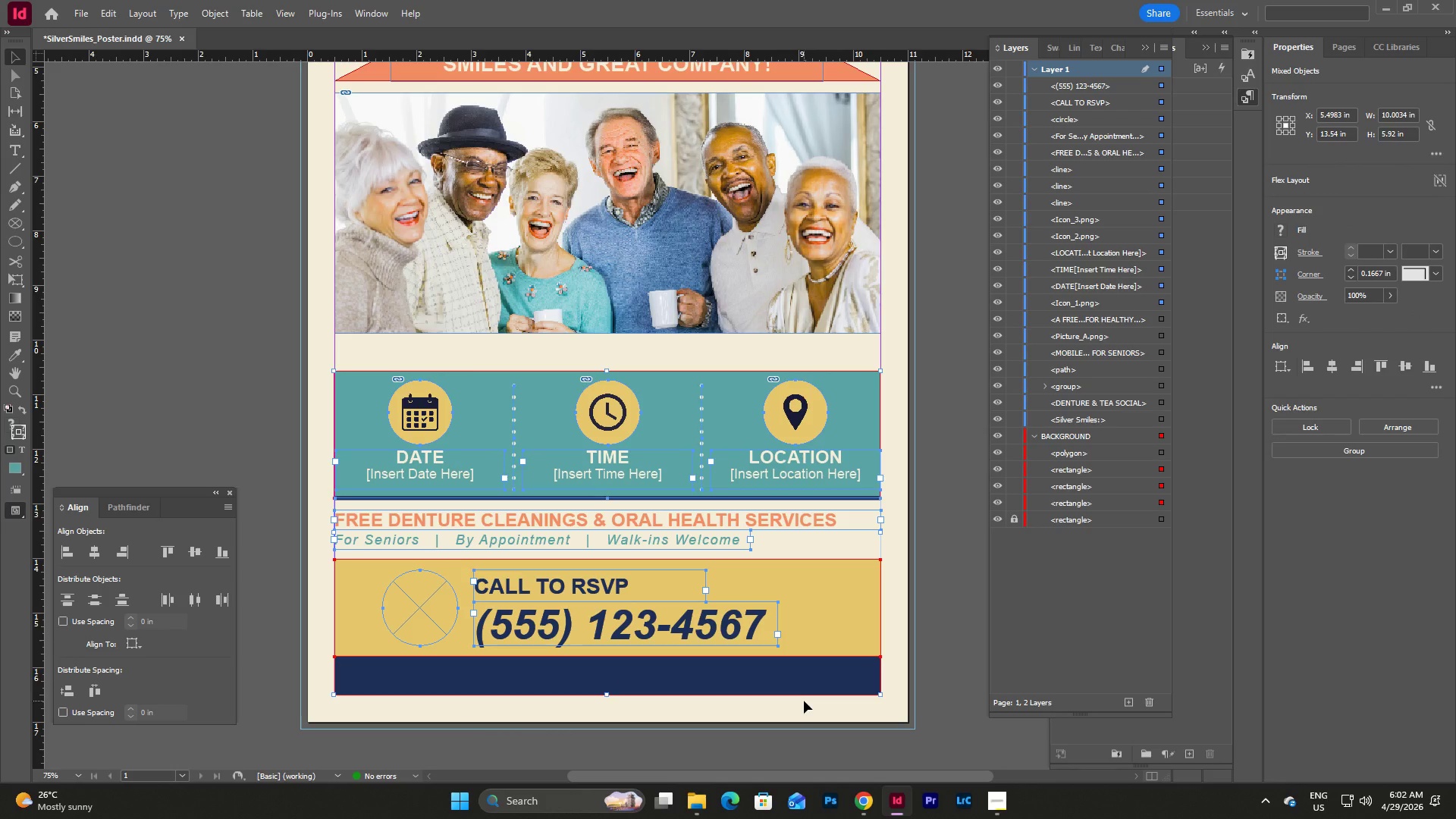 
key(Shift+ArrowUp)
 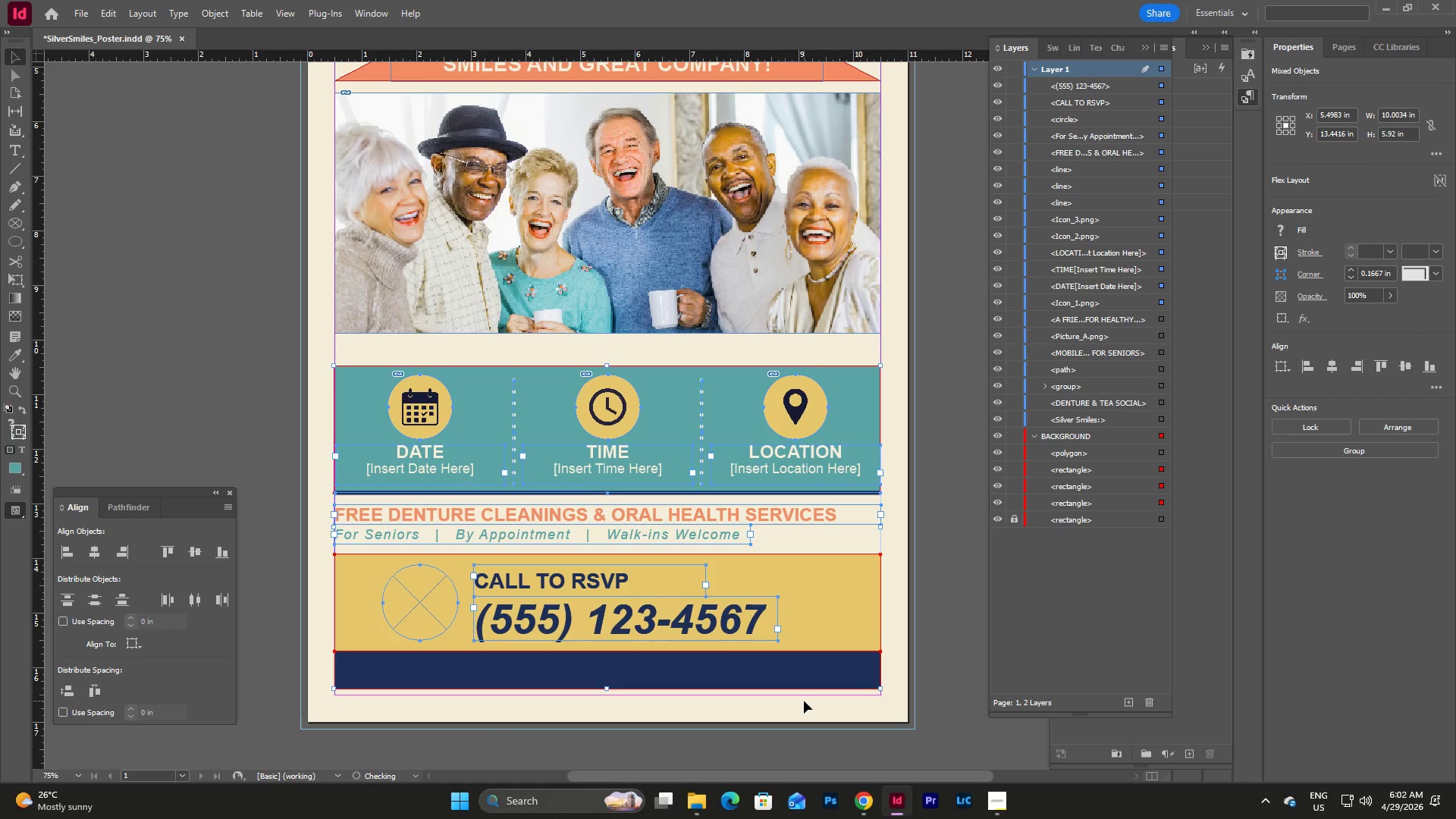 
key(Shift+ArrowUp)
 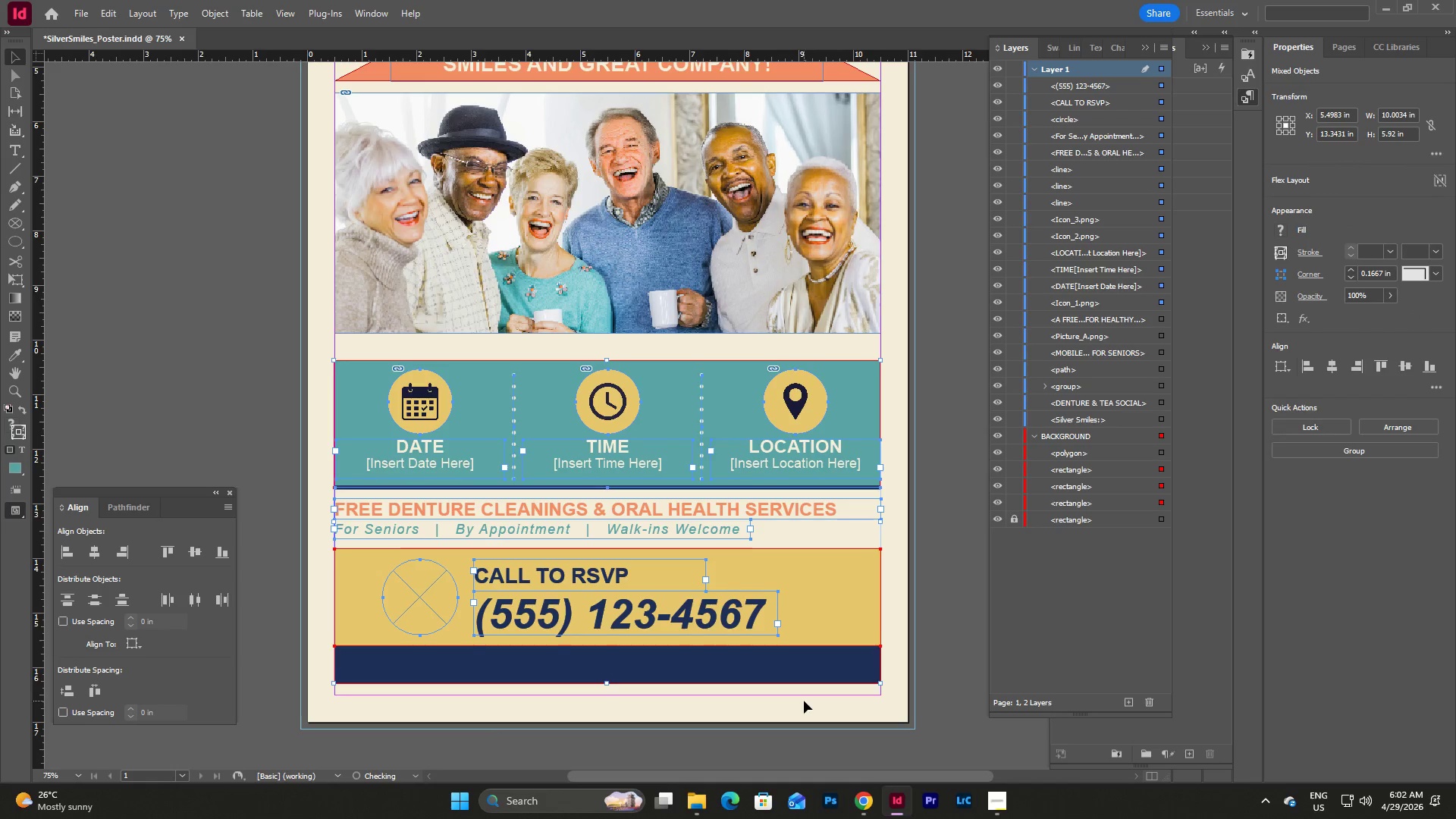 
key(Shift+ArrowUp)
 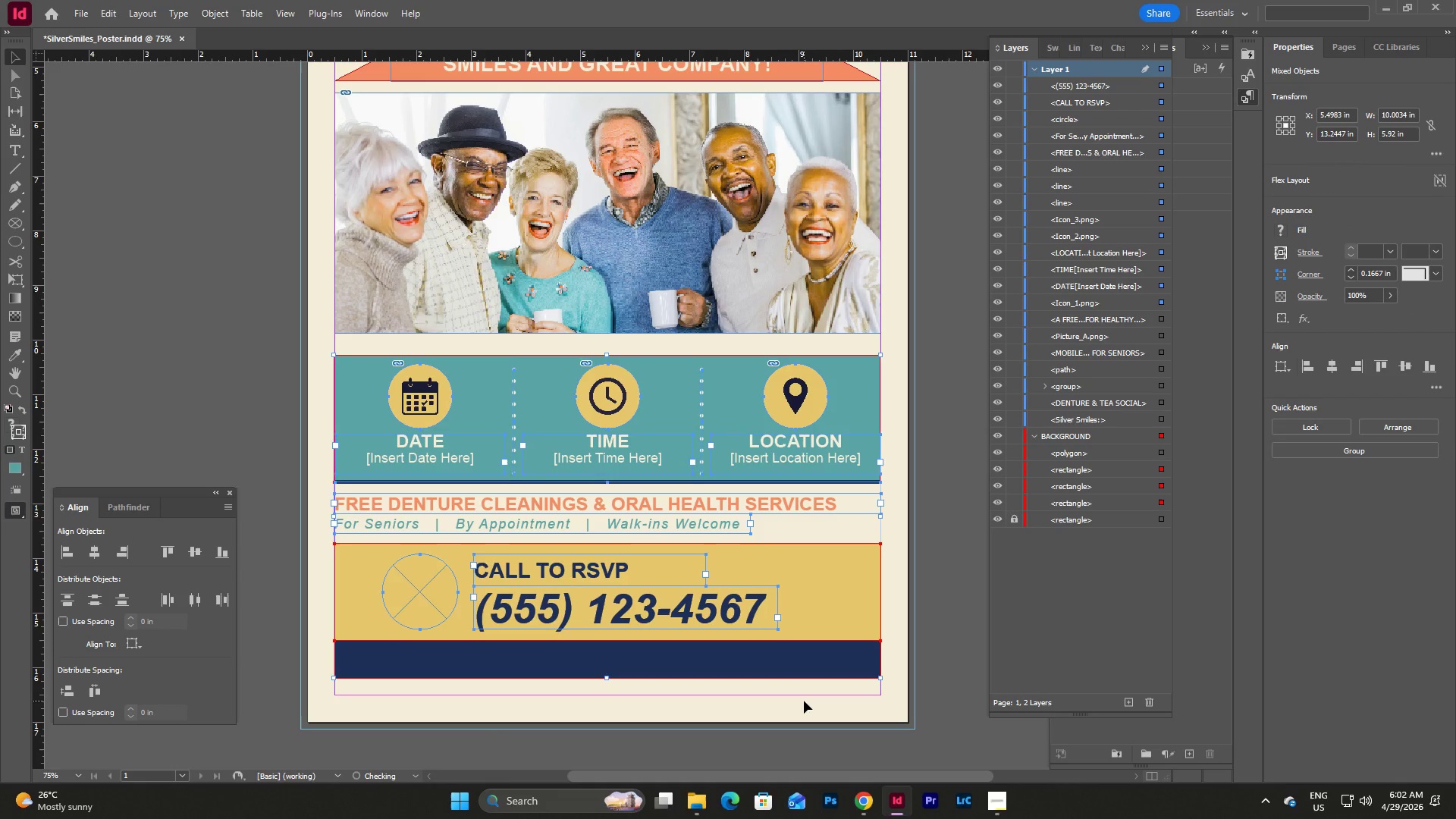 
key(Shift+ArrowUp)
 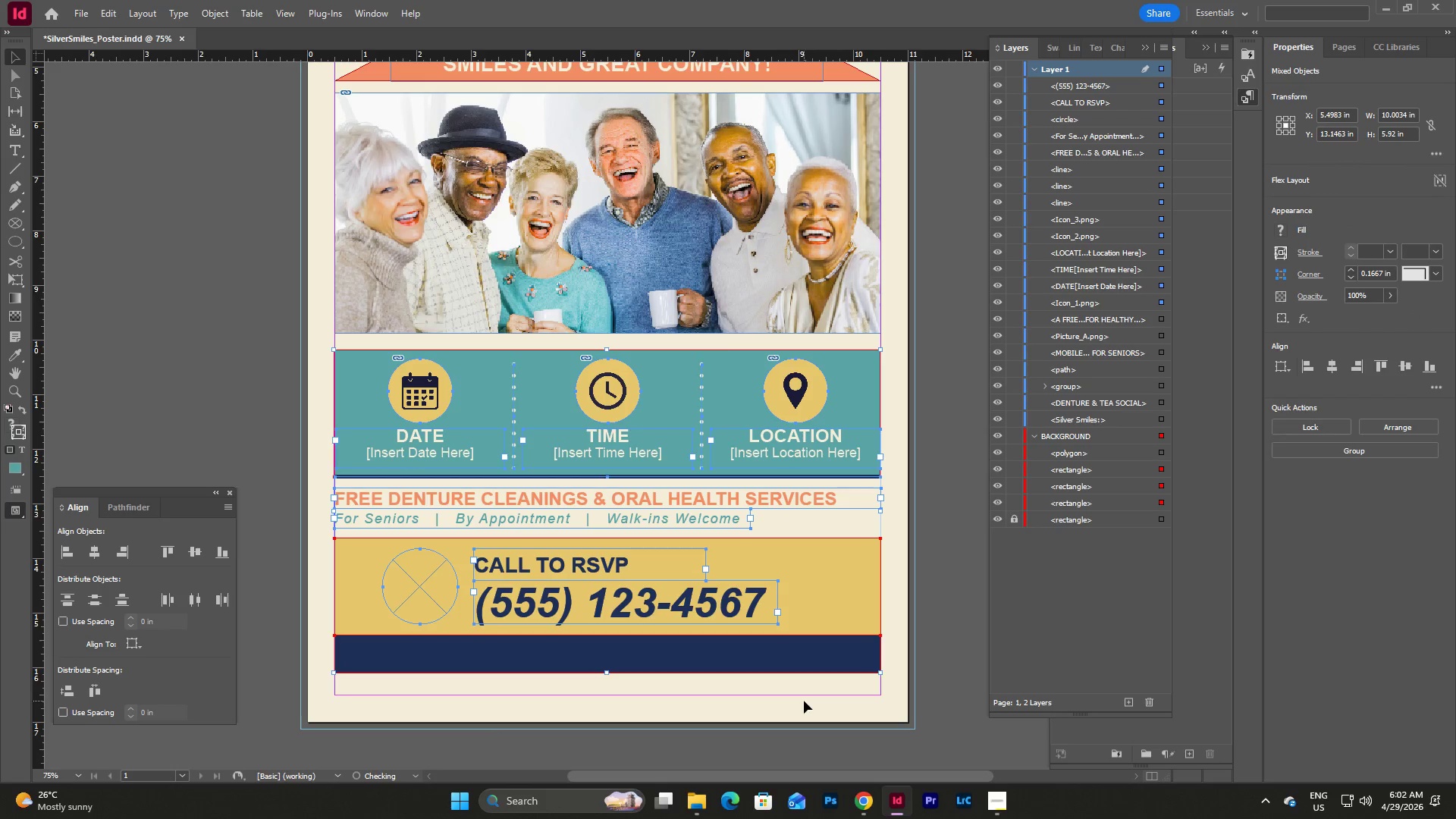 
key(Shift+ArrowUp)
 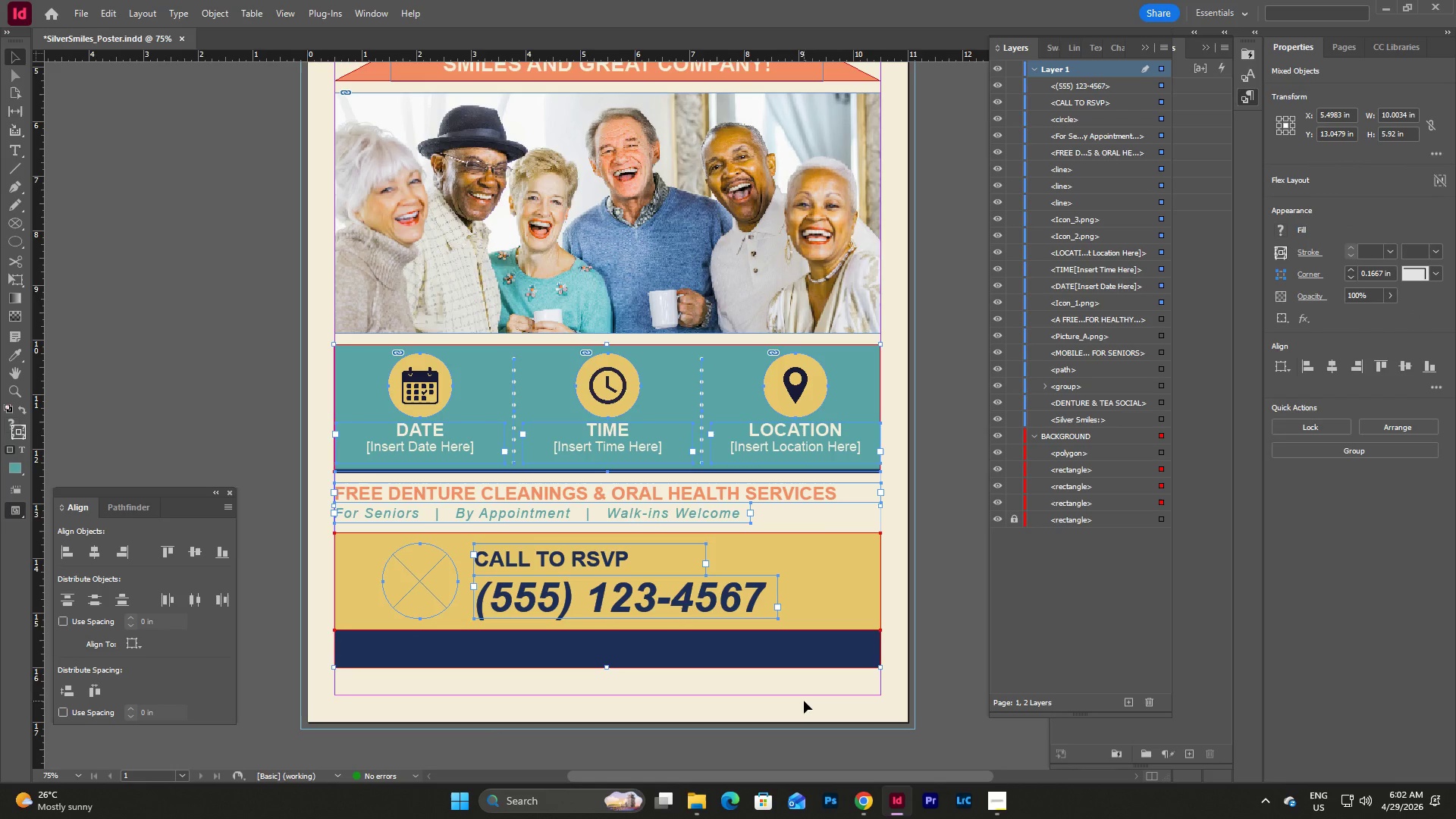 
key(Shift+ArrowUp)
 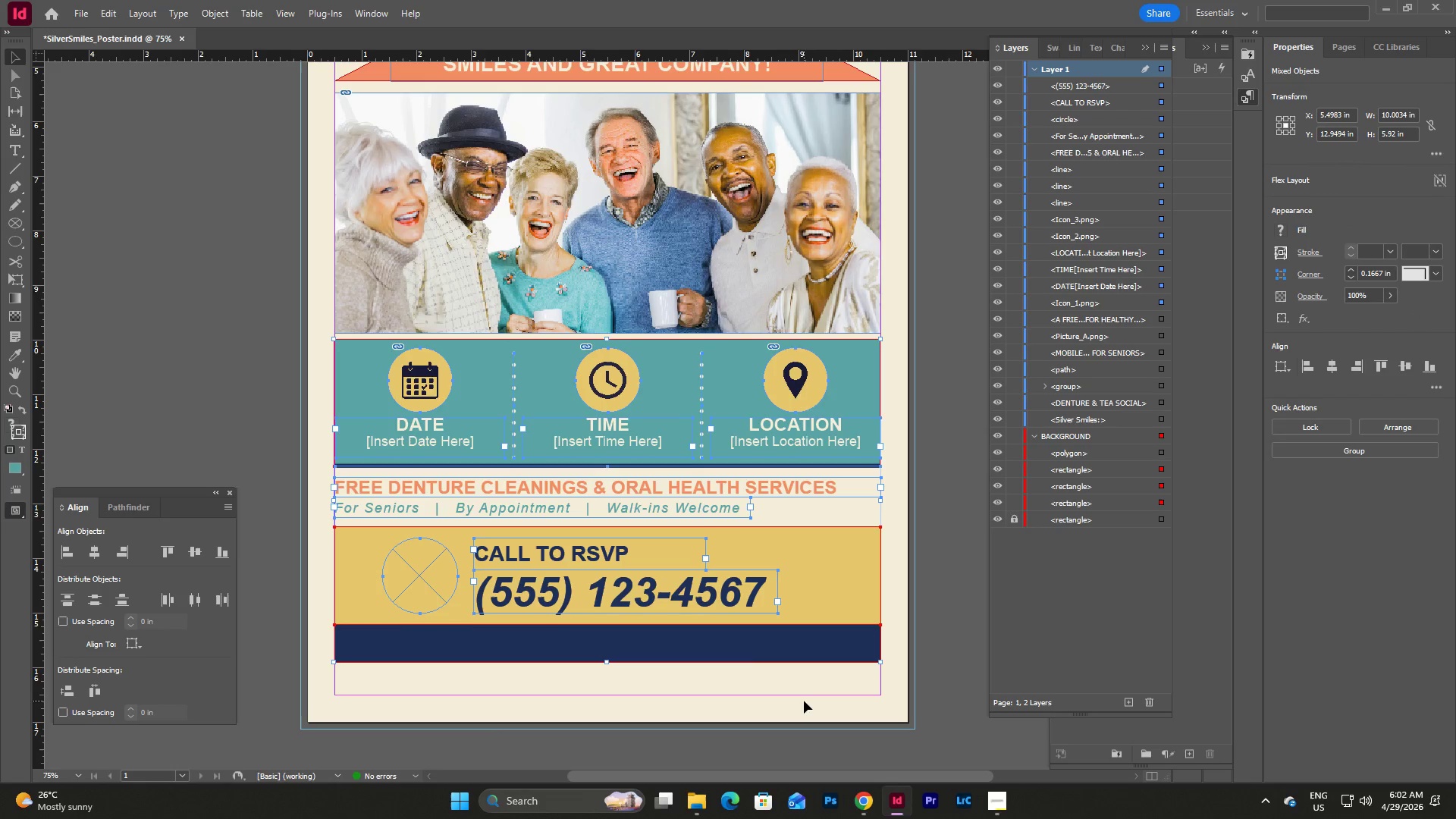 
key(Shift+ArrowUp)
 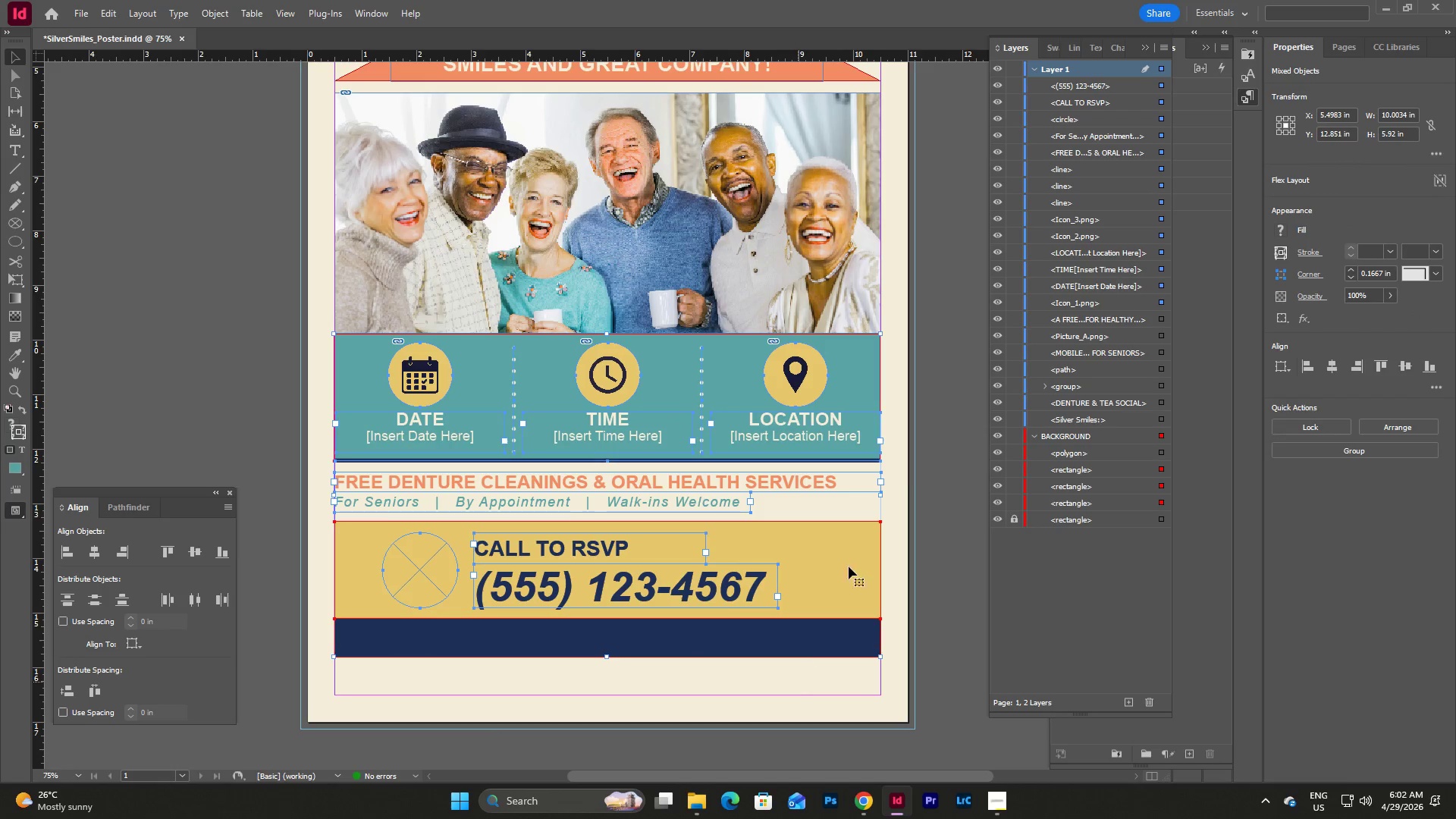 
left_click([899, 463])
 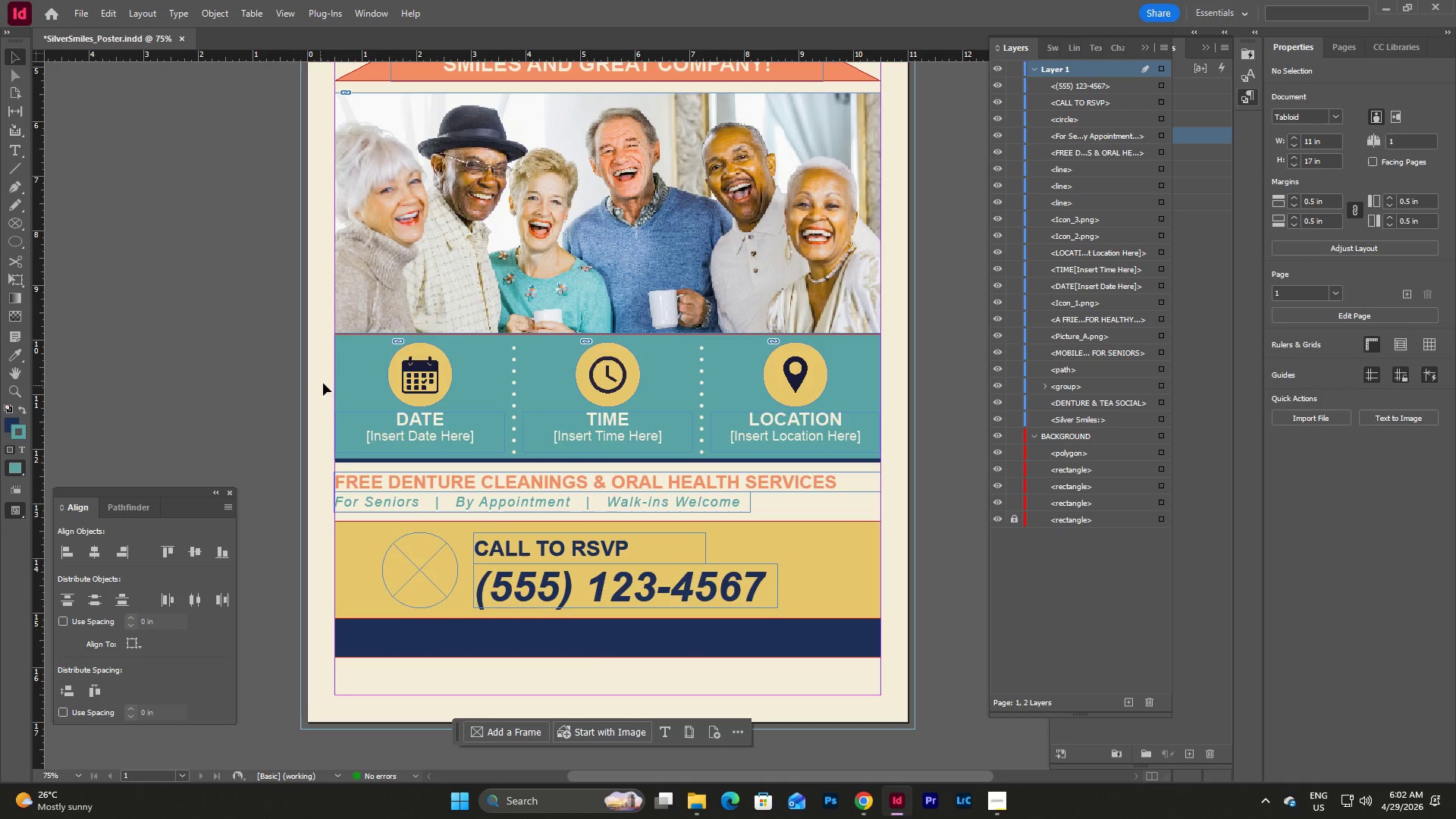 
scroll: coordinate [451, 346], scroll_direction: up, amount: 4.0
 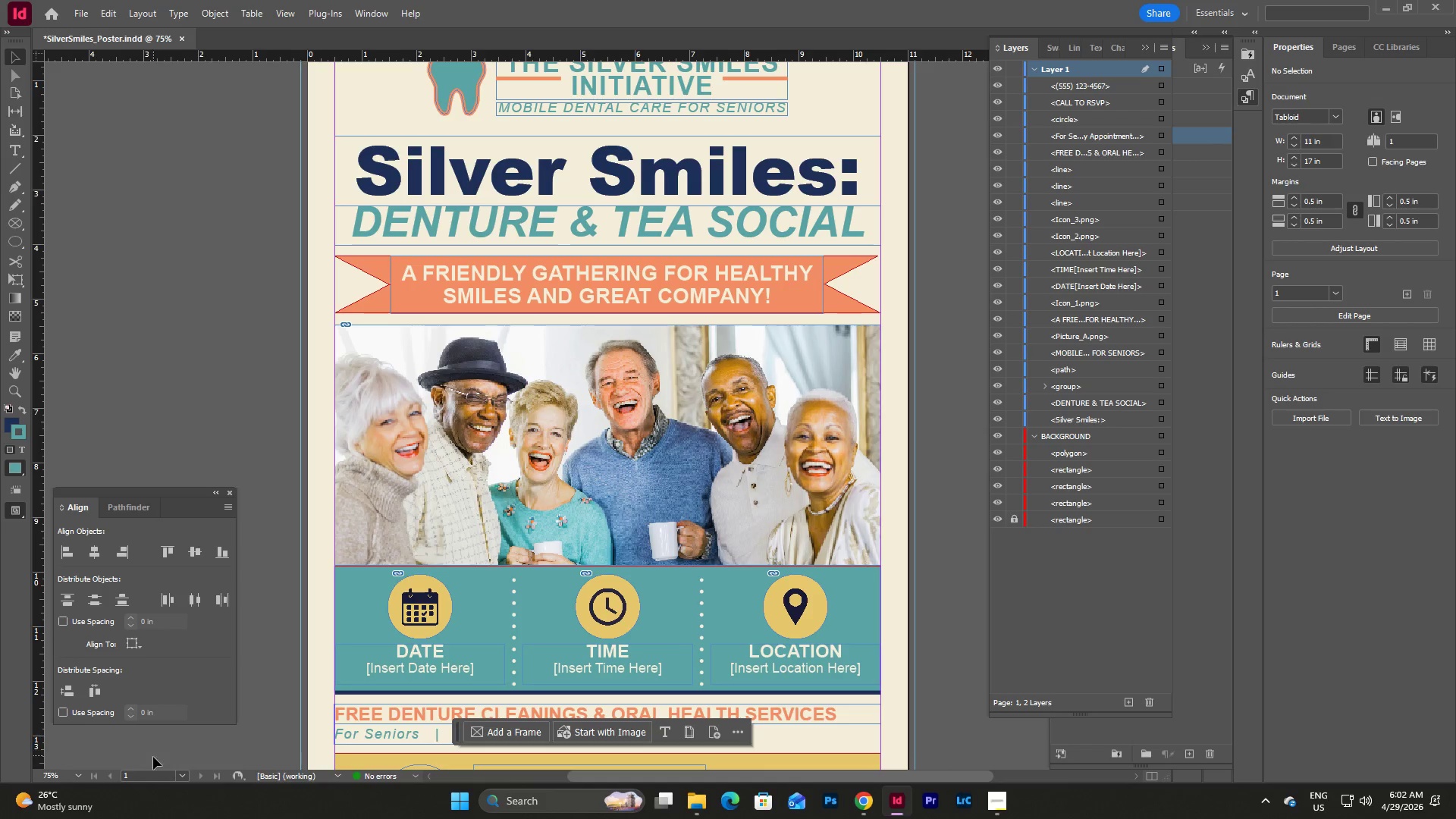 
left_click([79, 777])
 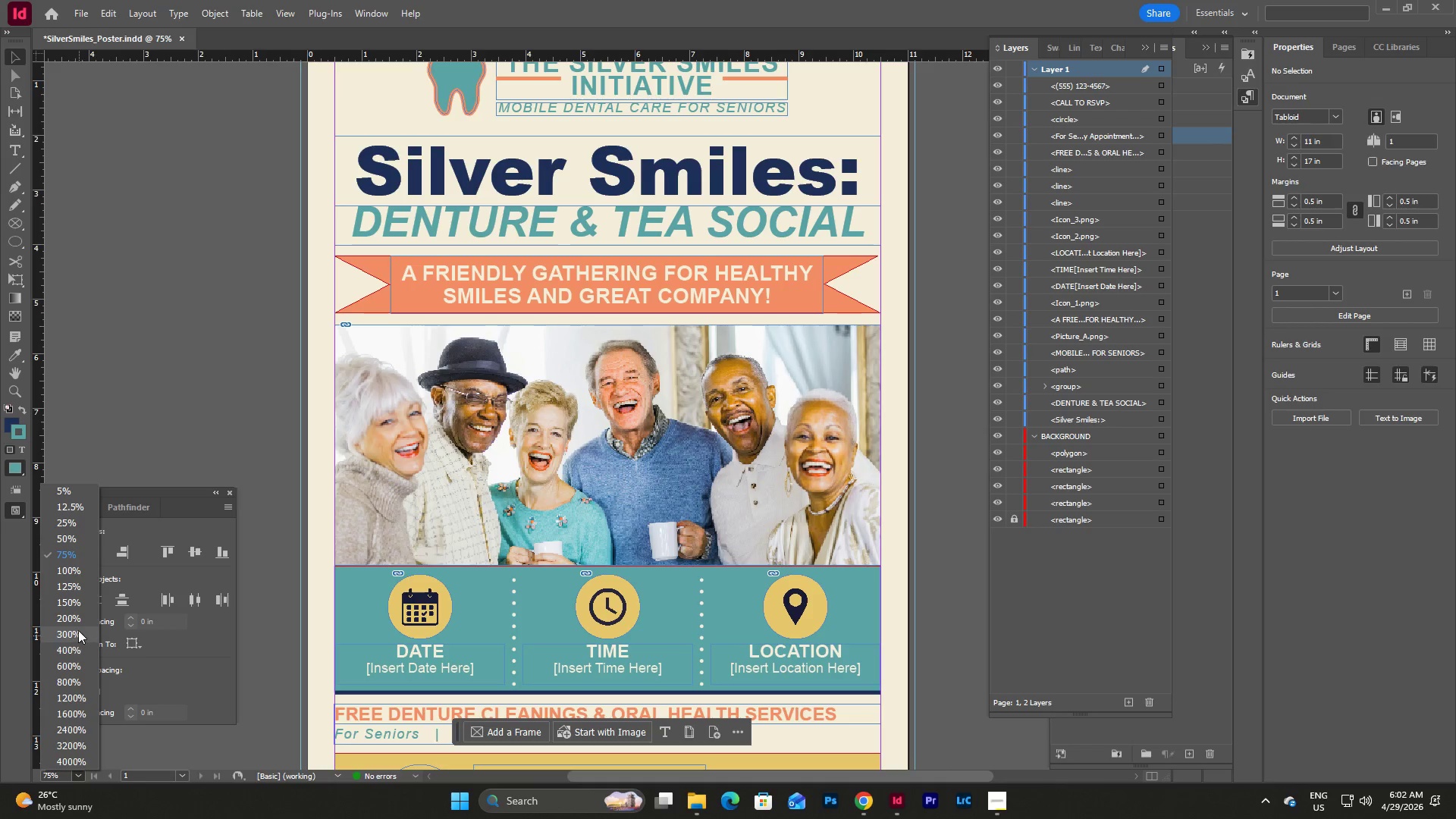 
left_click([78, 620])
 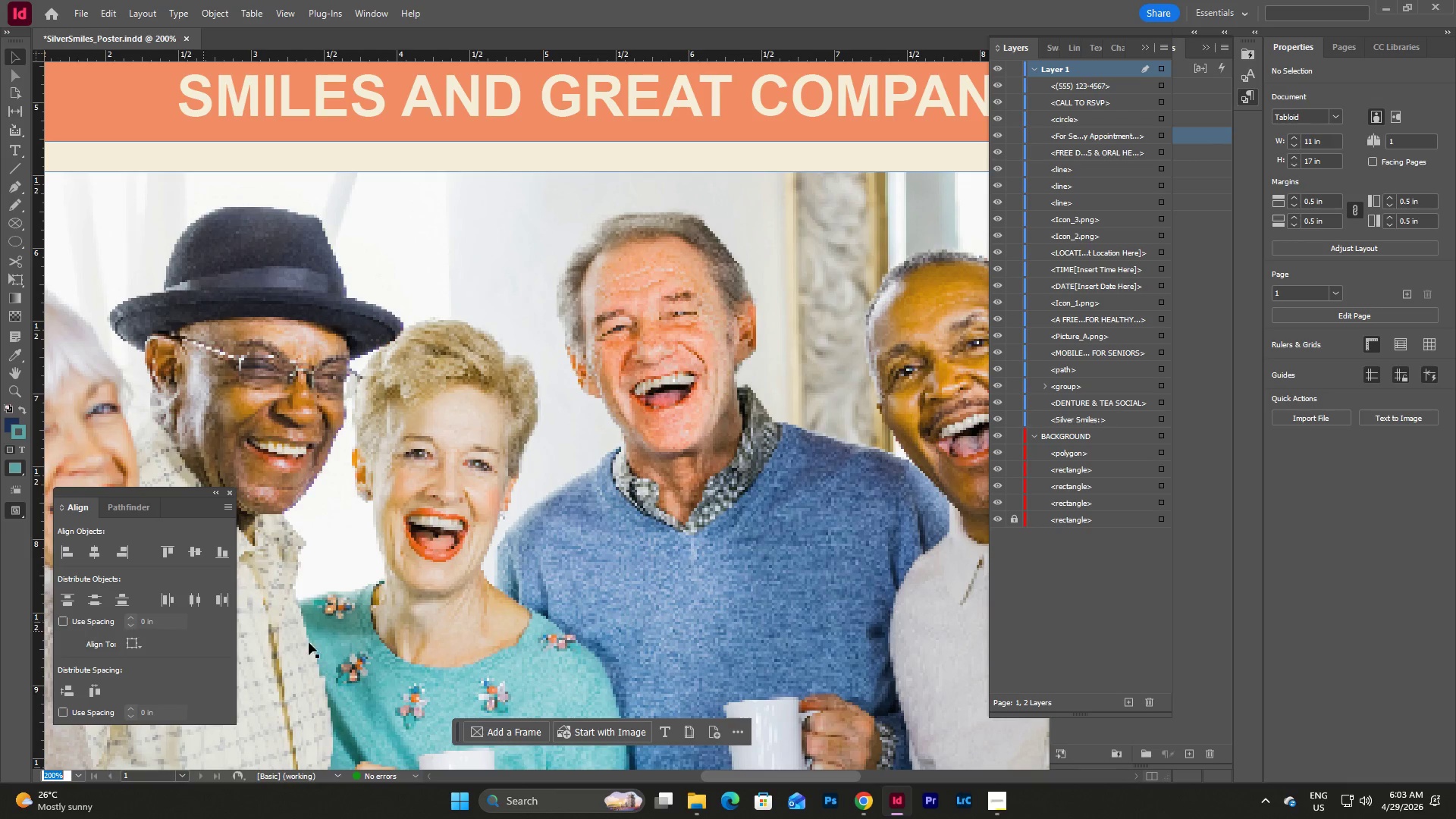 
scroll: coordinate [621, 649], scroll_direction: down, amount: 5.0
 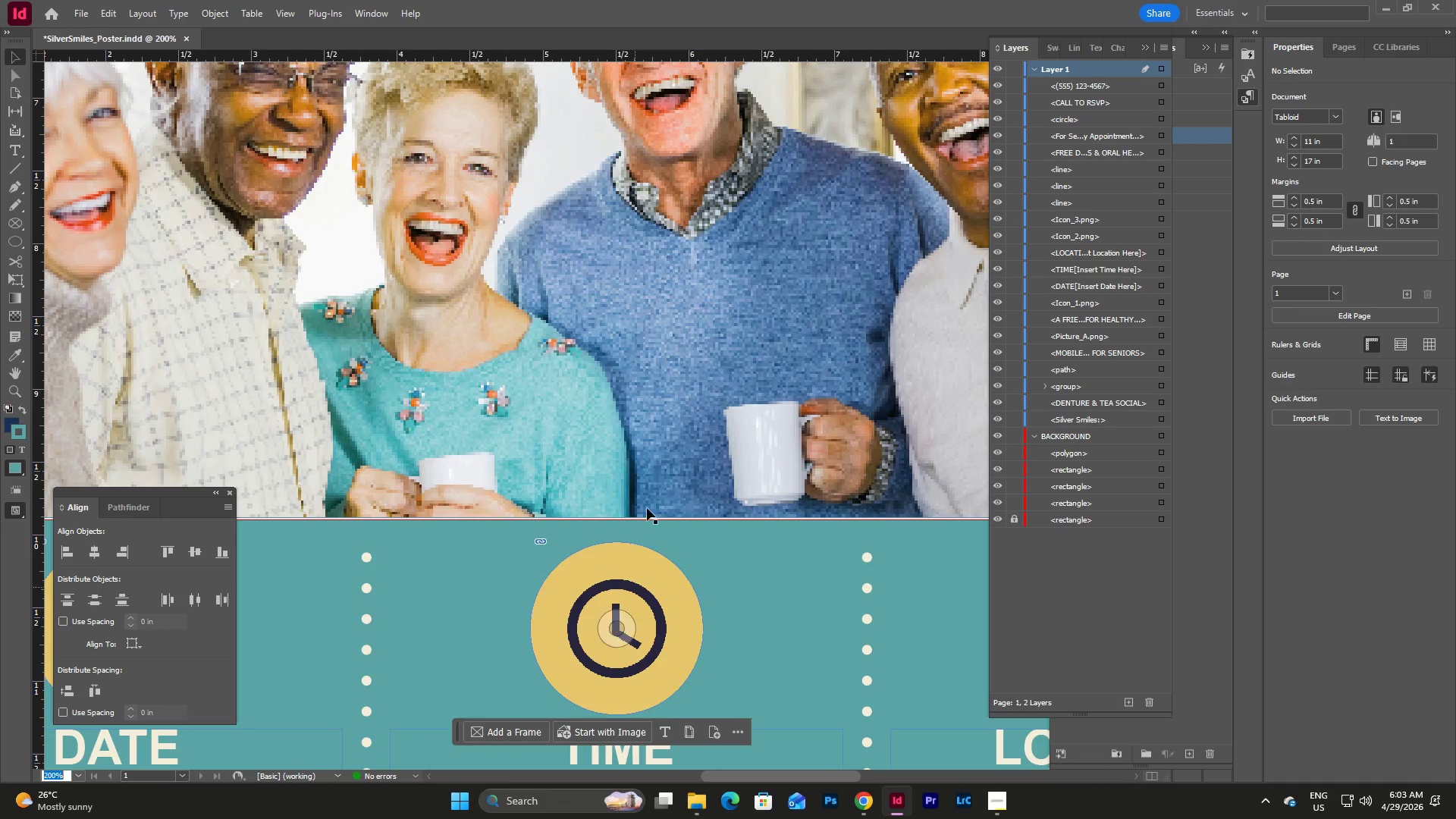 
left_click([655, 455])
 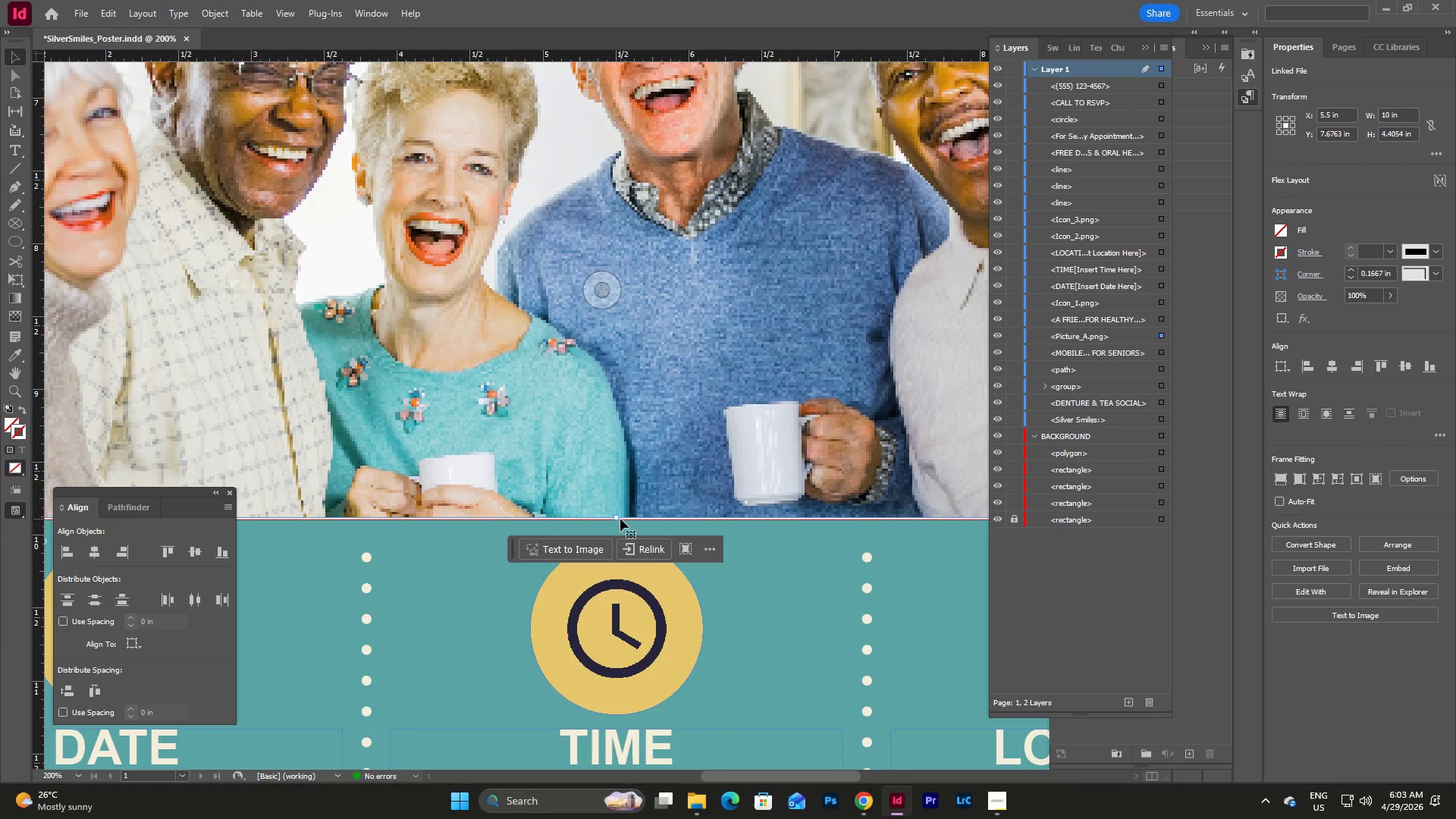 
left_click_drag(start_coordinate=[617, 517], to_coordinate=[623, 521])
 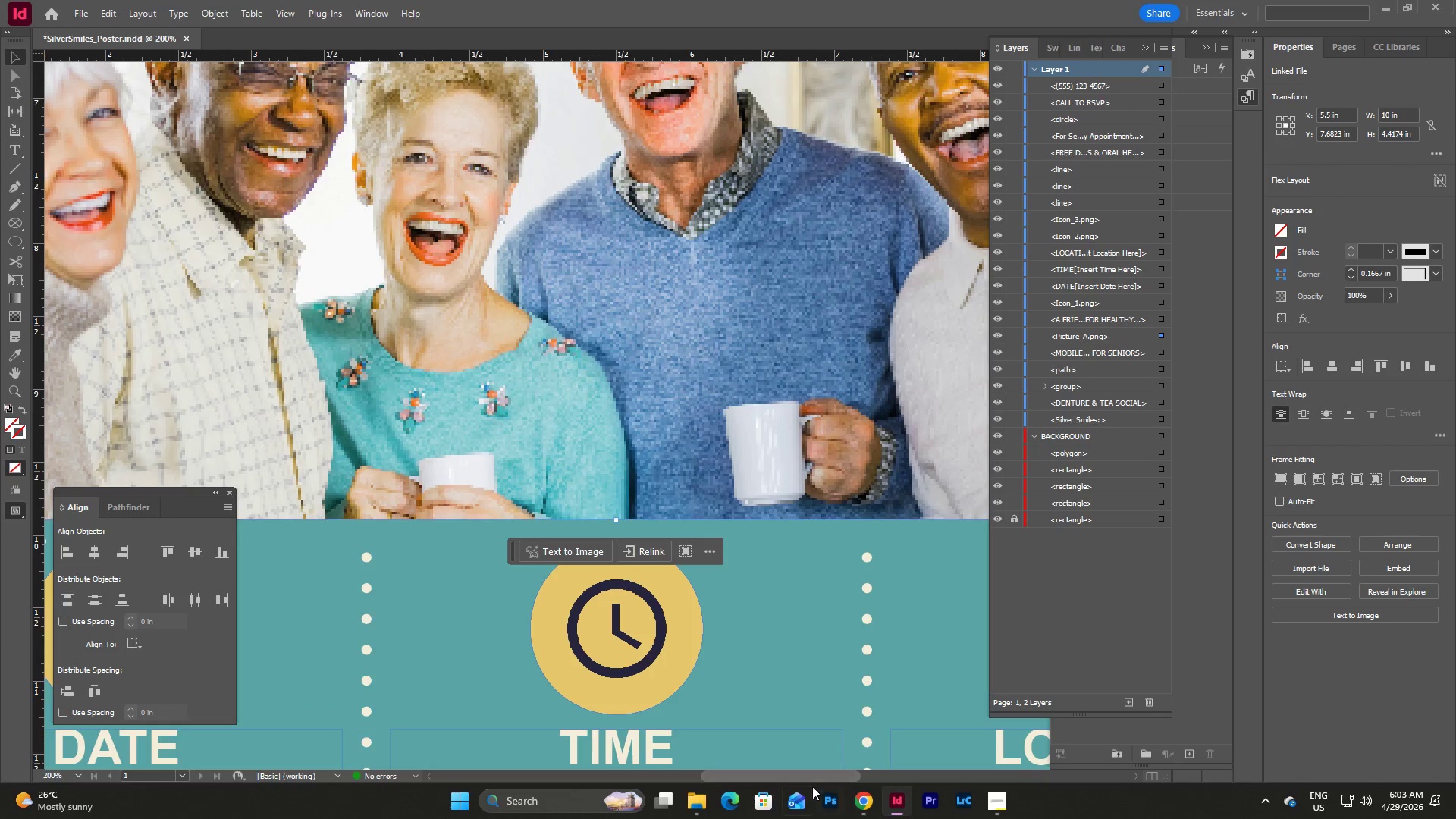 
left_click_drag(start_coordinate=[811, 778], to_coordinate=[682, 780])
 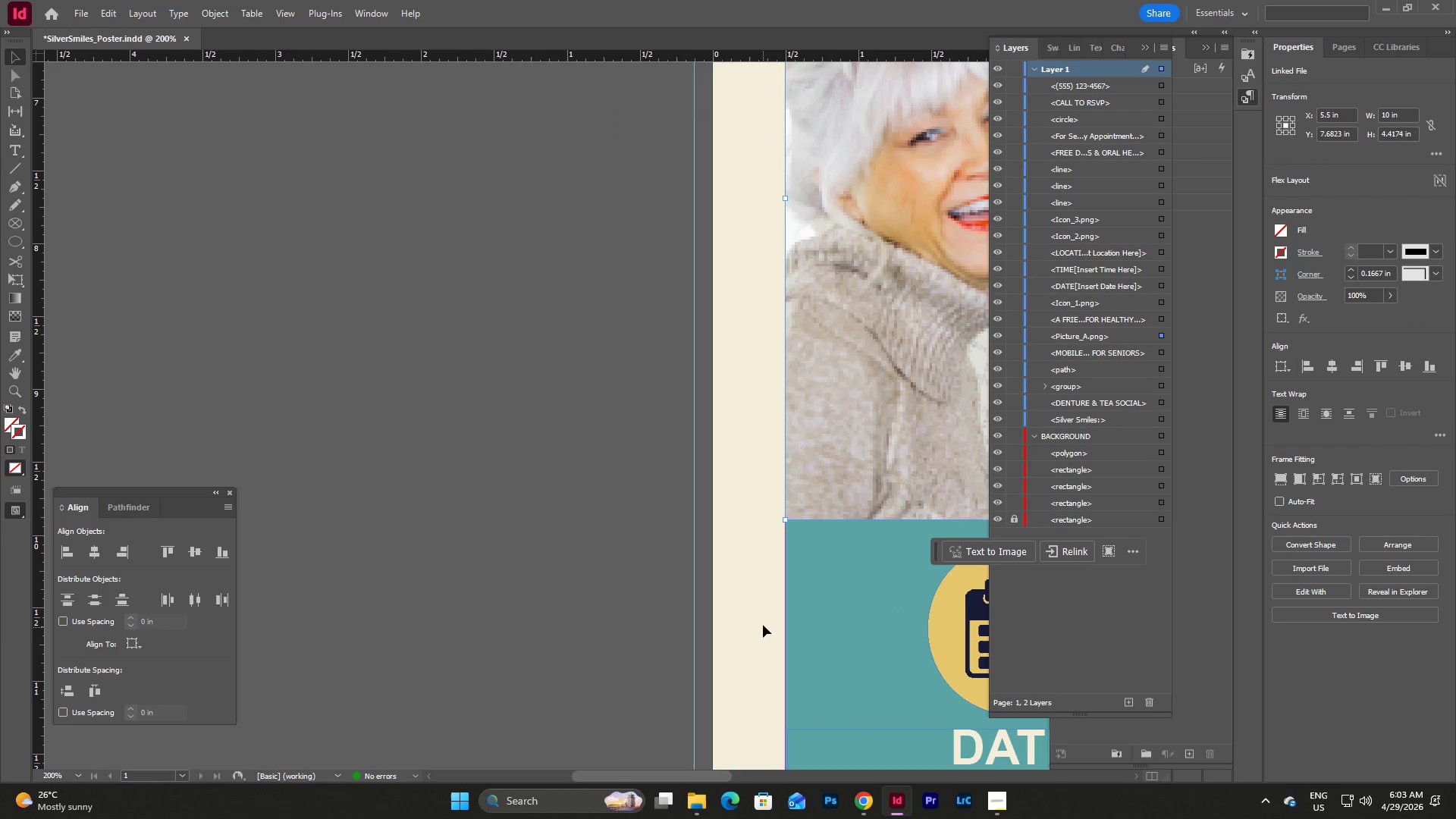 
left_click([763, 625])
 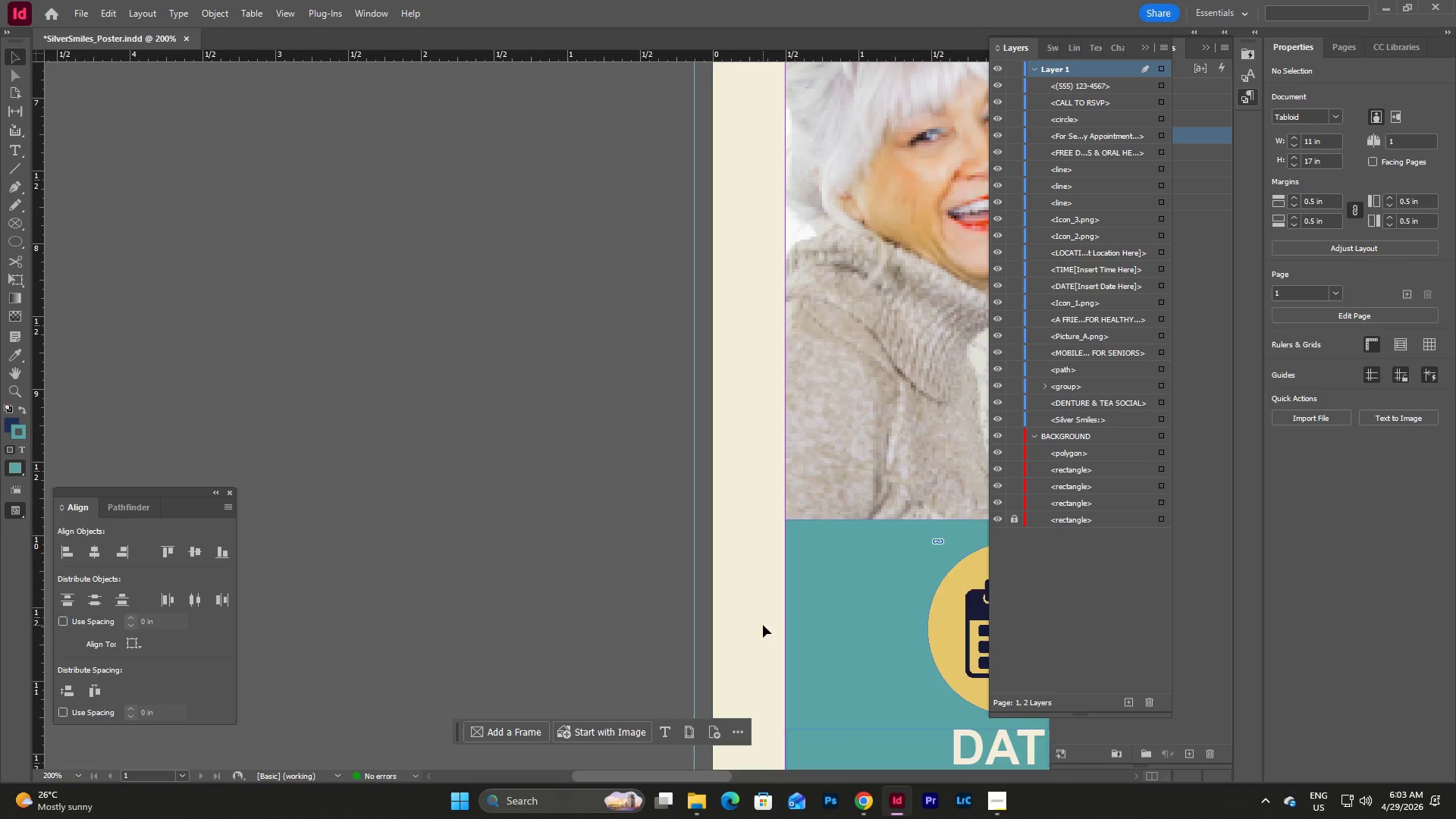 
scroll: coordinate [763, 625], scroll_direction: up, amount: 8.0
 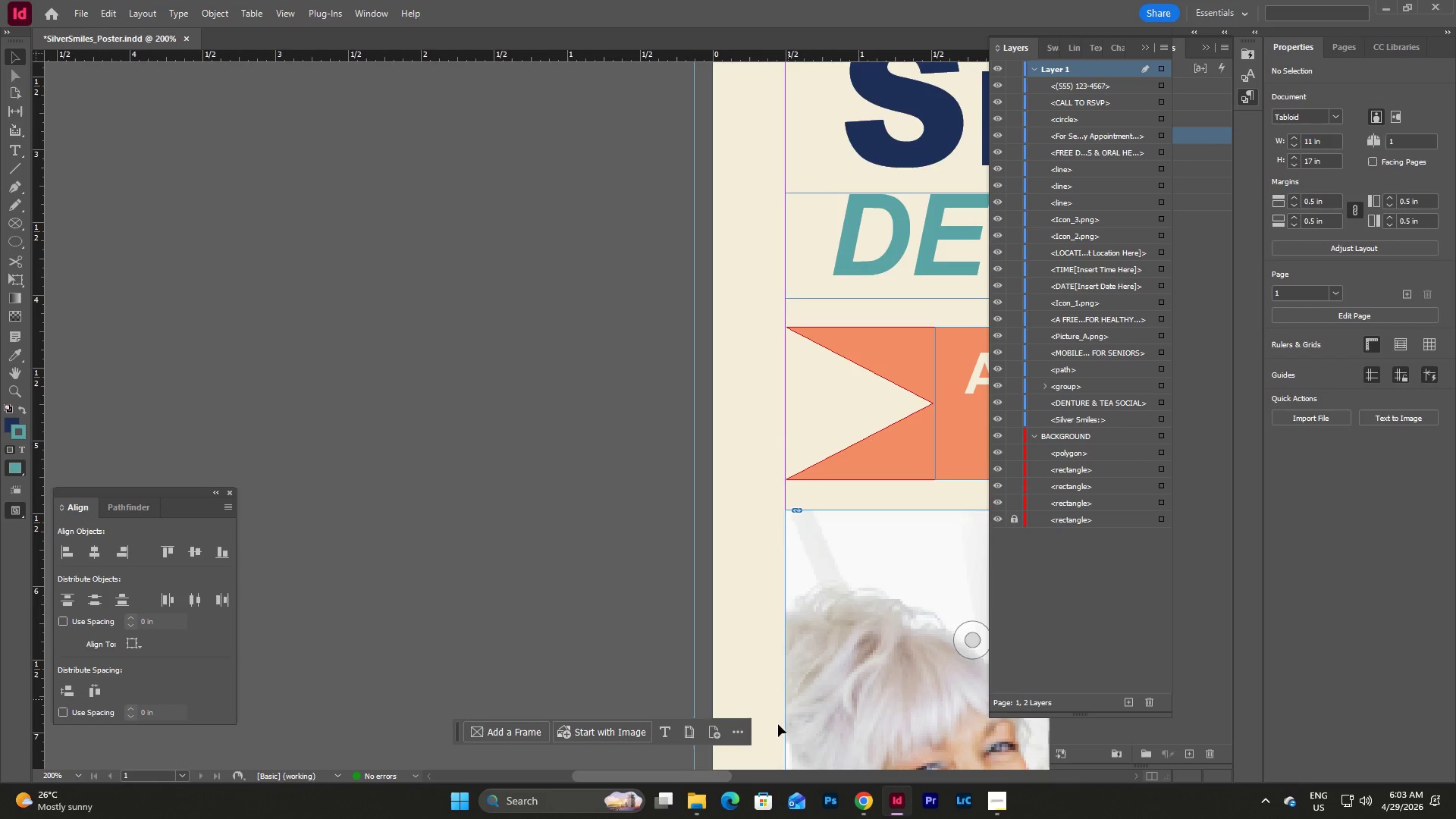 
left_click_drag(start_coordinate=[690, 781], to_coordinate=[808, 772])
 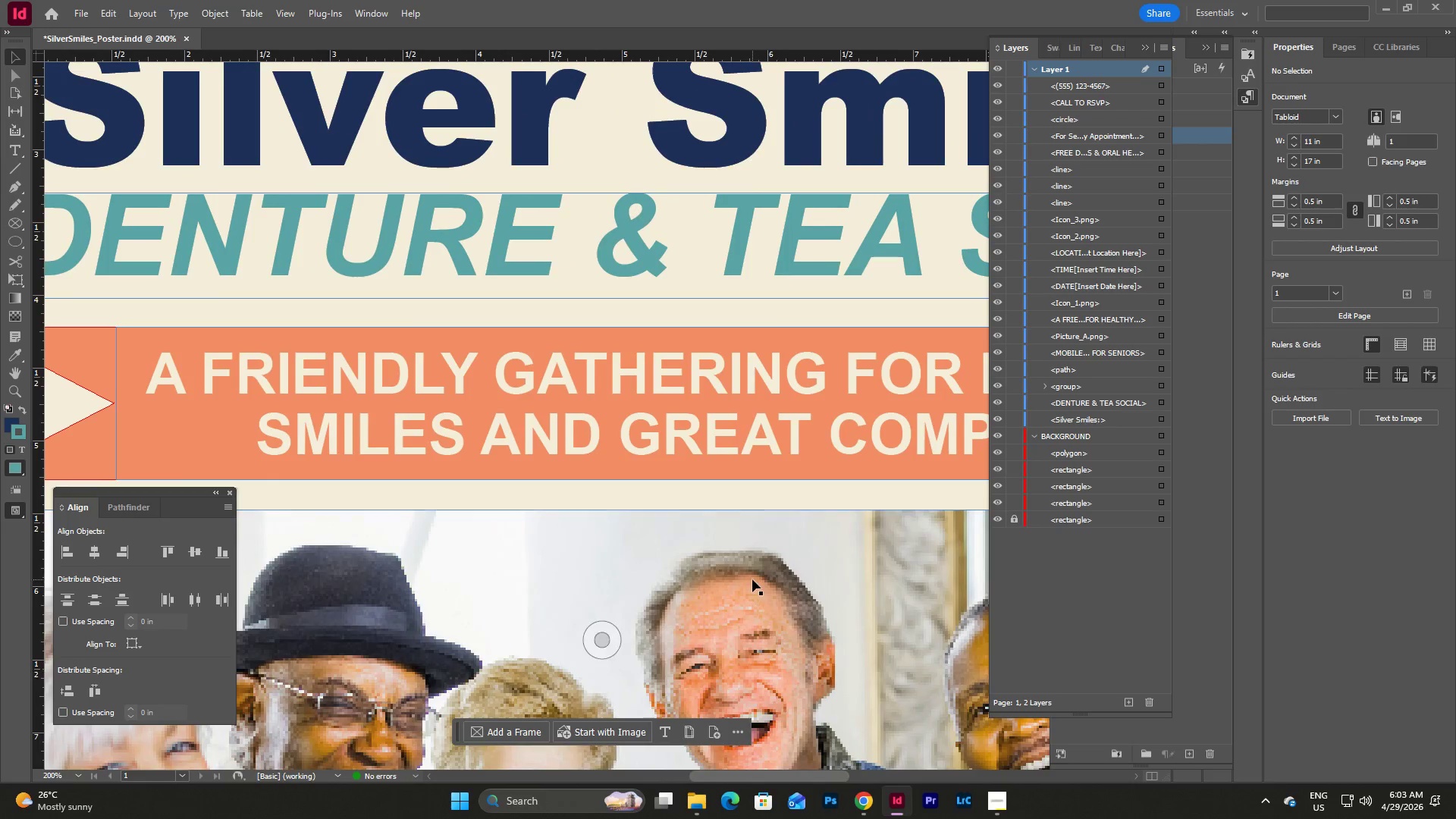 
scroll: coordinate [752, 579], scroll_direction: down, amount: 22.0
 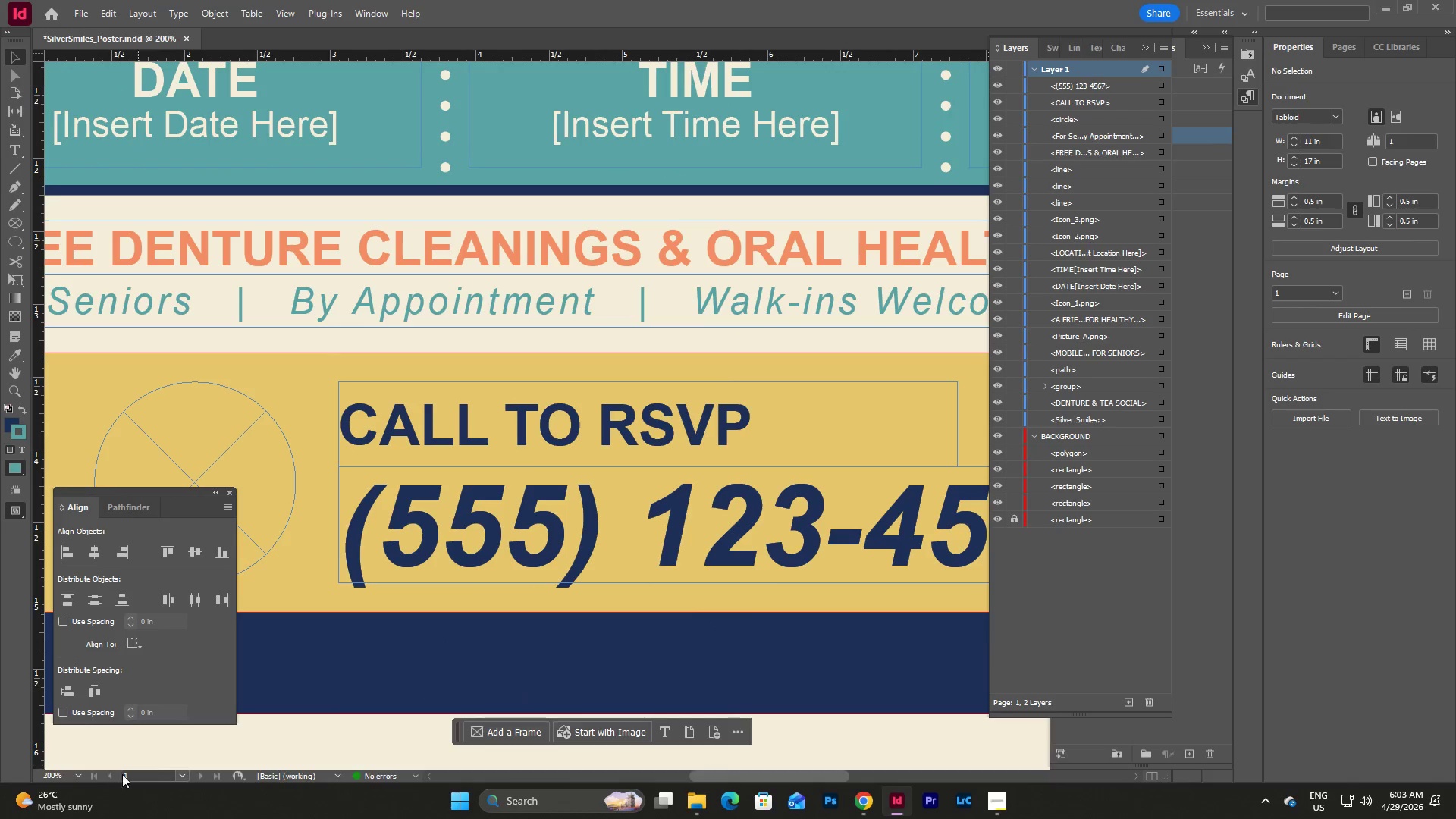 
left_click([81, 777])
 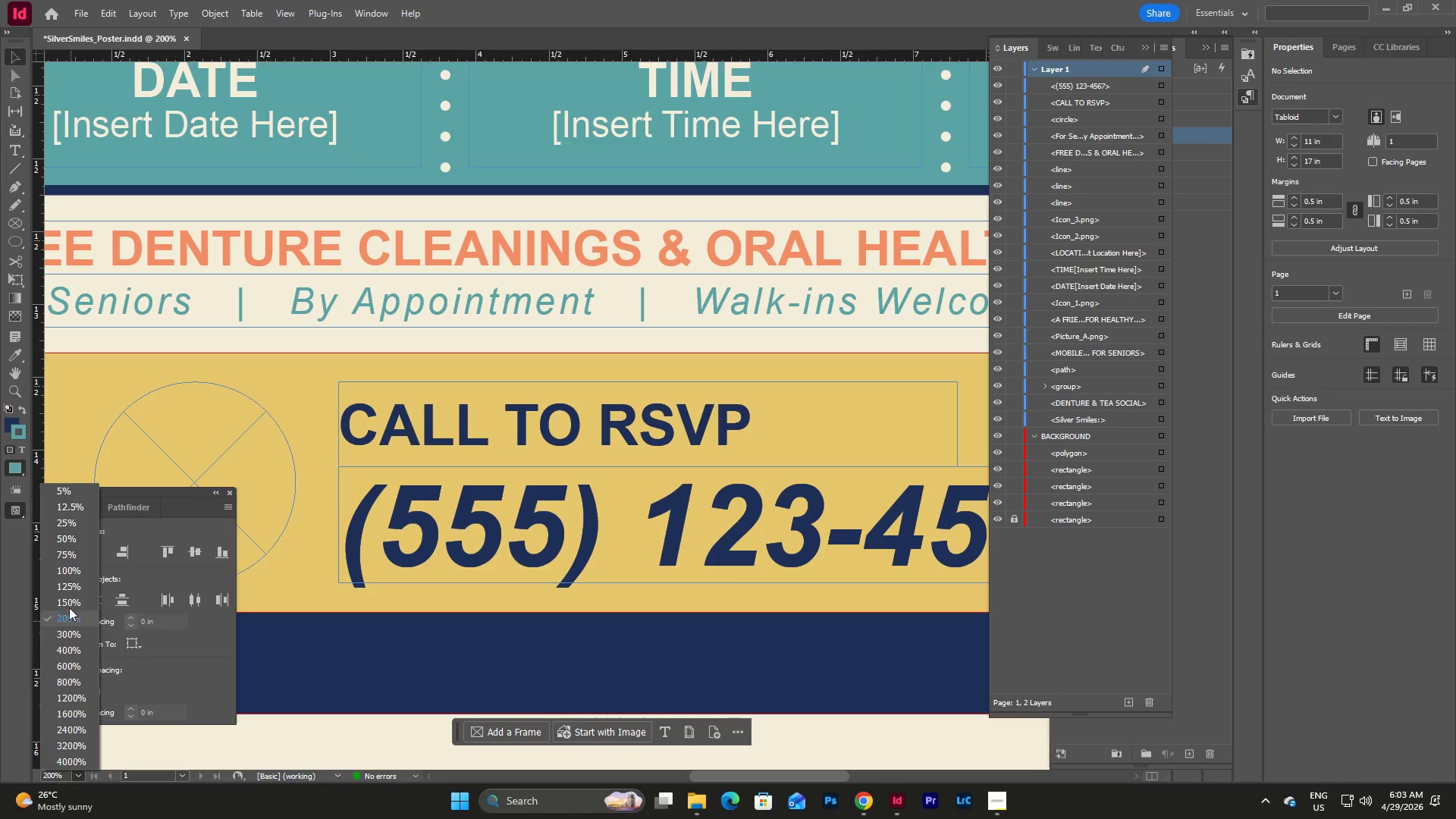 
left_click([66, 554])
 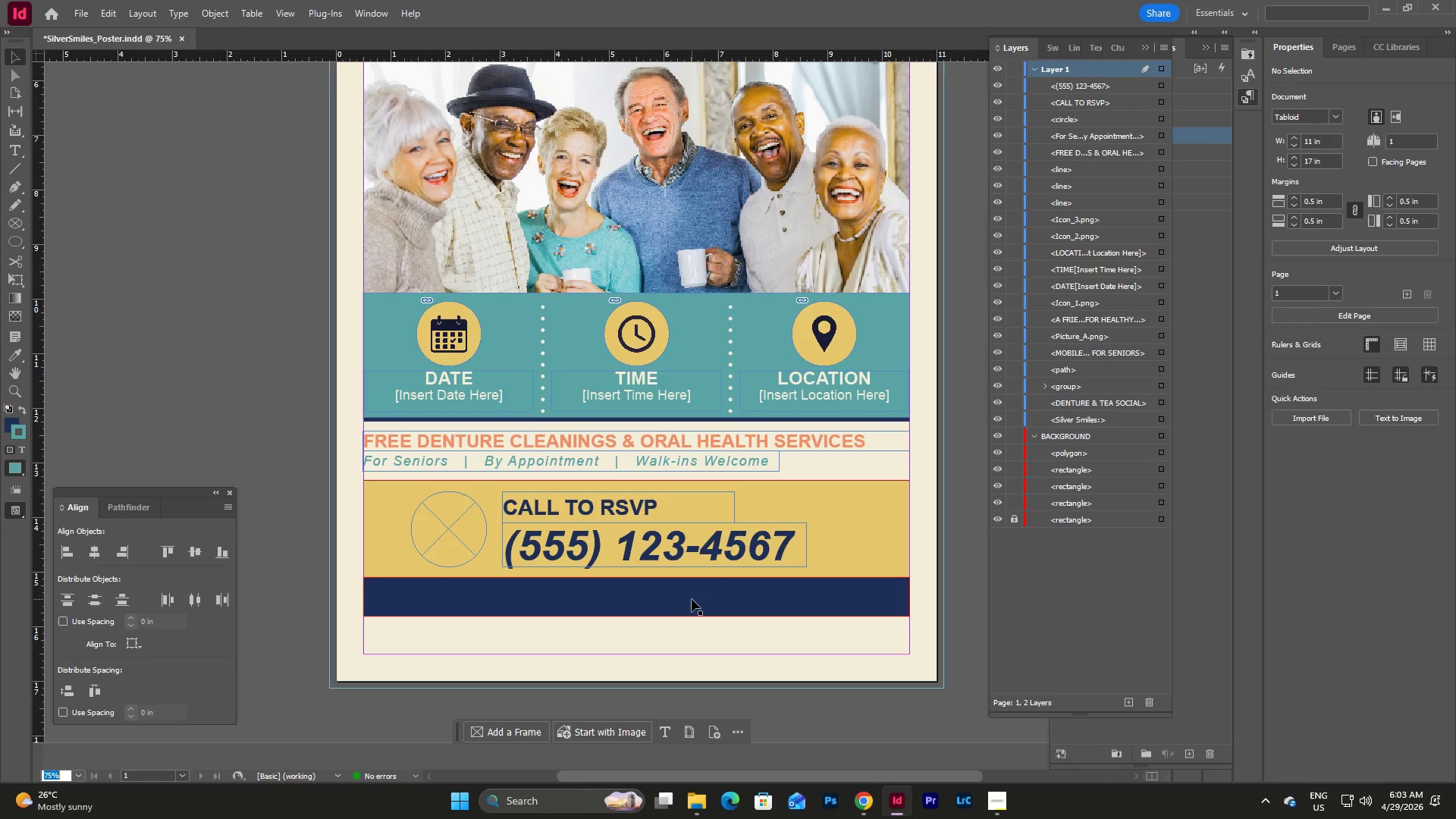 
left_click([692, 599])
 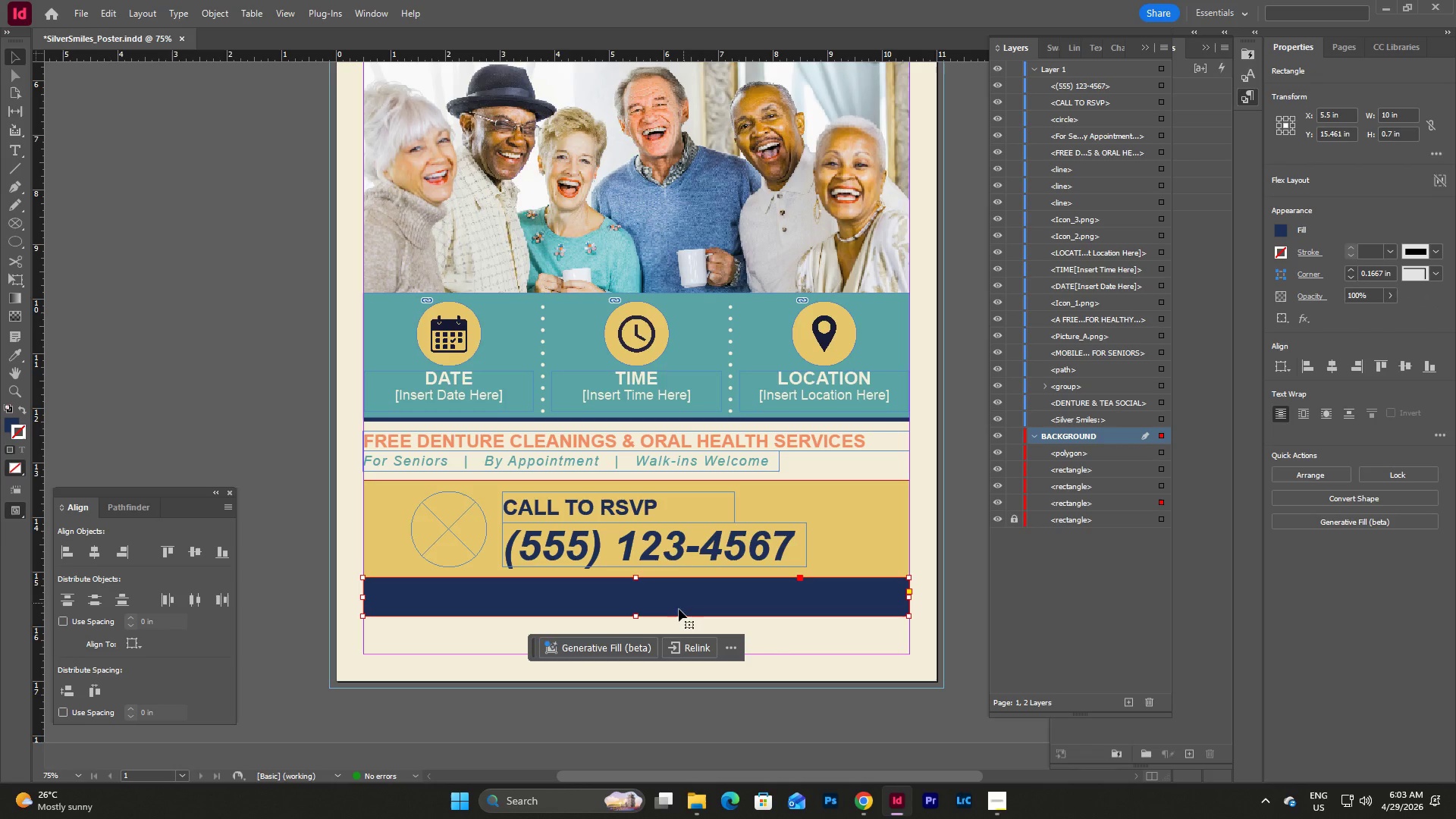 
left_click_drag(start_coordinate=[637, 619], to_coordinate=[635, 651])
 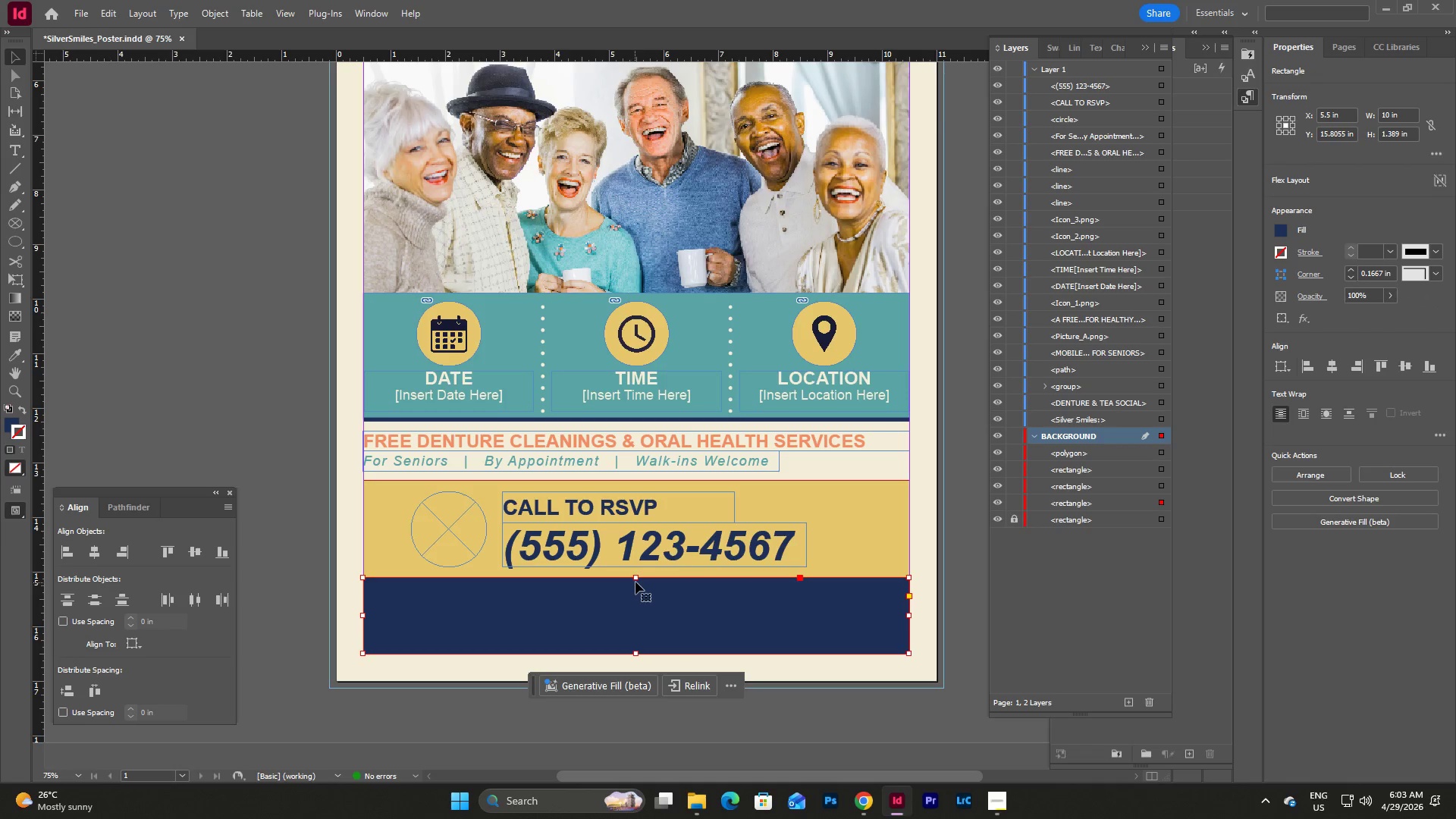 
left_click_drag(start_coordinate=[639, 579], to_coordinate=[636, 622])
 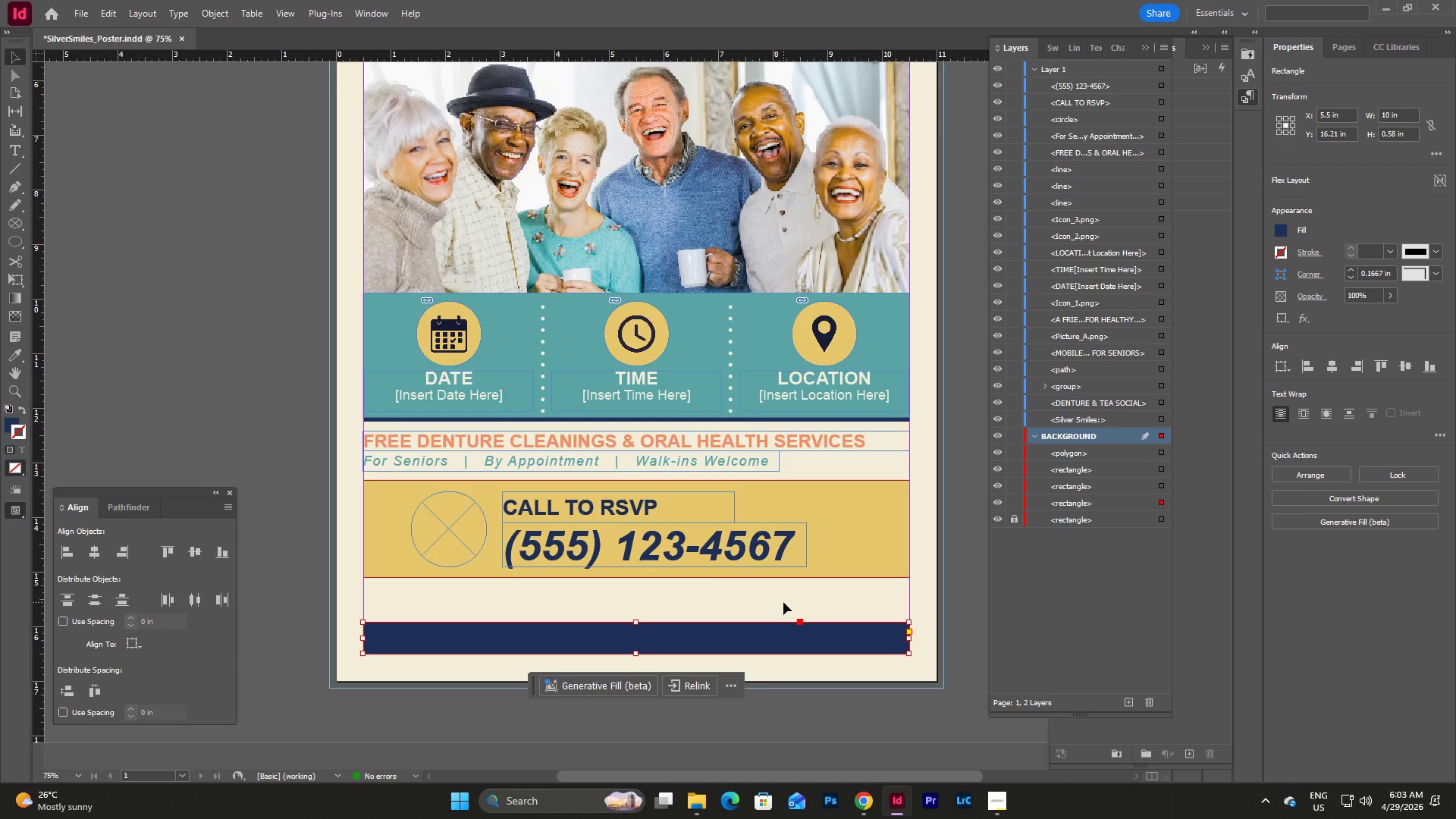 
left_click([783, 602])
 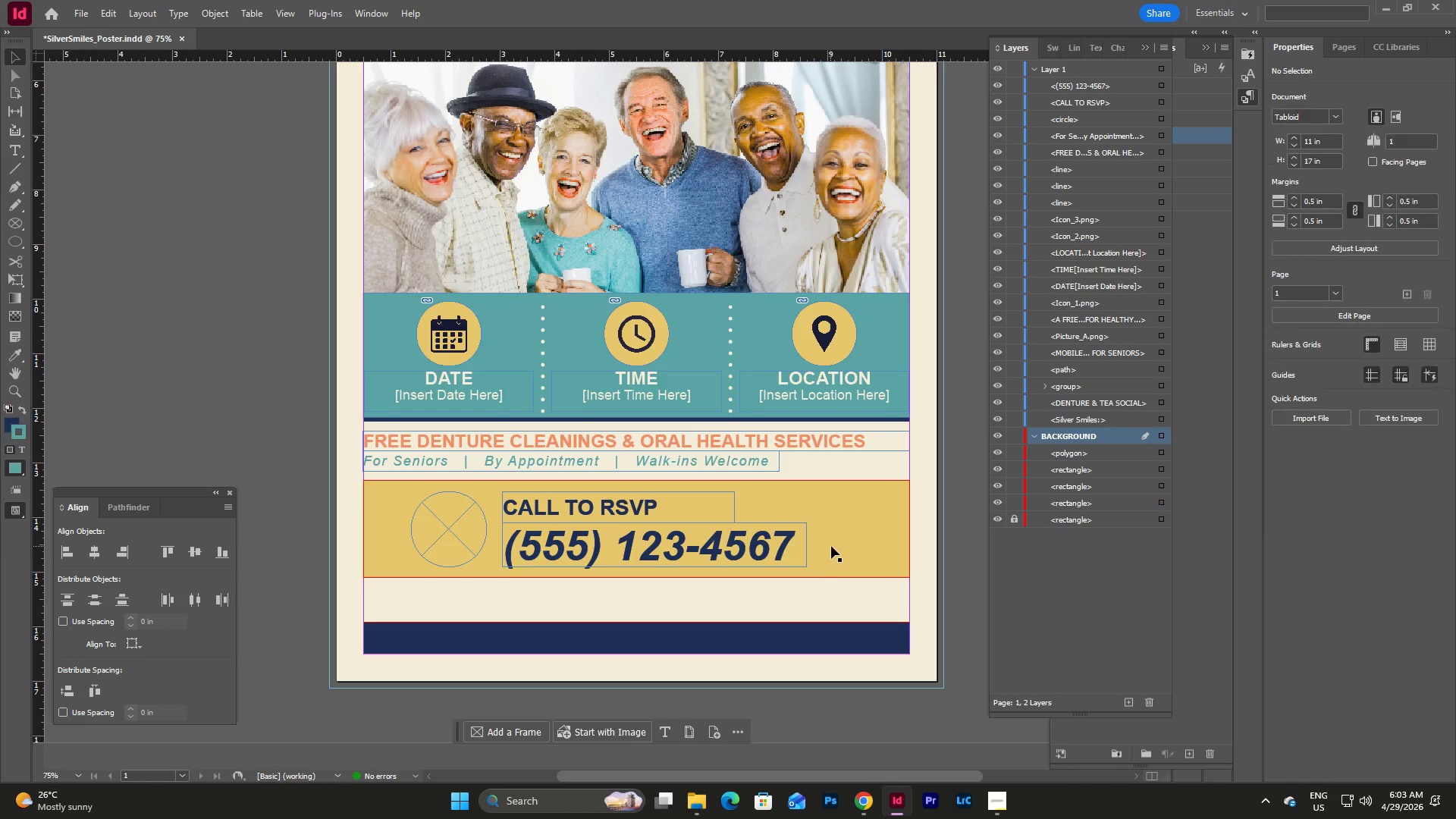 
left_click([831, 546])
 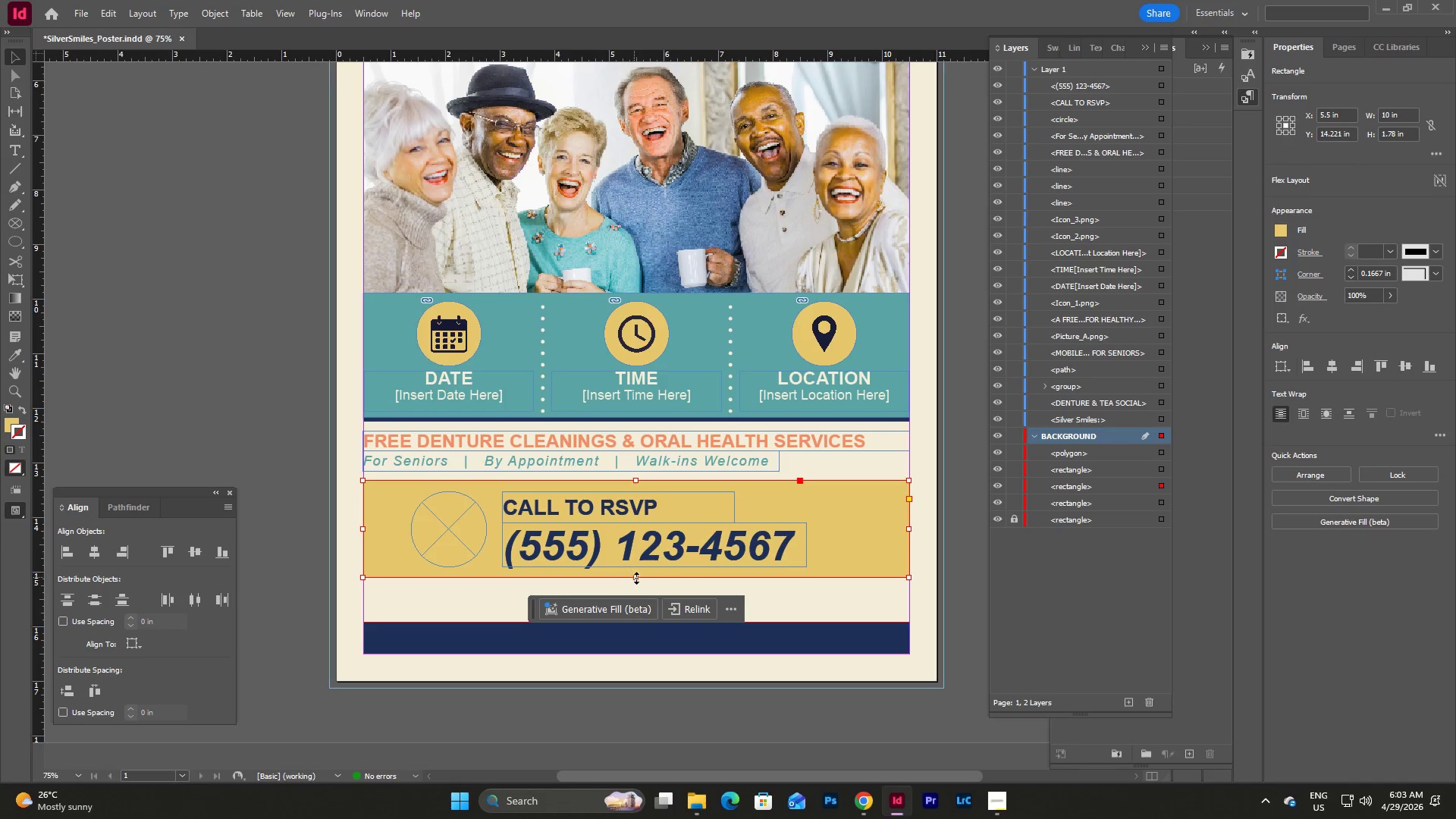 
left_click_drag(start_coordinate=[639, 578], to_coordinate=[639, 612])
 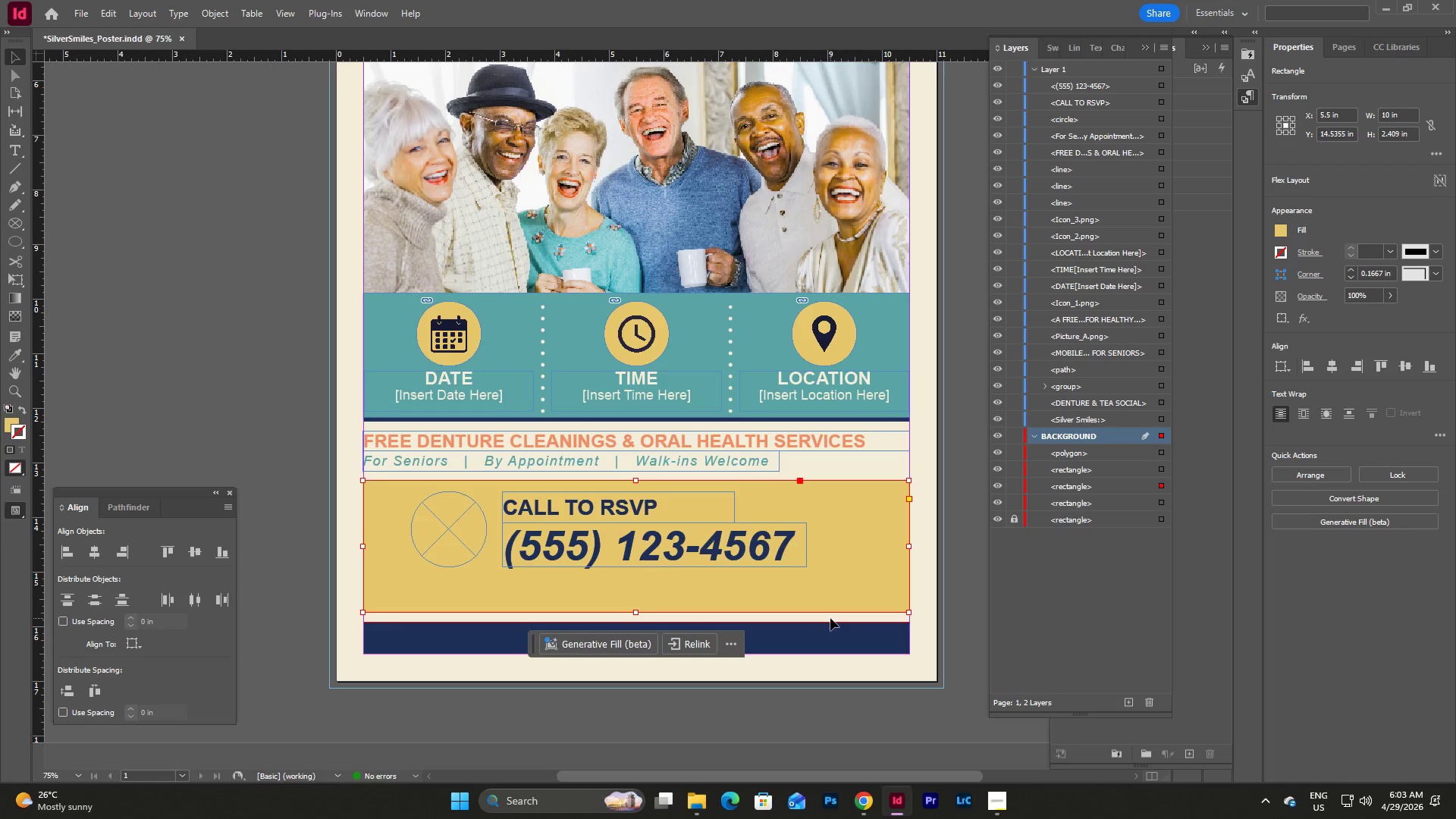 
left_click([830, 618])
 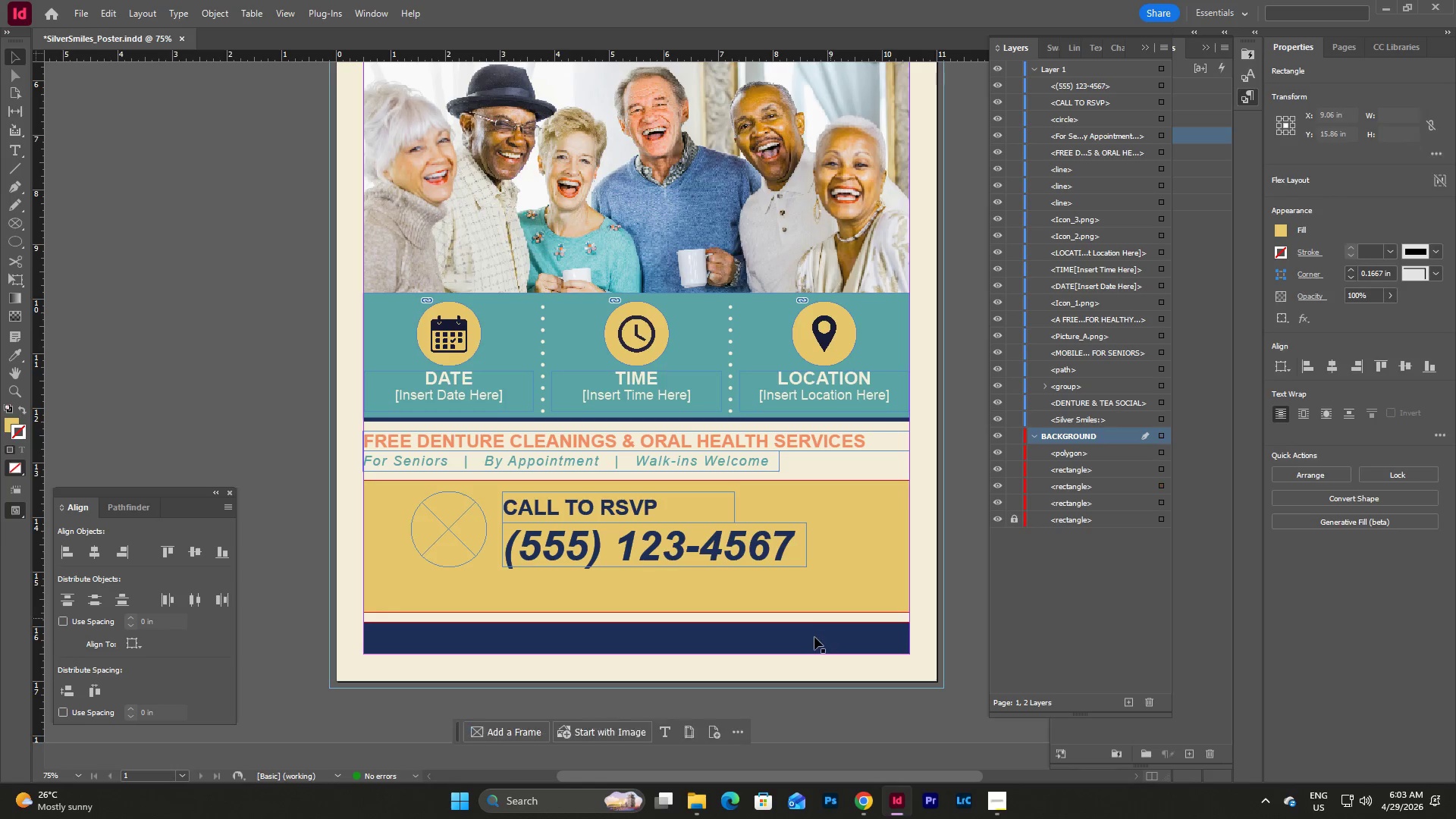 
left_click([814, 639])
 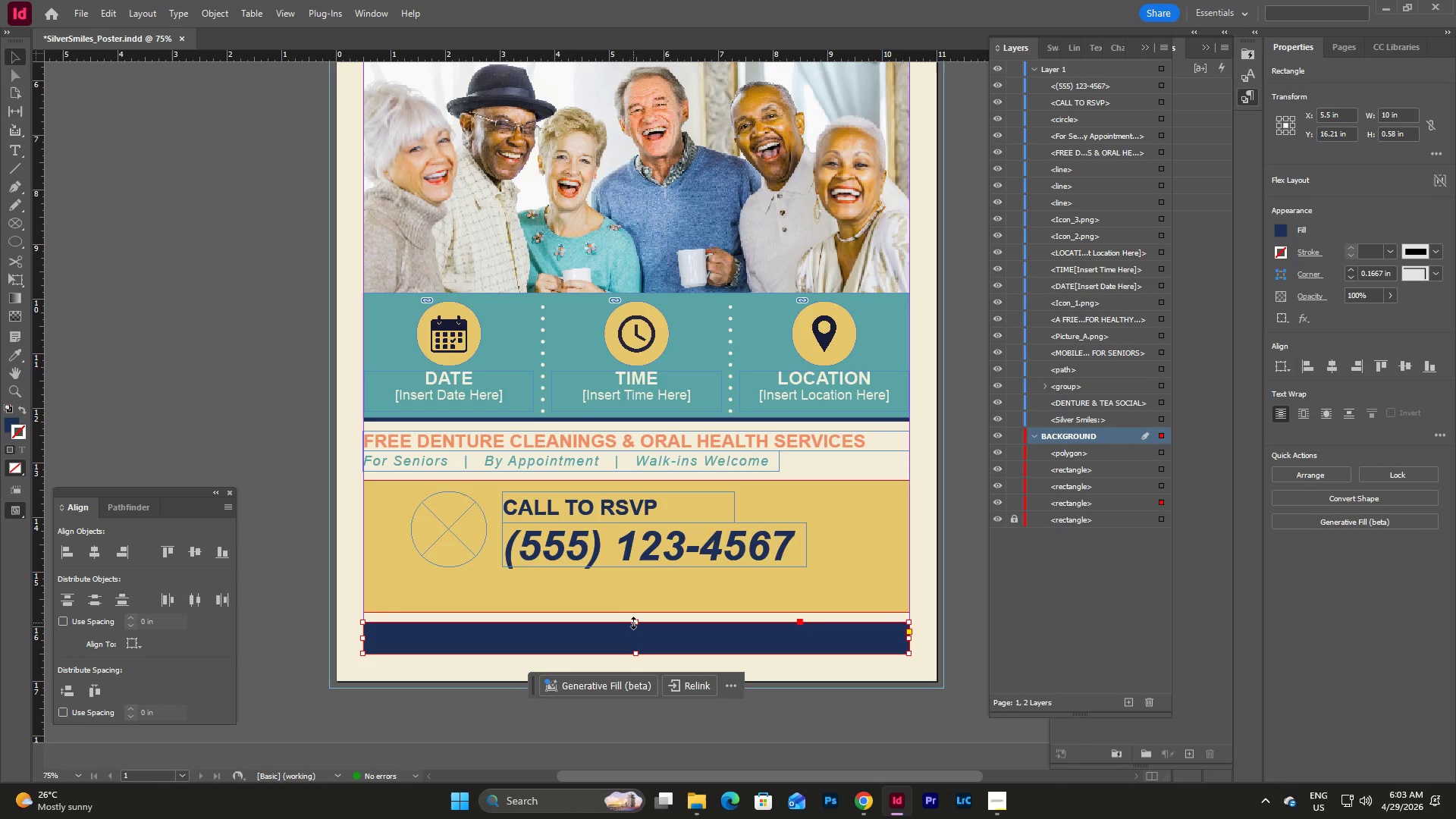 
left_click_drag(start_coordinate=[635, 623], to_coordinate=[635, 614])
 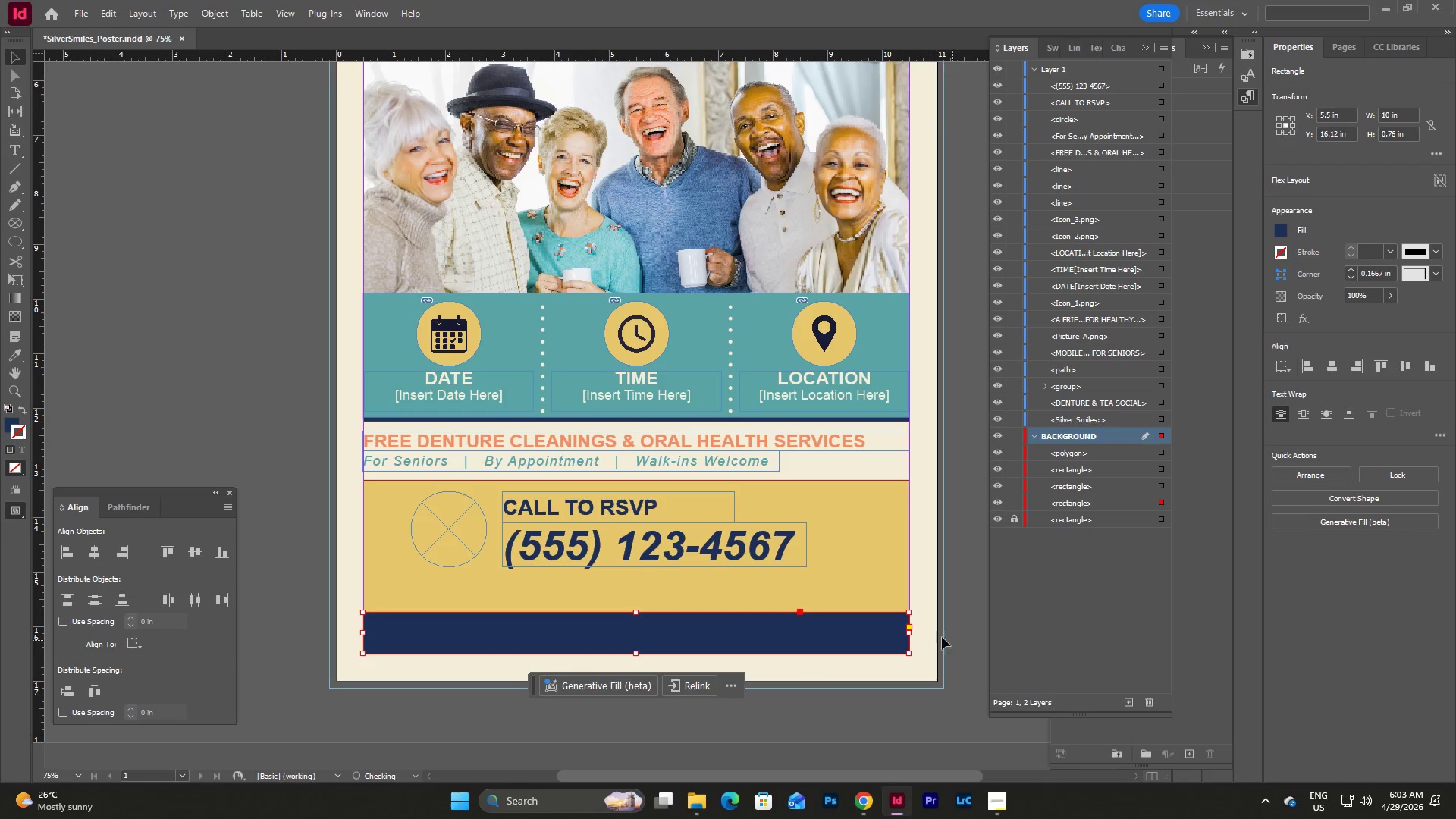 
left_click([927, 635])
 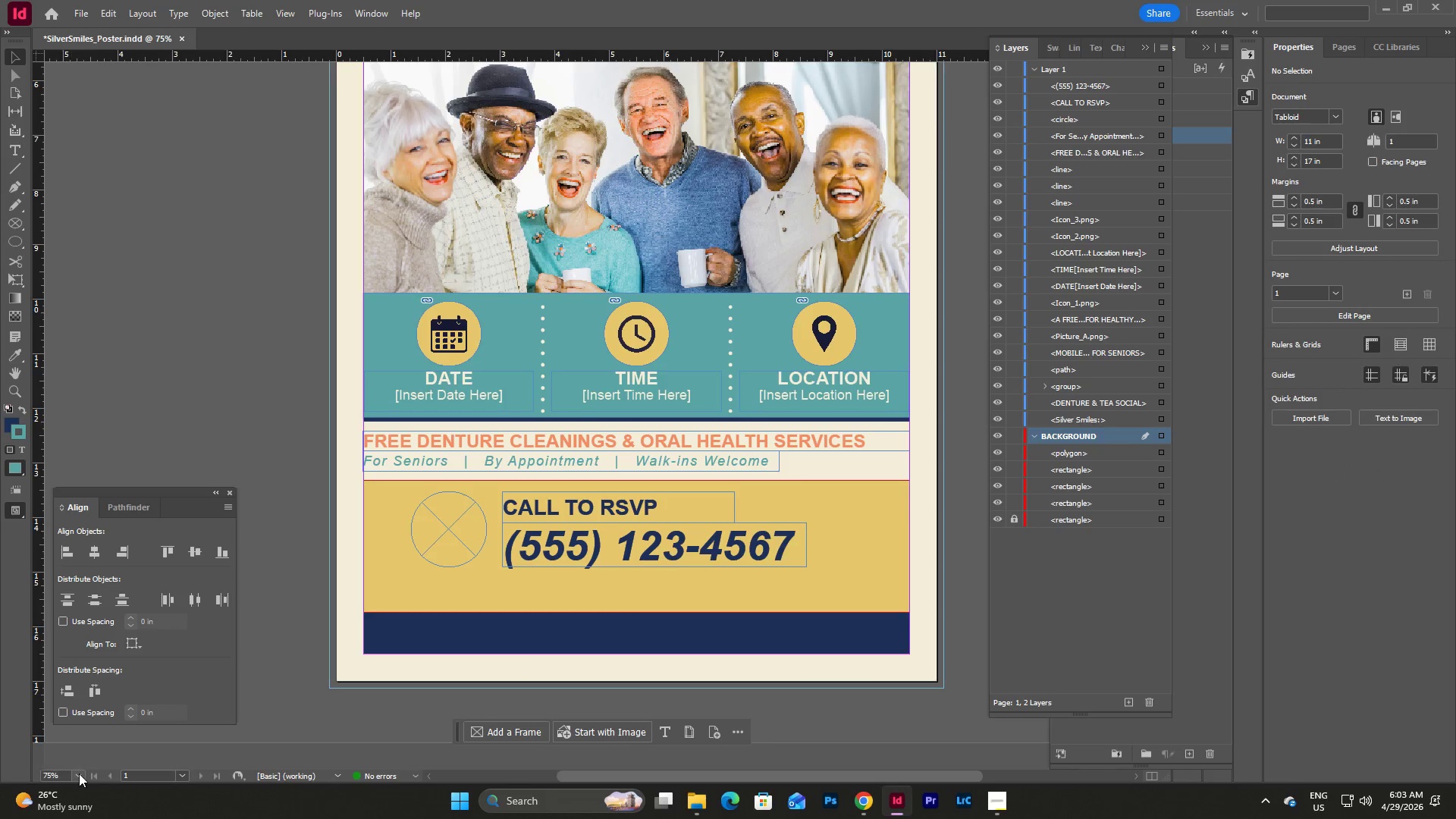 
left_click([70, 618])
 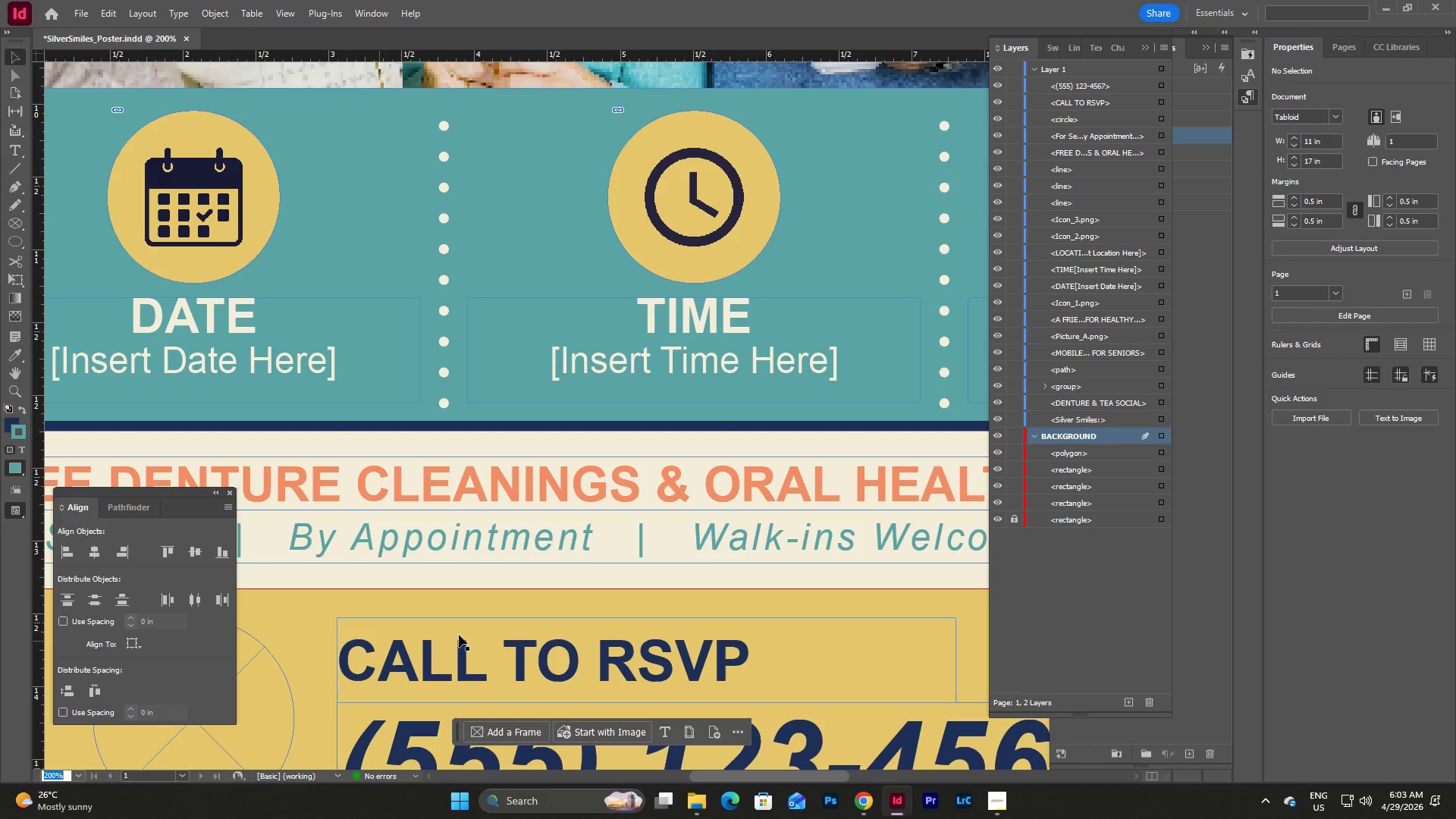 
scroll: coordinate [730, 649], scroll_direction: down, amount: 8.0
 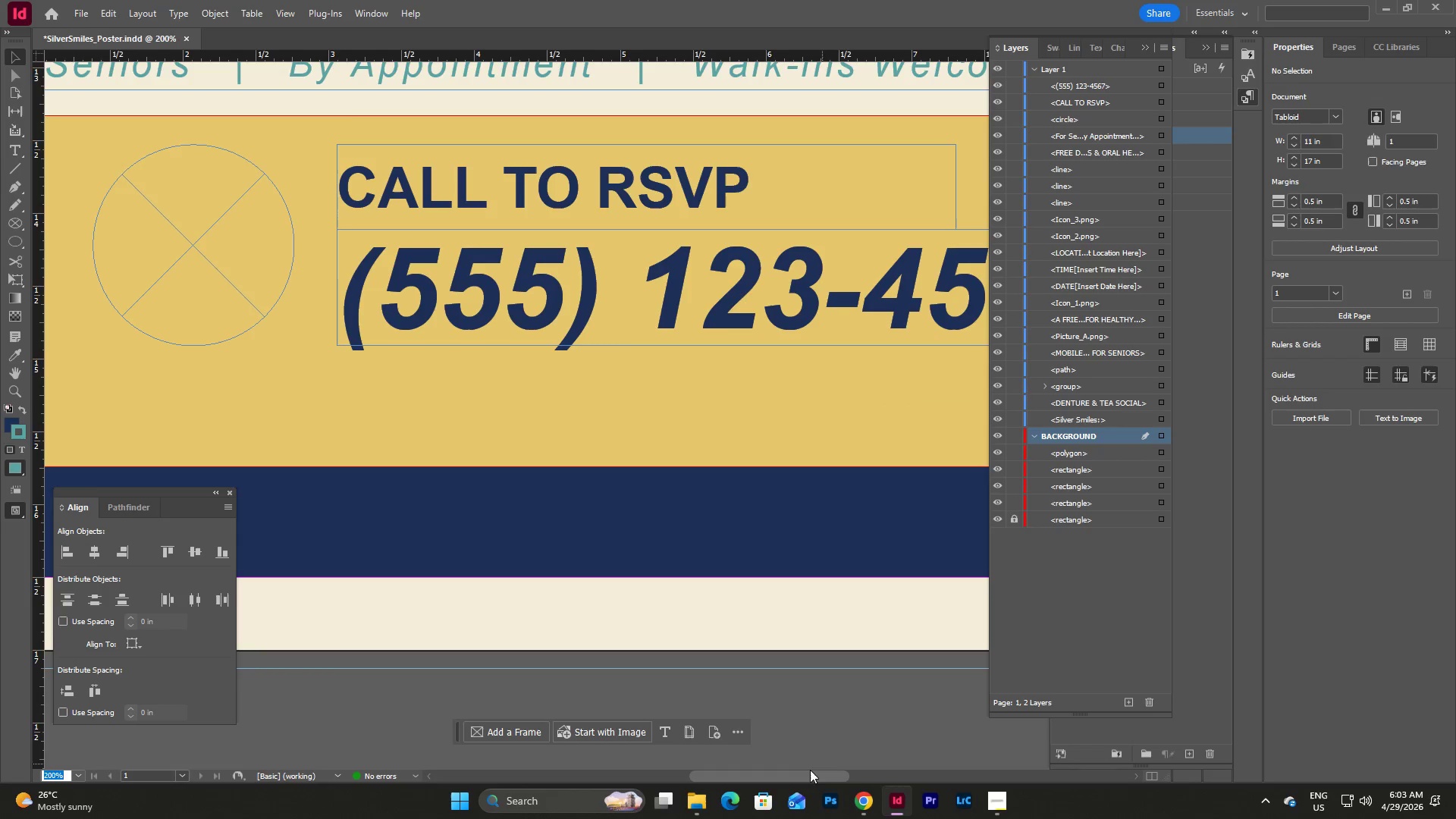 
left_click_drag(start_coordinate=[805, 773], to_coordinate=[722, 771])
 